 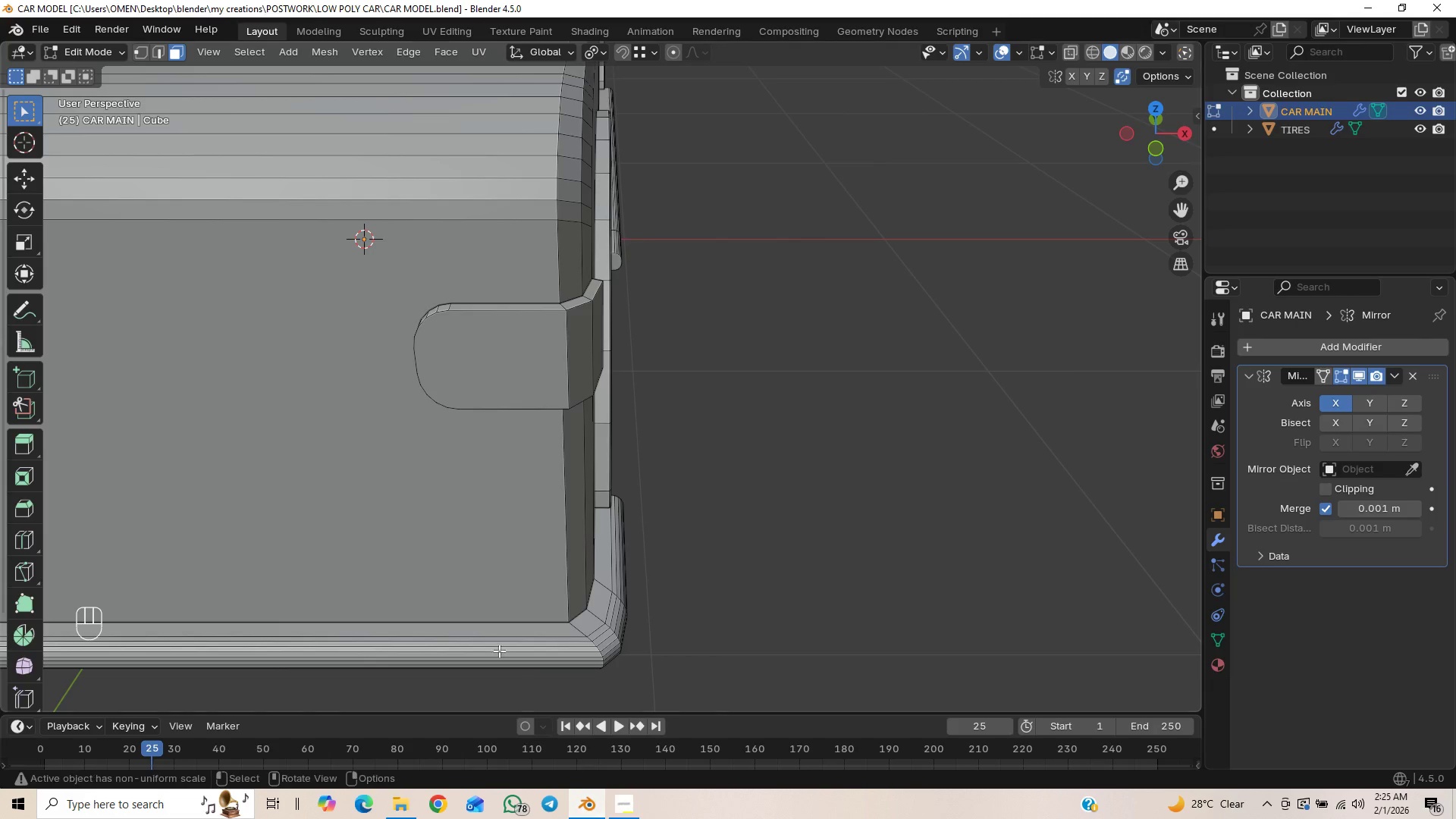 
left_click([278, 454])
 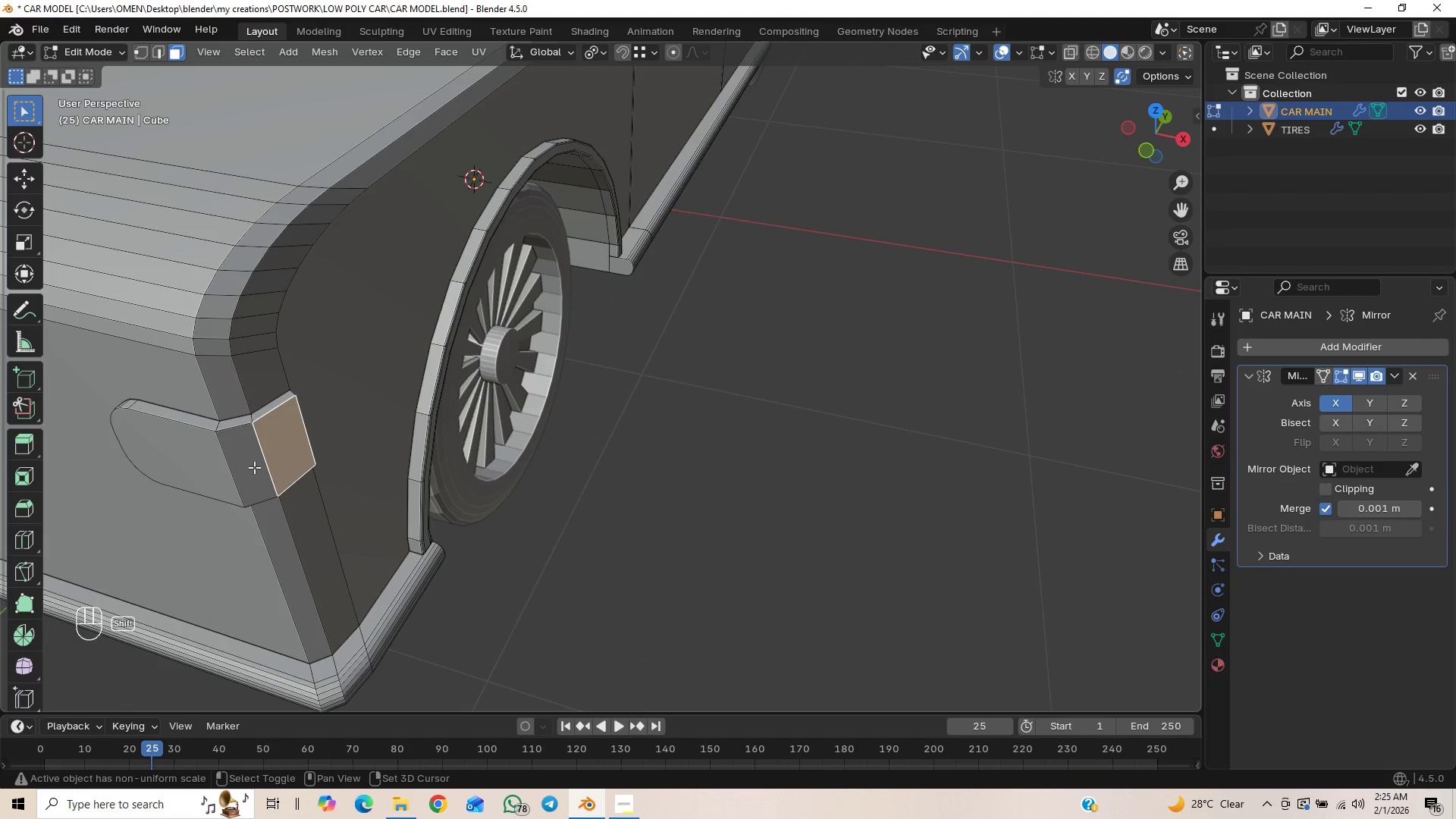 
hold_key(key=ShiftLeft, duration=1.51)
double_click([286, 459])
 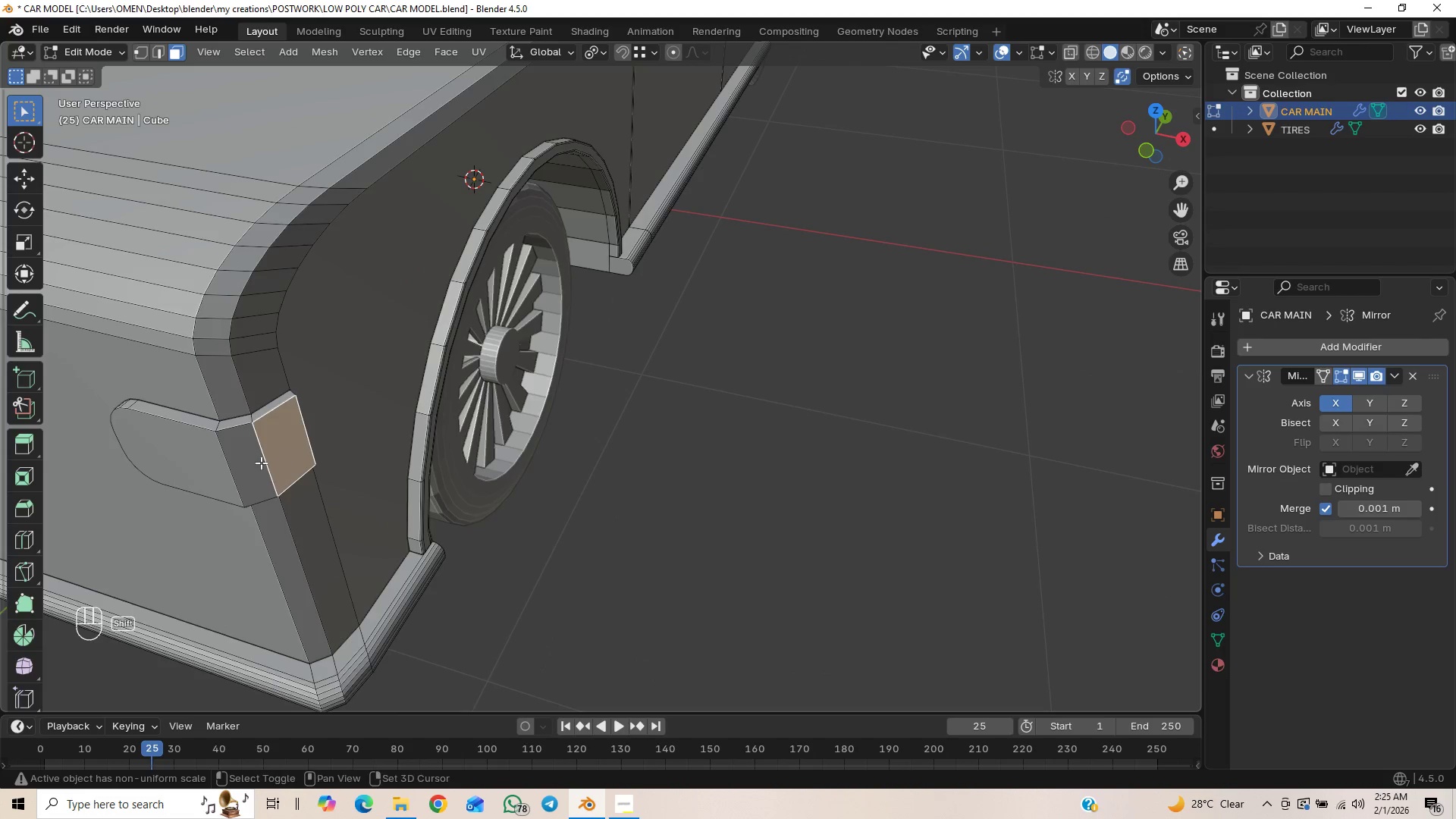 
triple_click([255, 464])
 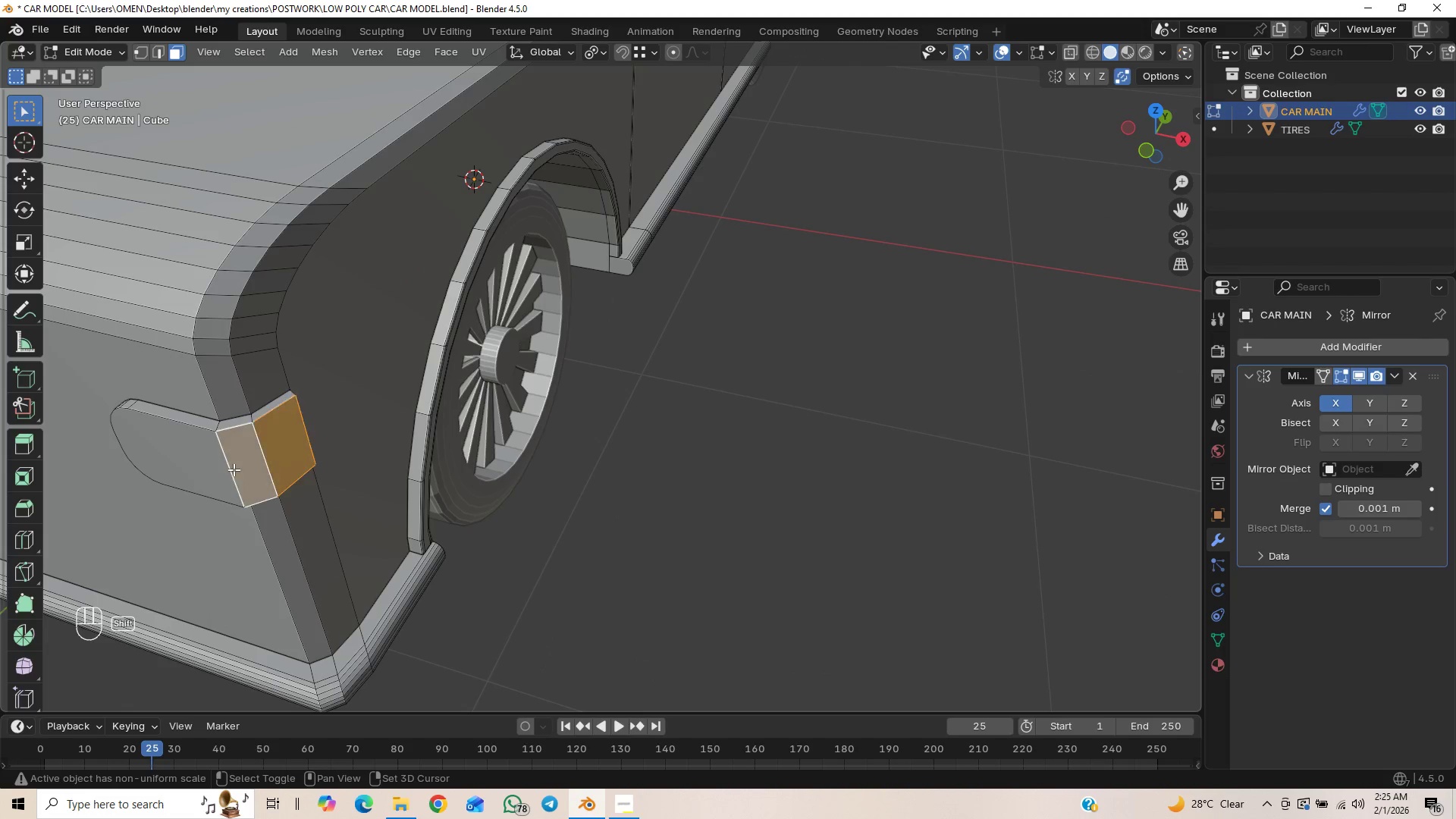 
key(Shift+ShiftLeft)
 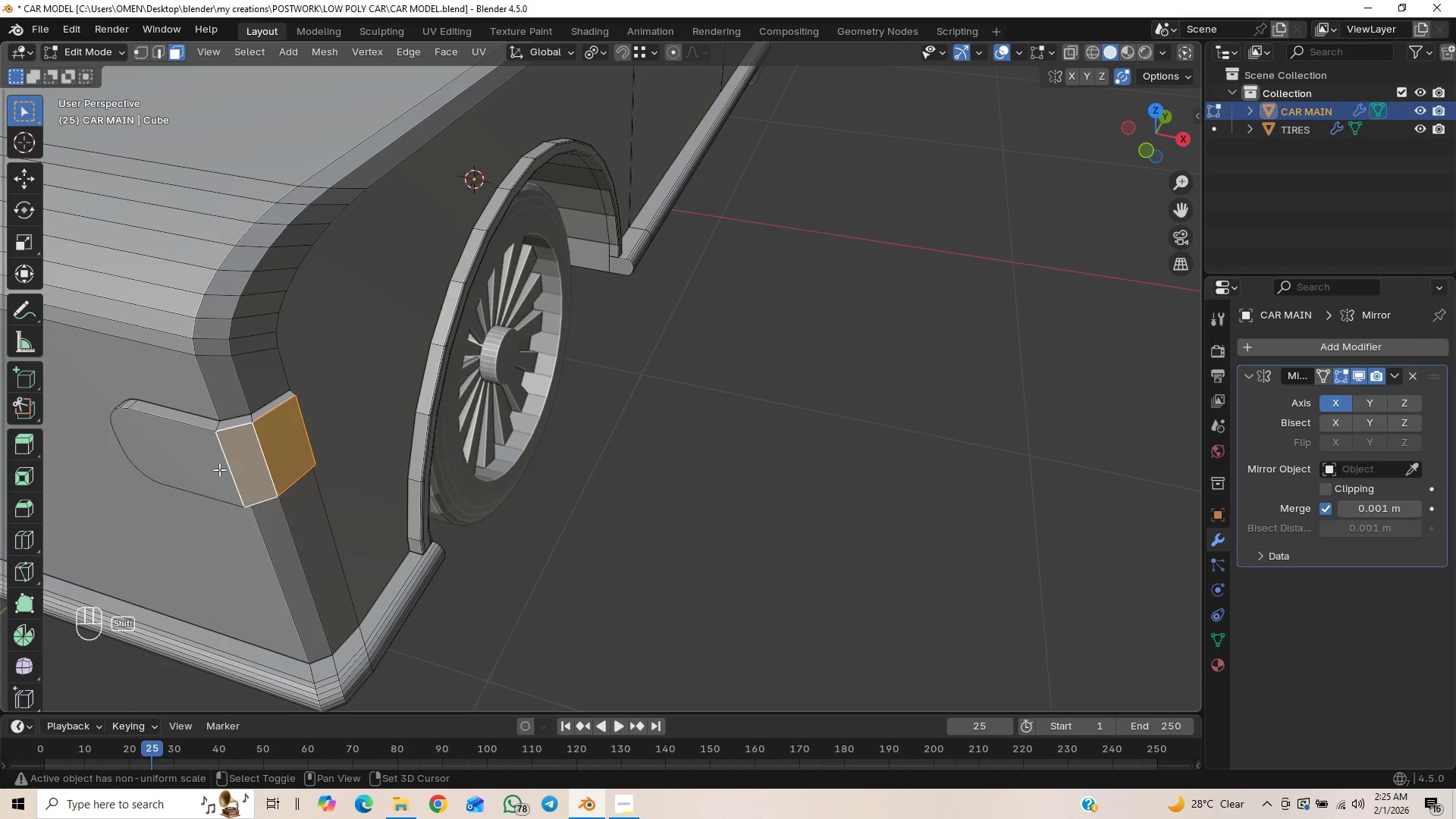 
key(Shift+ShiftLeft)
 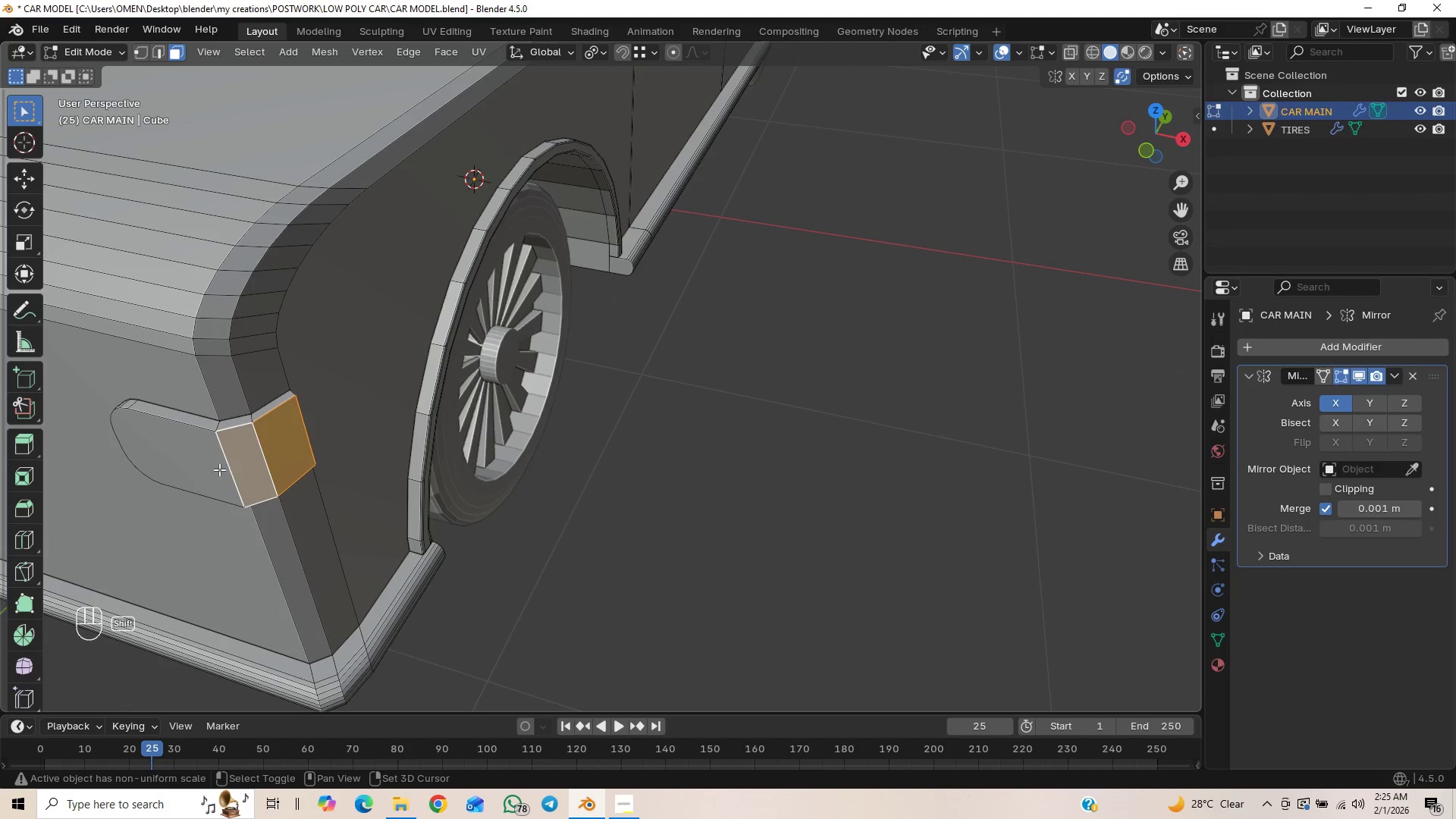 
key(Shift+ShiftLeft)
 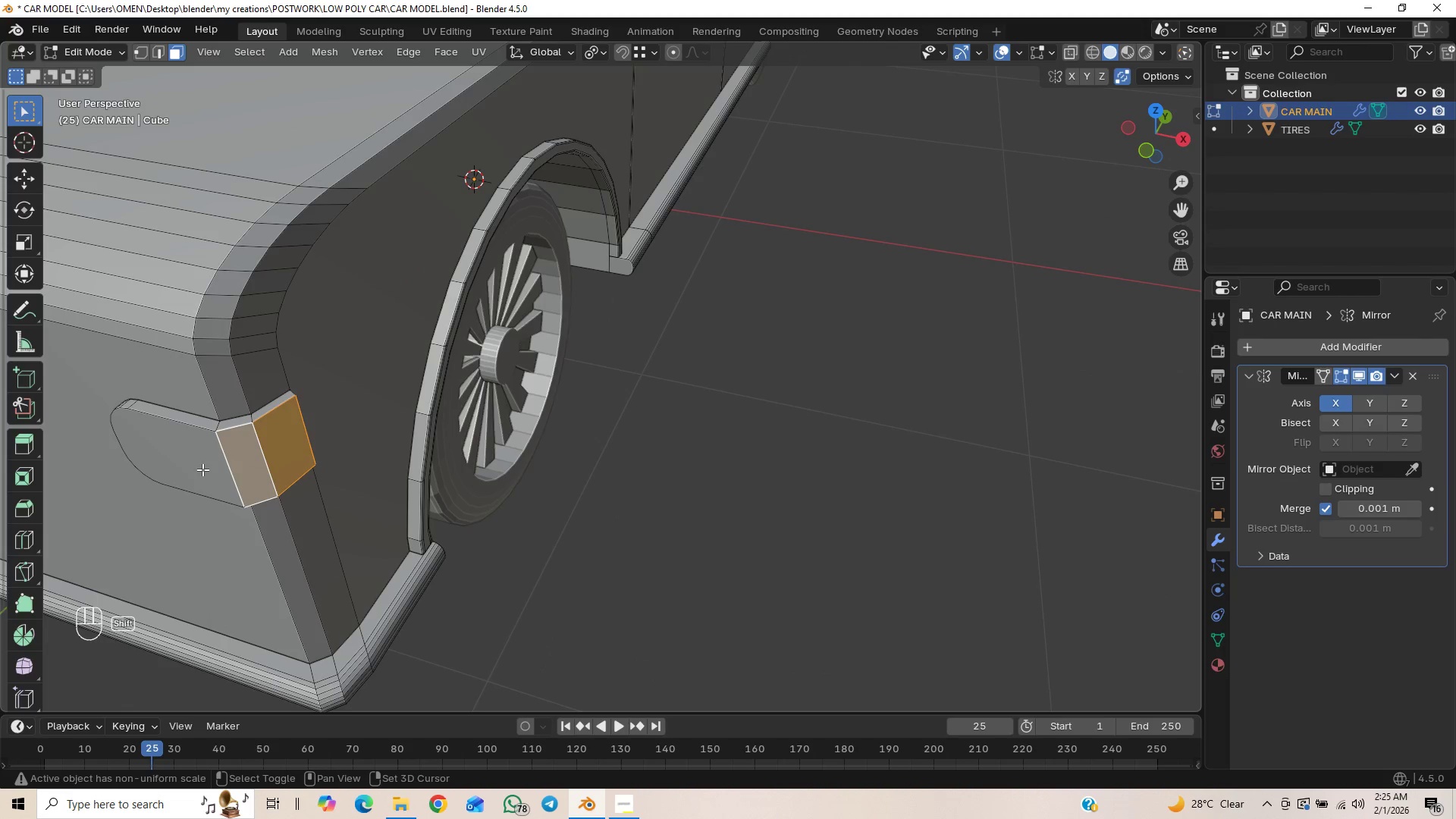 
triple_click([202, 469])
 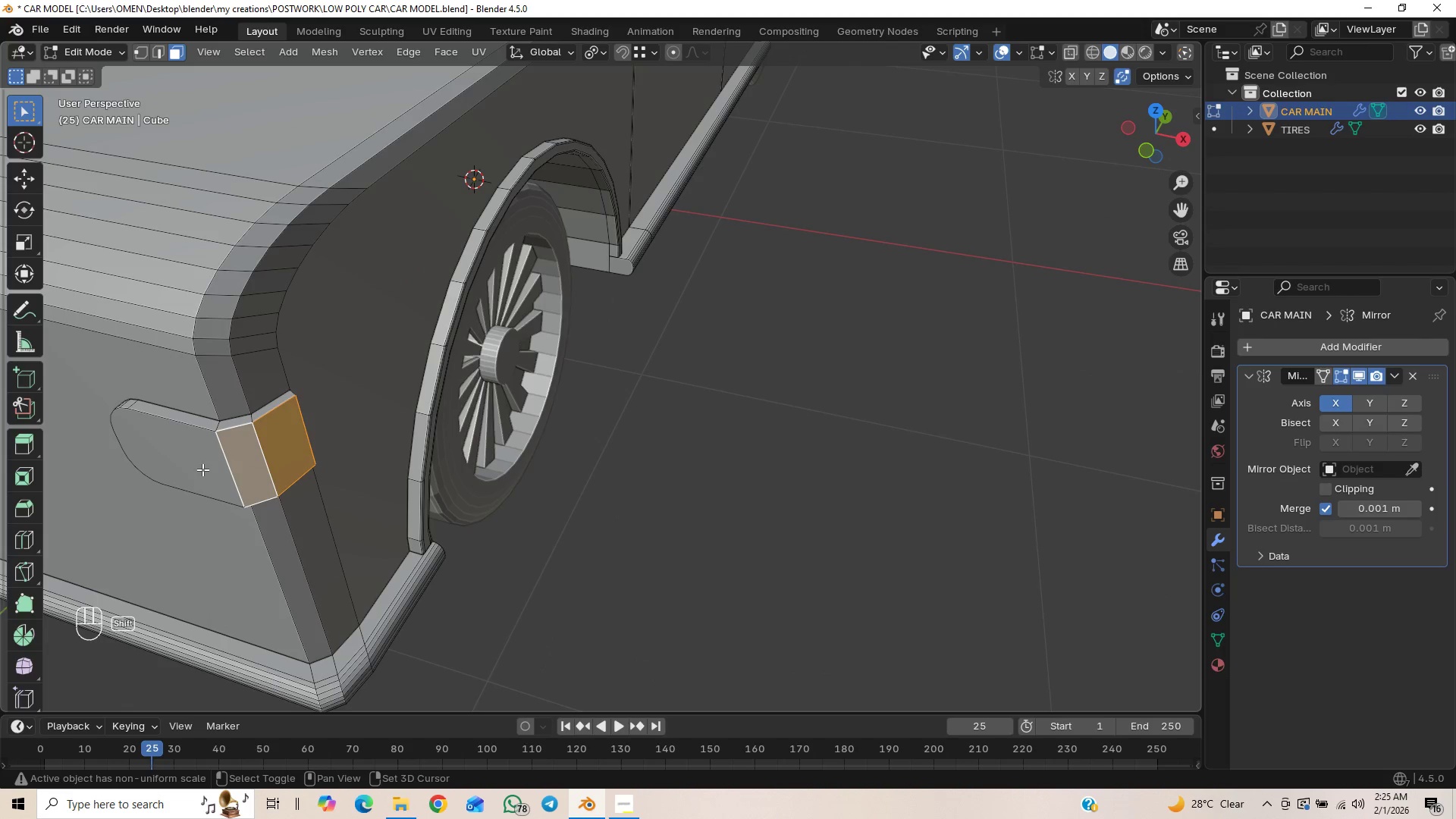 
key(Shift+ShiftLeft)
 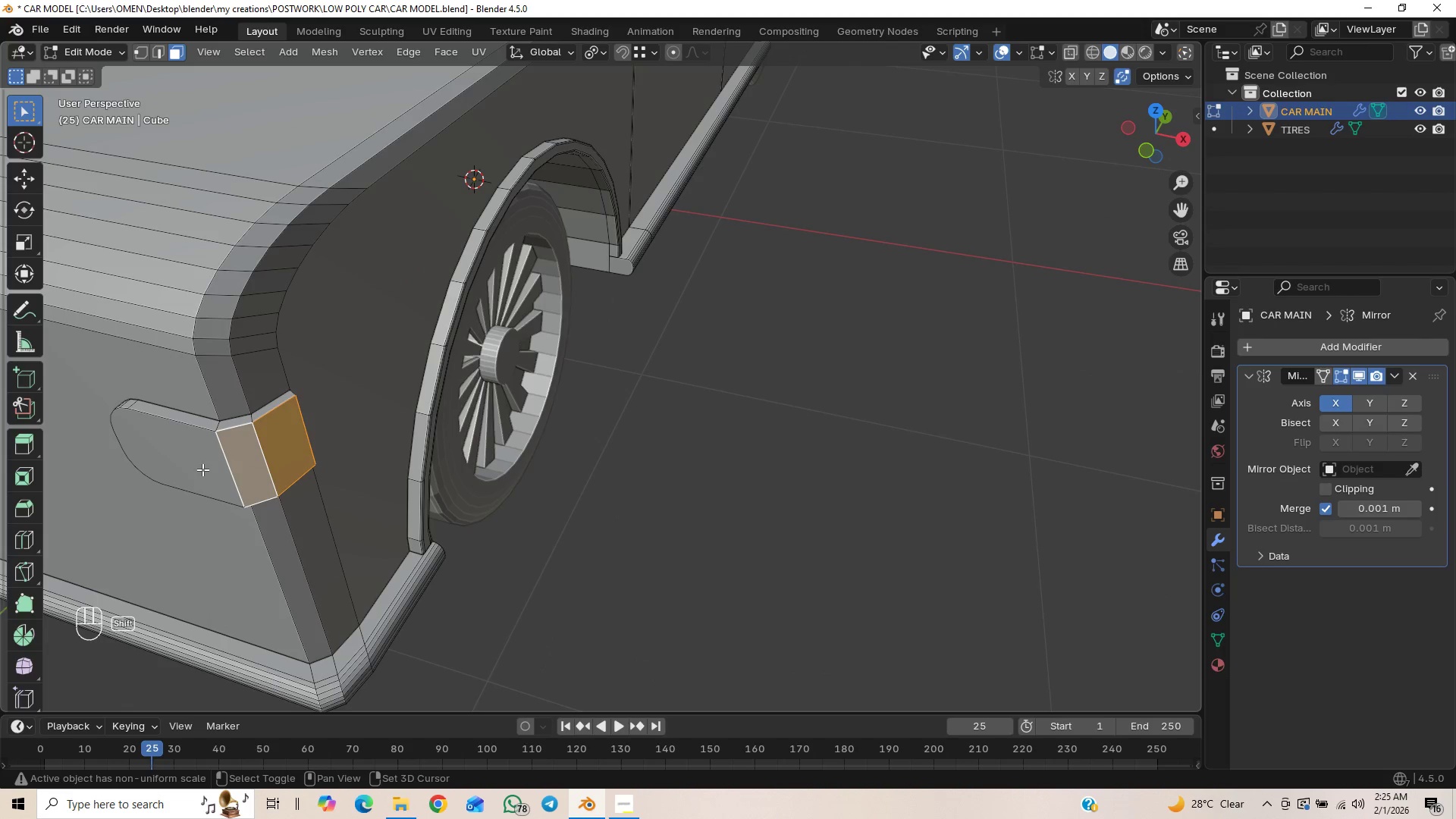 
key(Shift+ShiftLeft)
 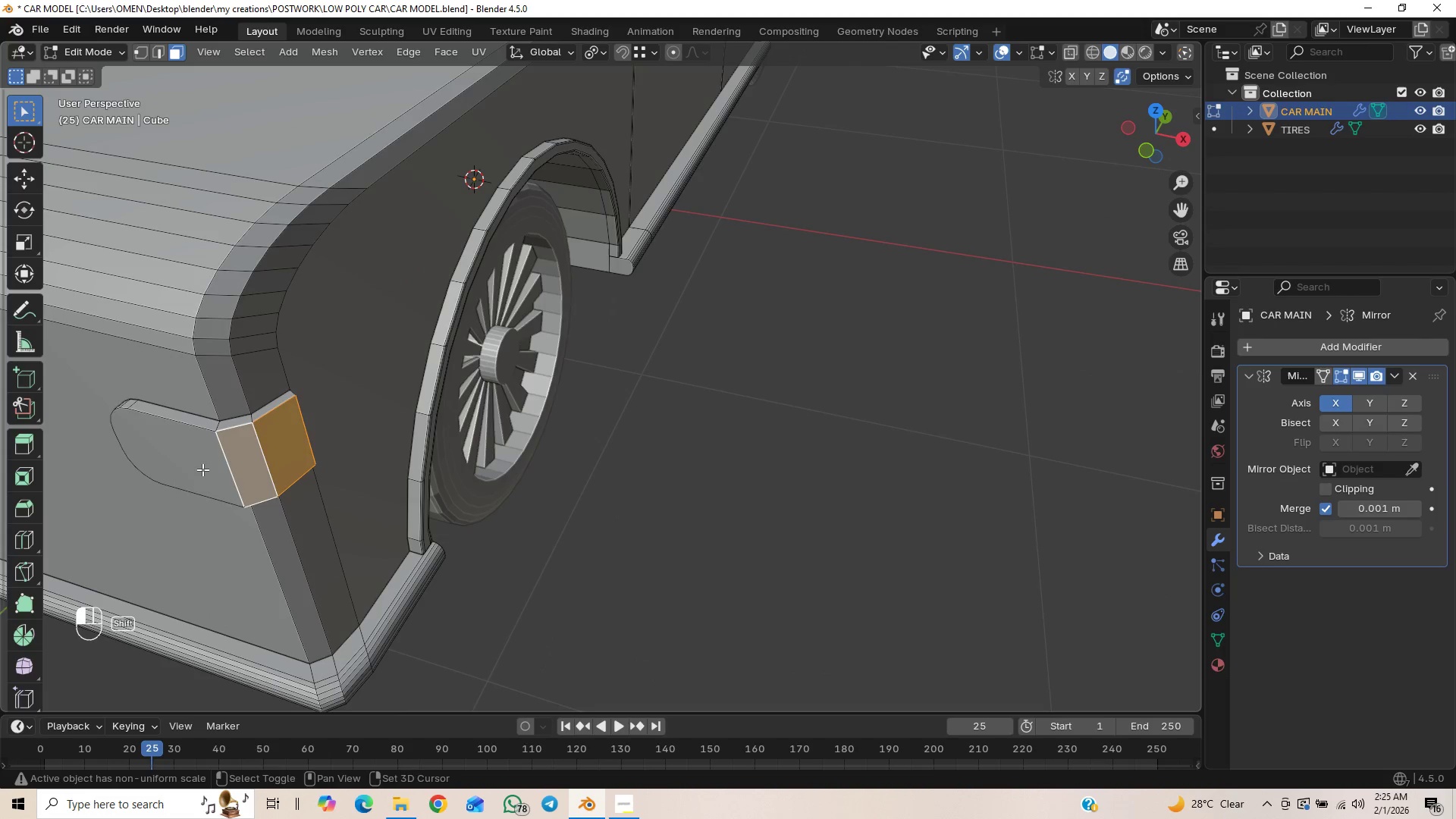 
key(Shift+ShiftLeft)
 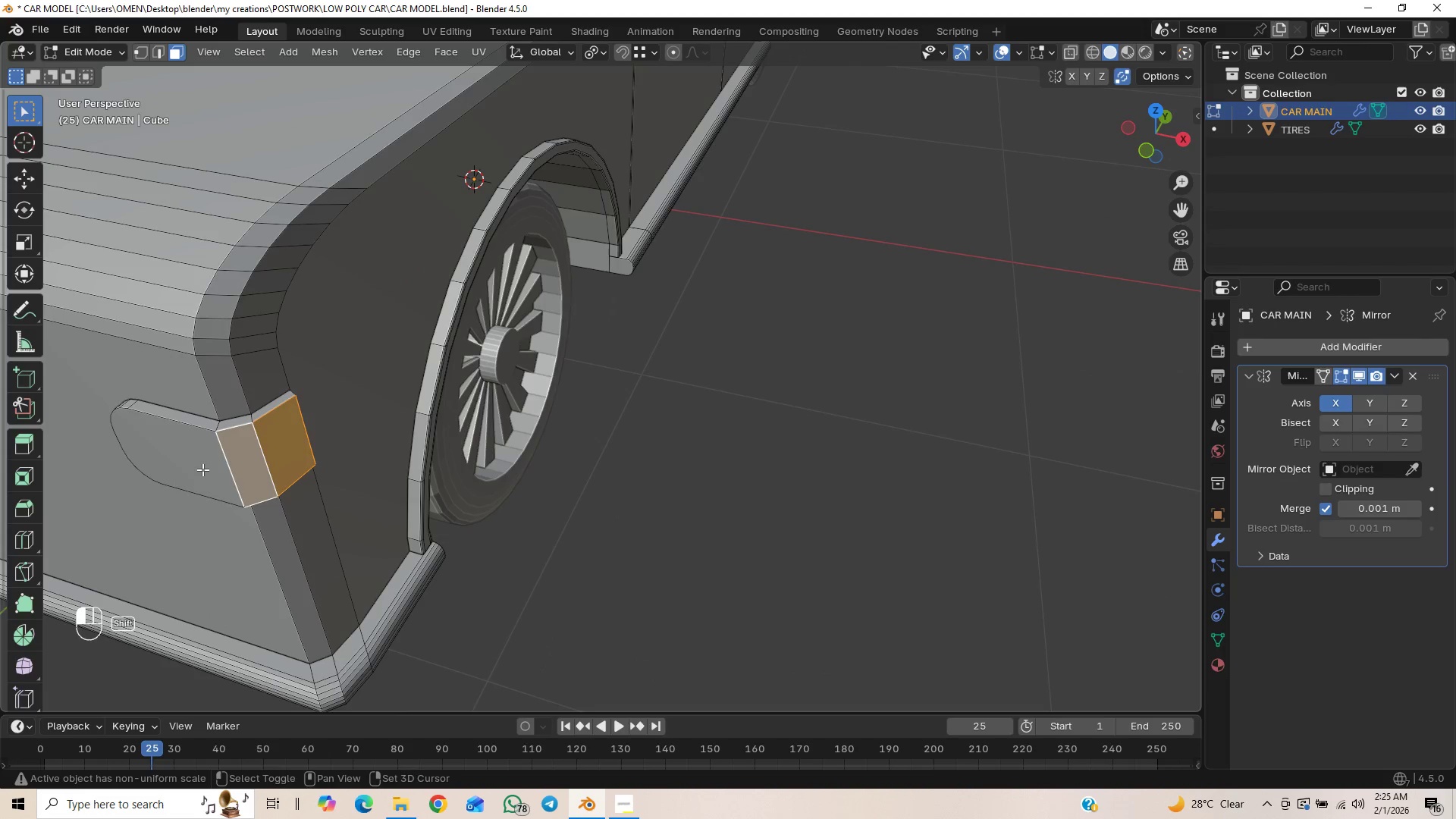 
key(Shift+ShiftLeft)
 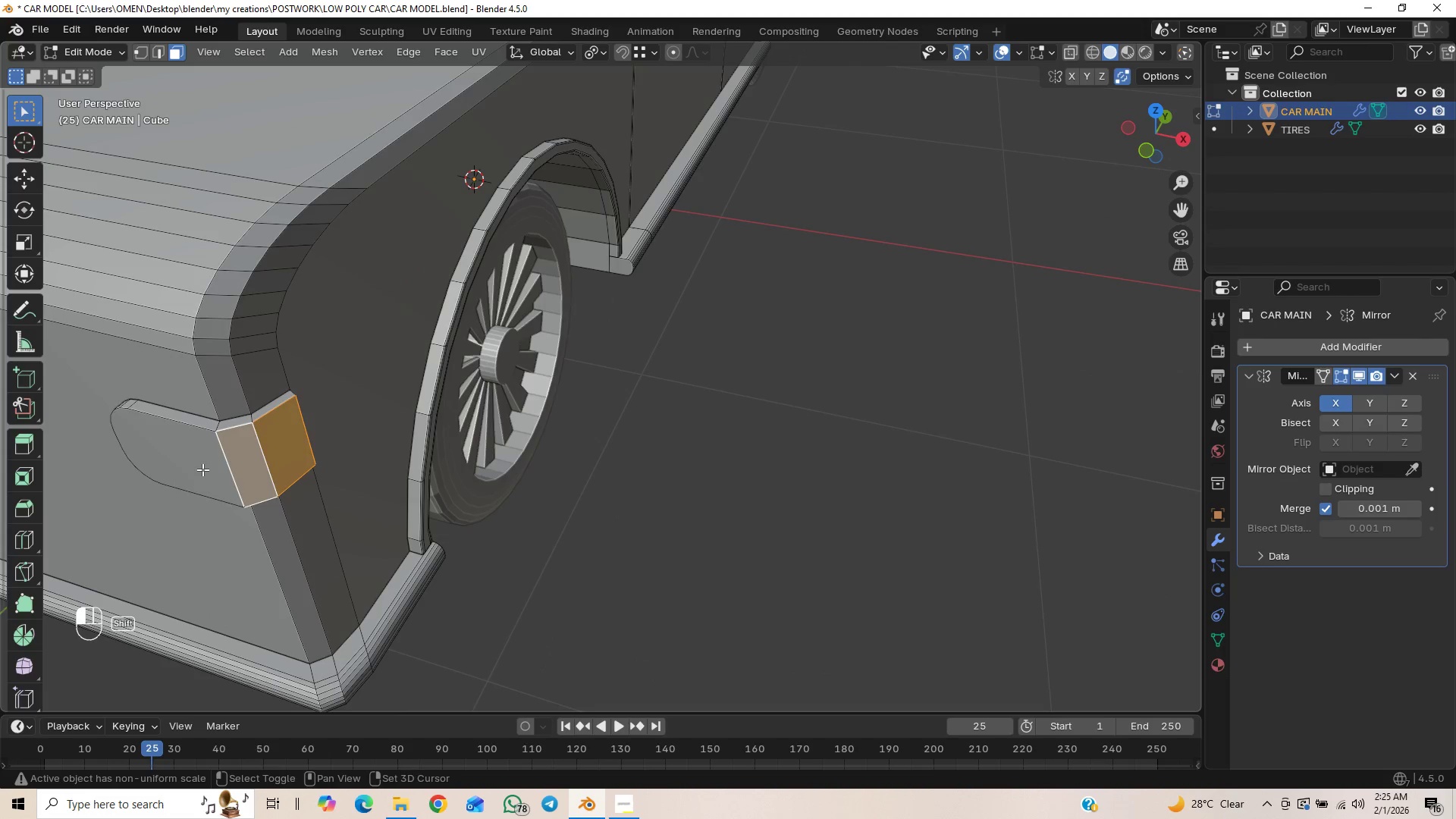 
key(Shift+ShiftLeft)
 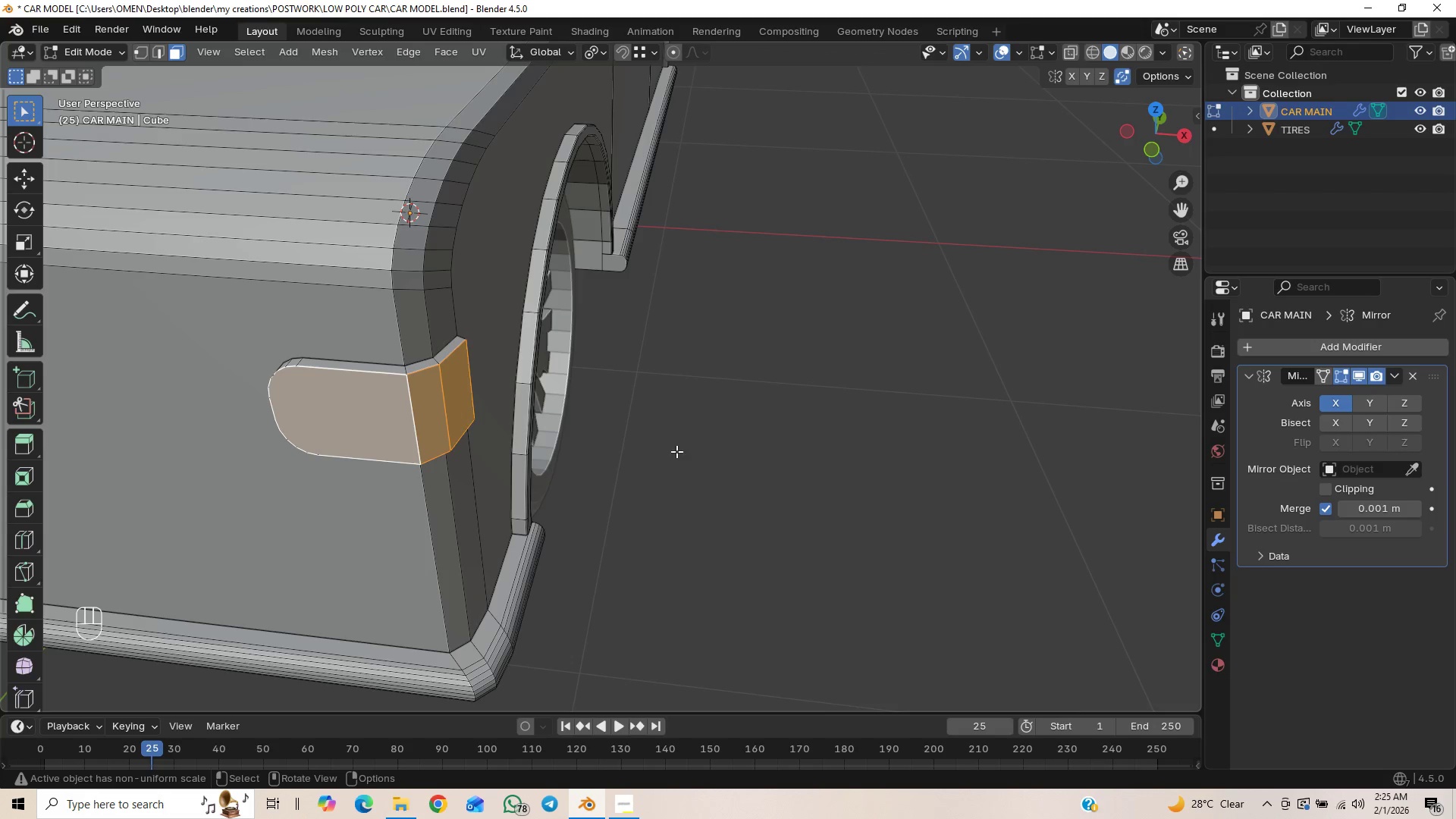 
key(I)
 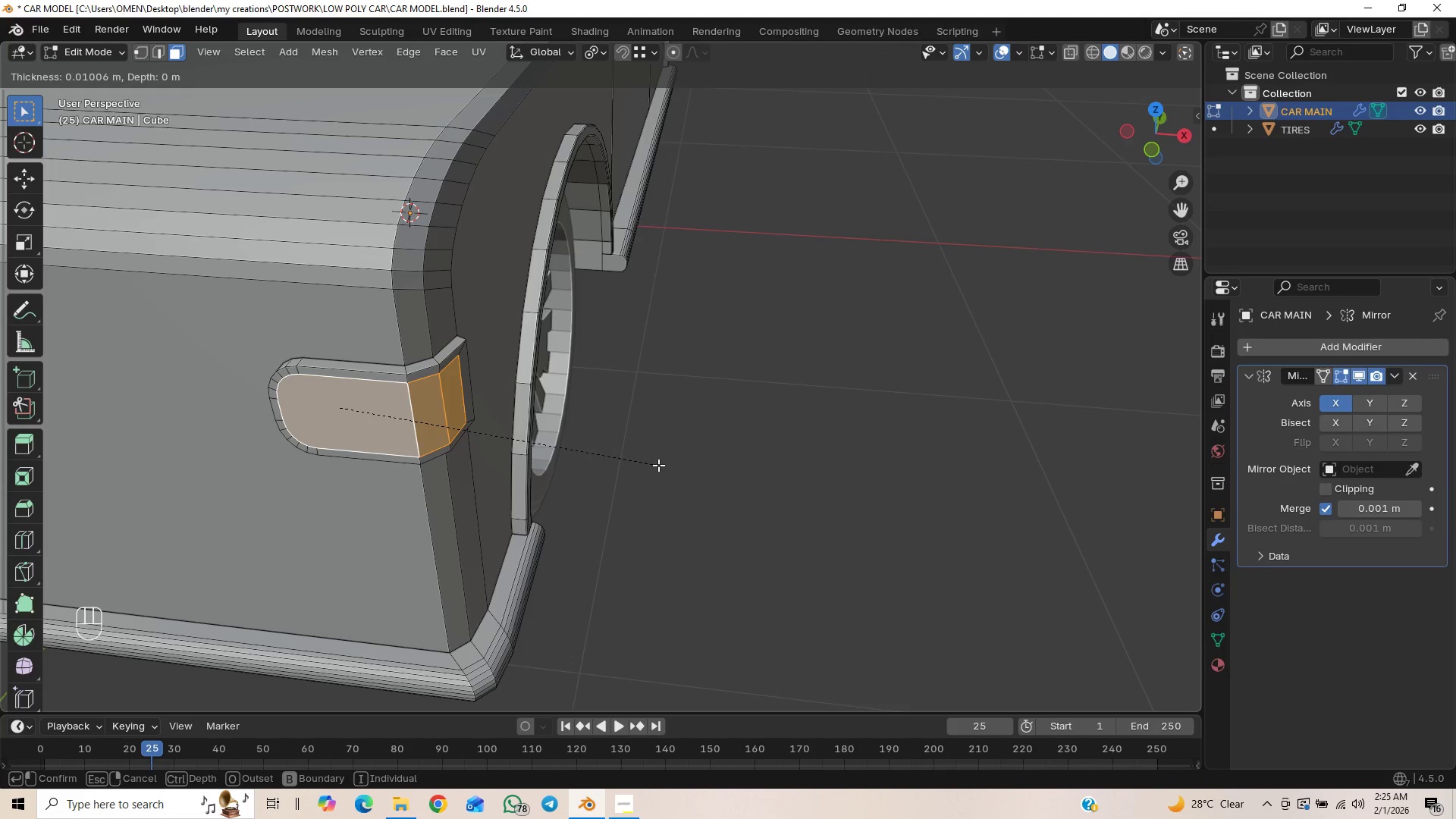 
wait(6.17)
 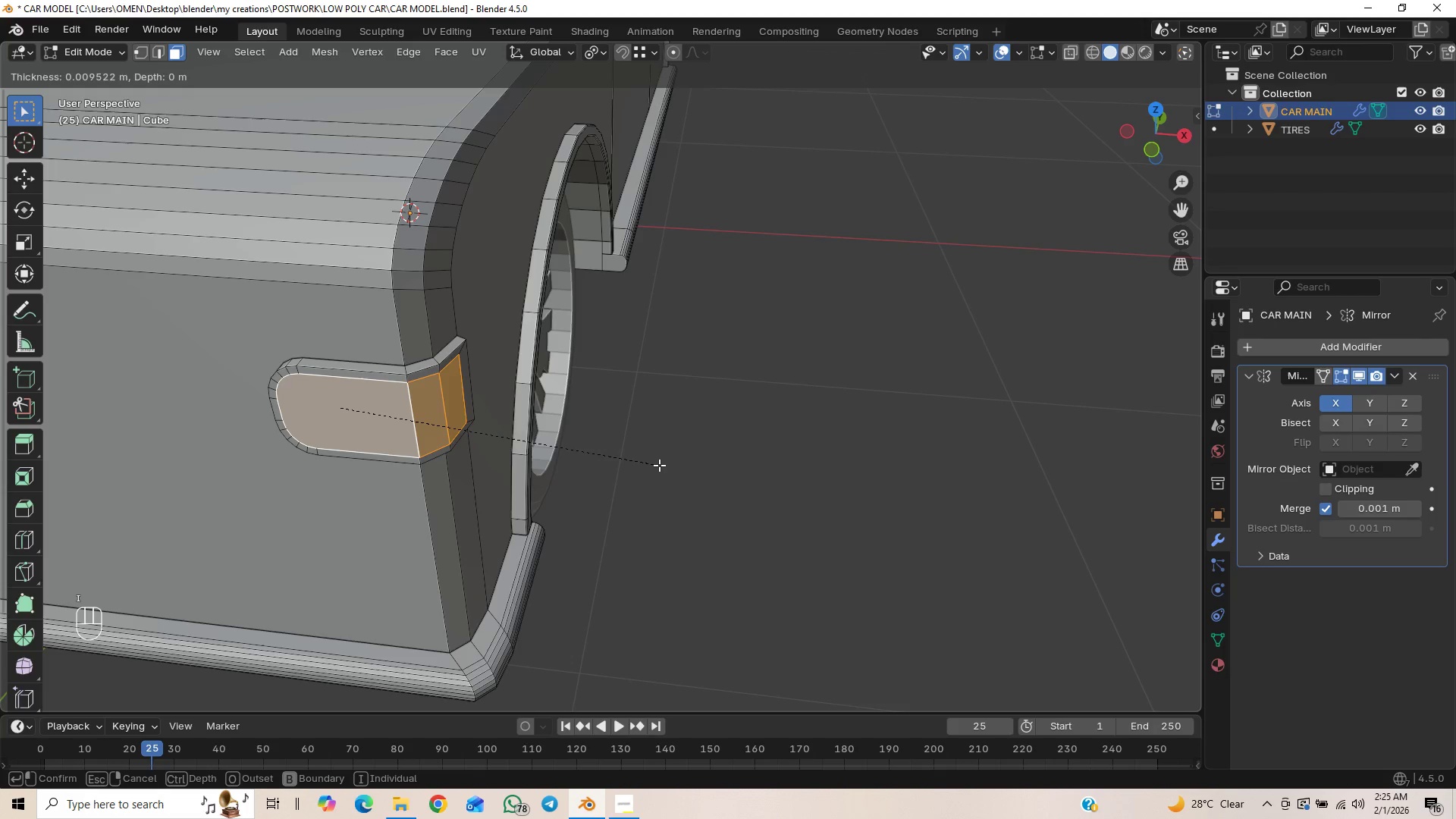 
left_click([660, 464])
 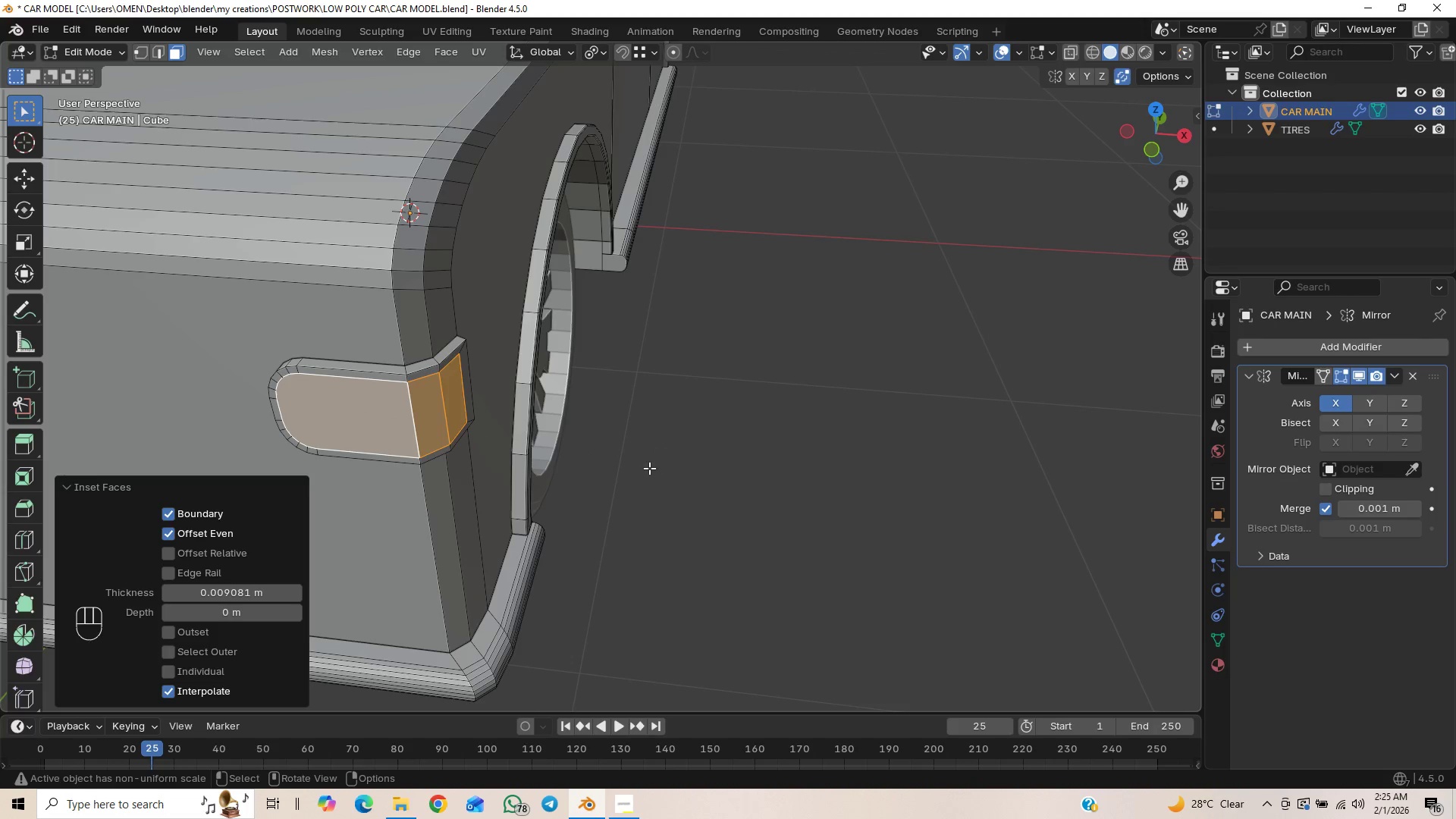 
scroll: coordinate [649, 468], scroll_direction: down, amount: 2.0
 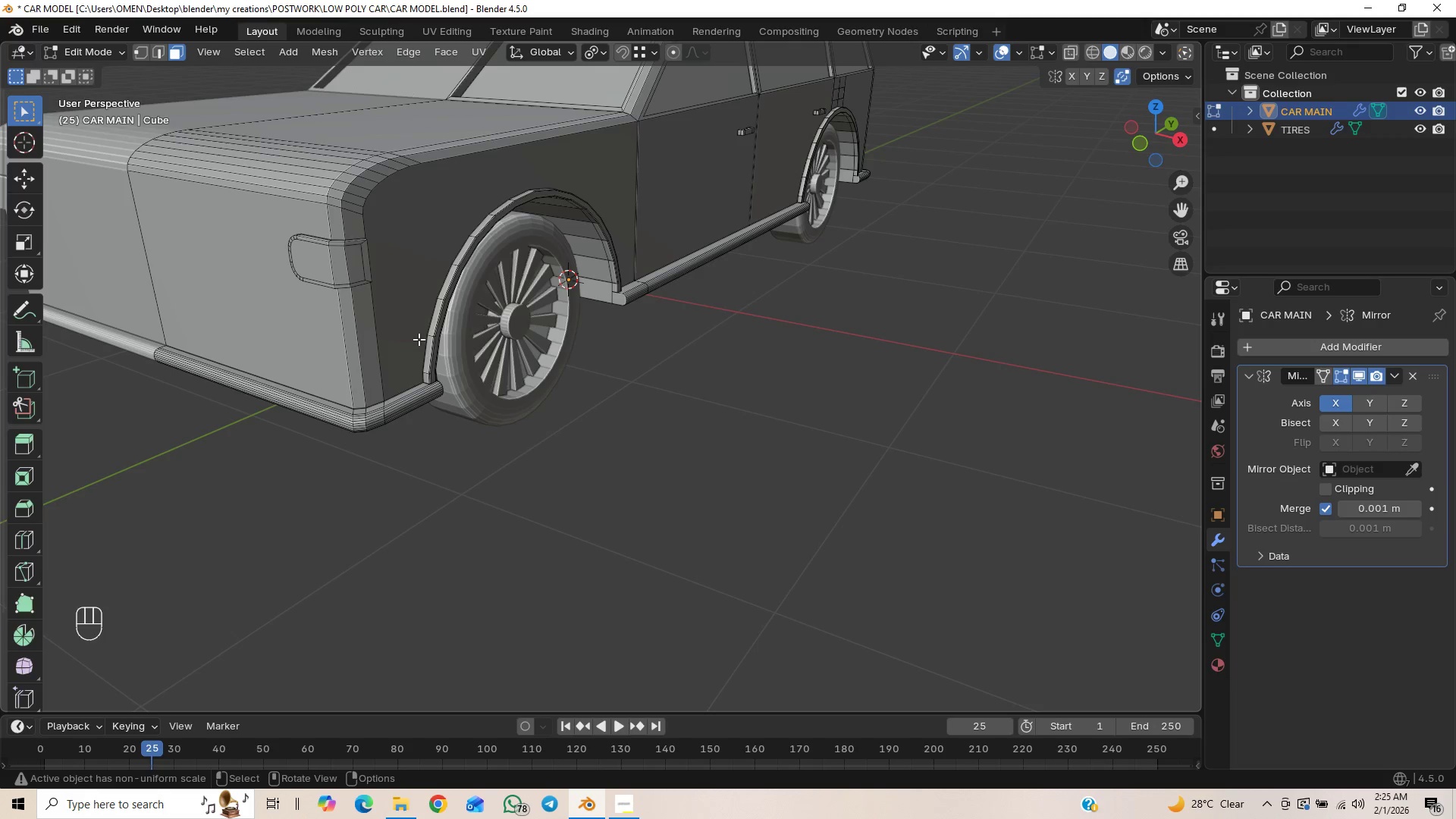 
key(Control+Z)
 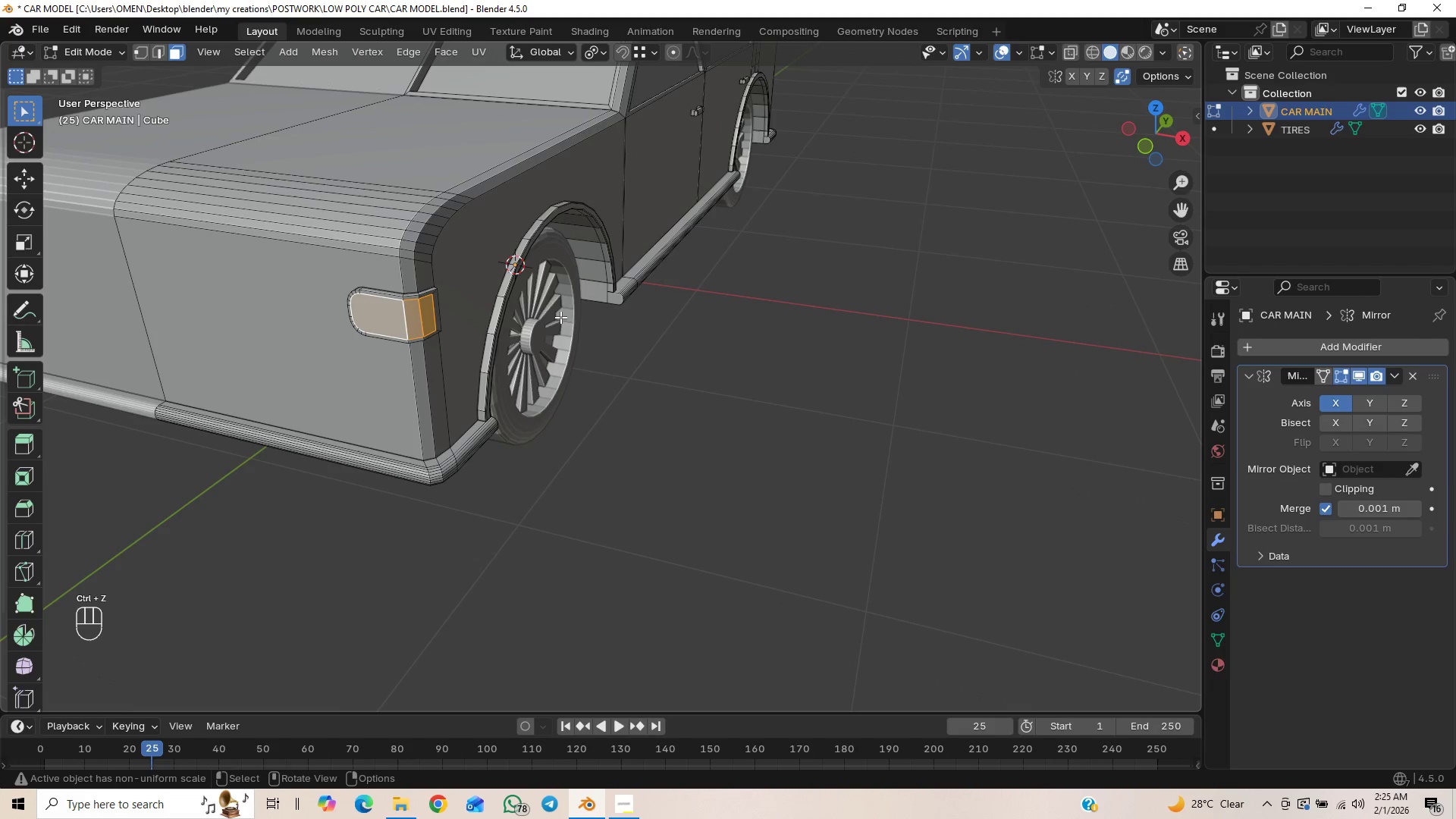 
key(E)
 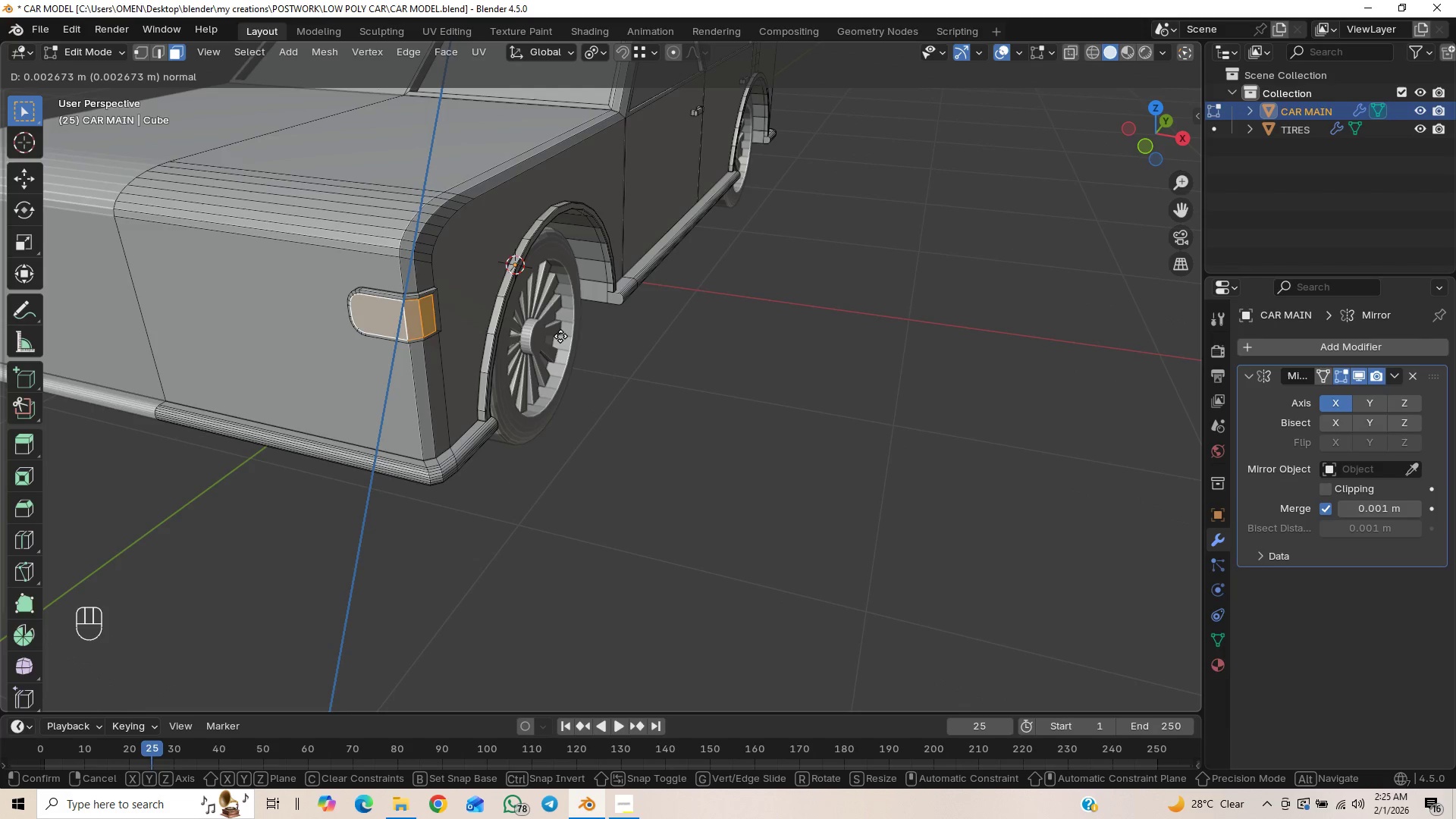 
wait(10.01)
 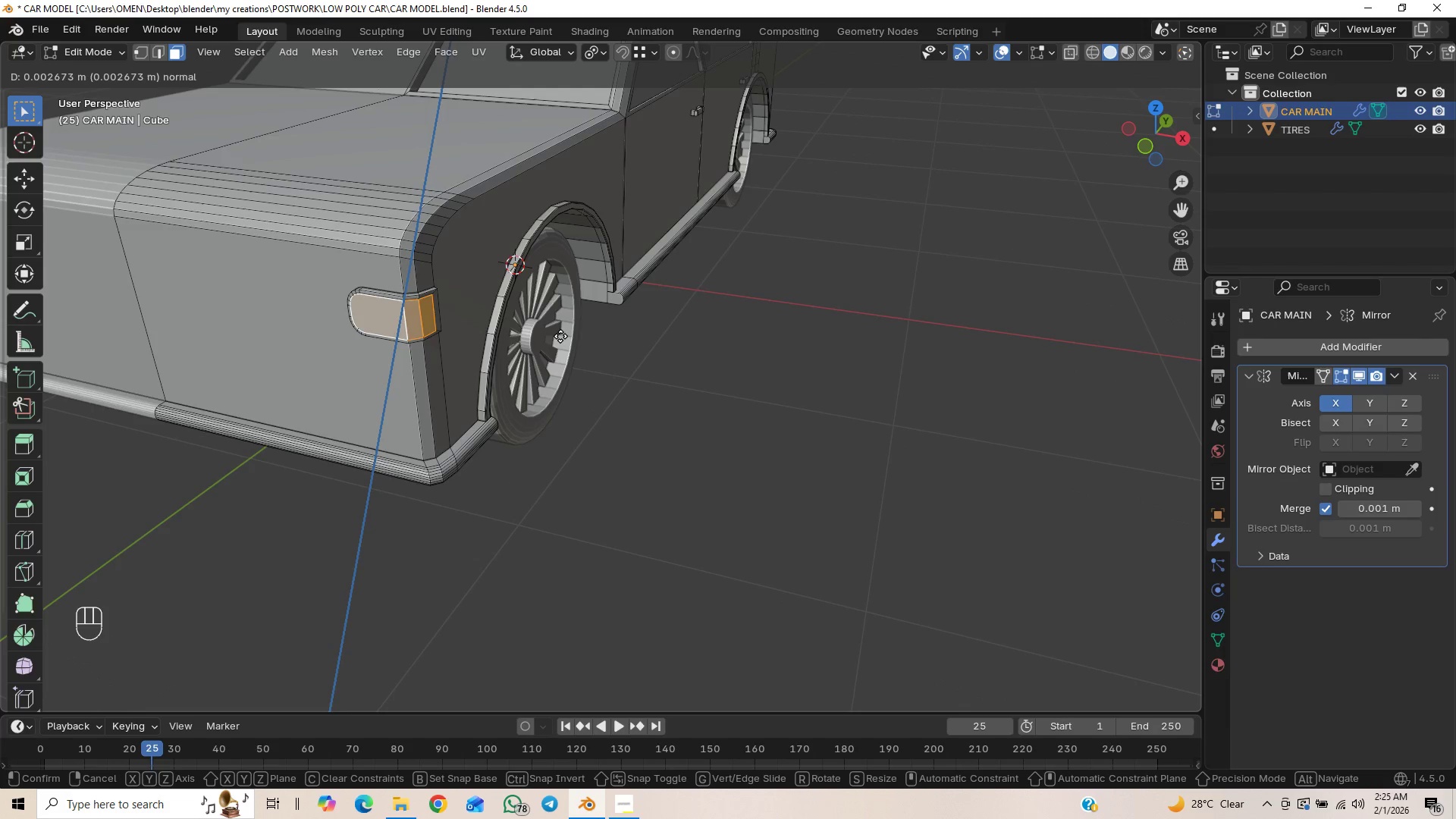 
left_click([563, 329])
 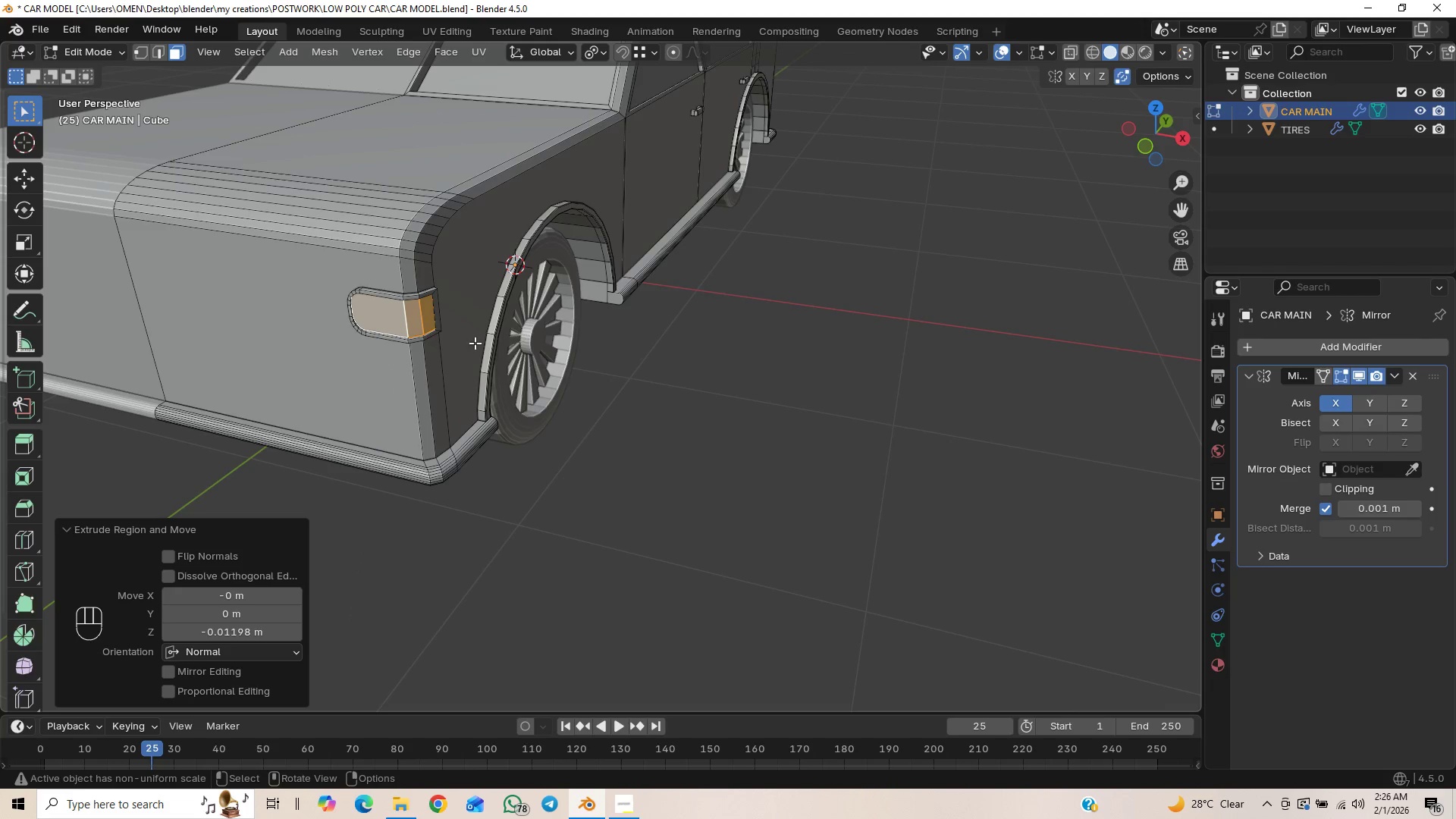 
scroll: coordinate [474, 343], scroll_direction: up, amount: 1.0
 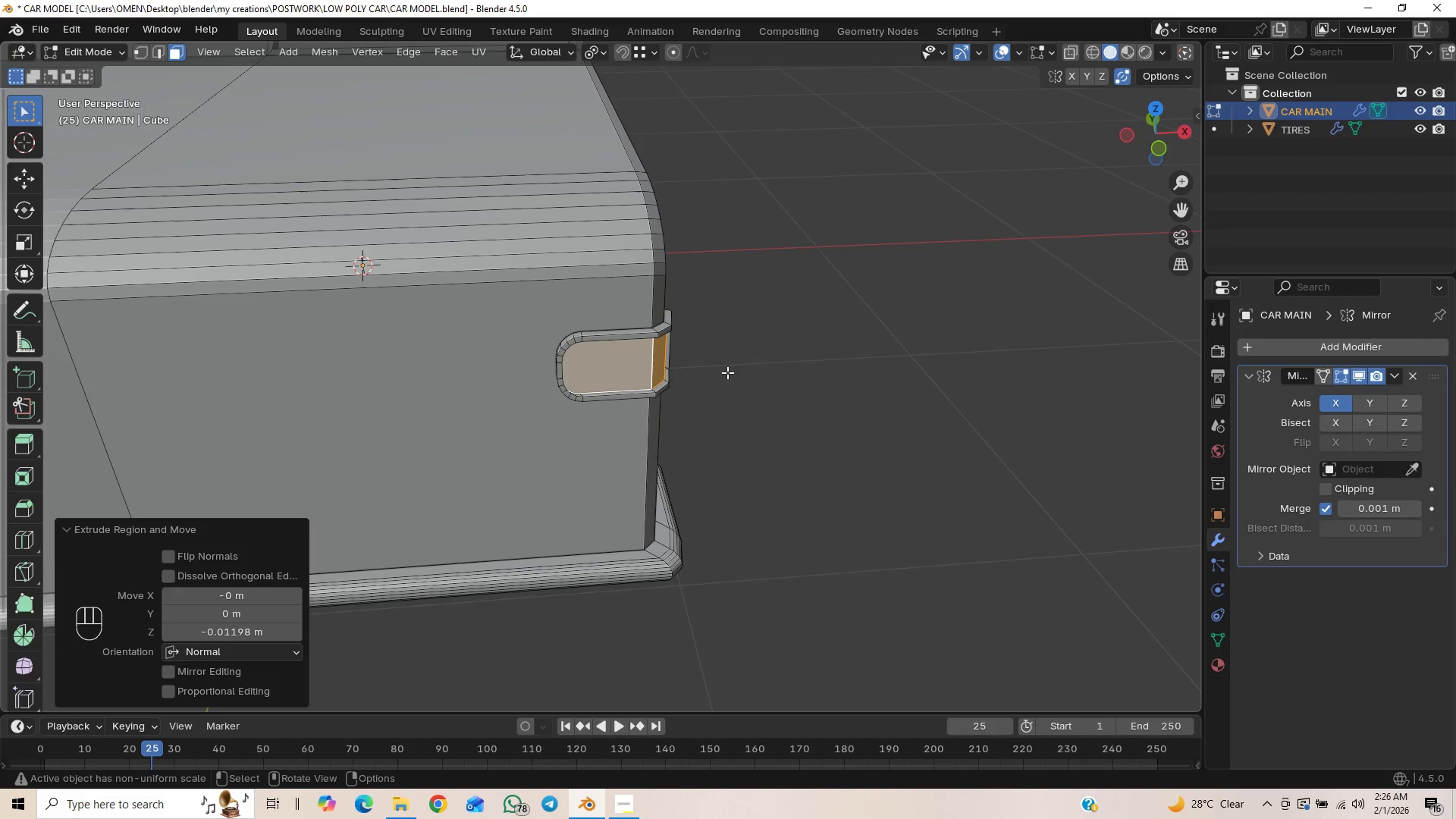 
left_click_drag(start_coordinate=[799, 366], to_coordinate=[792, 369])
 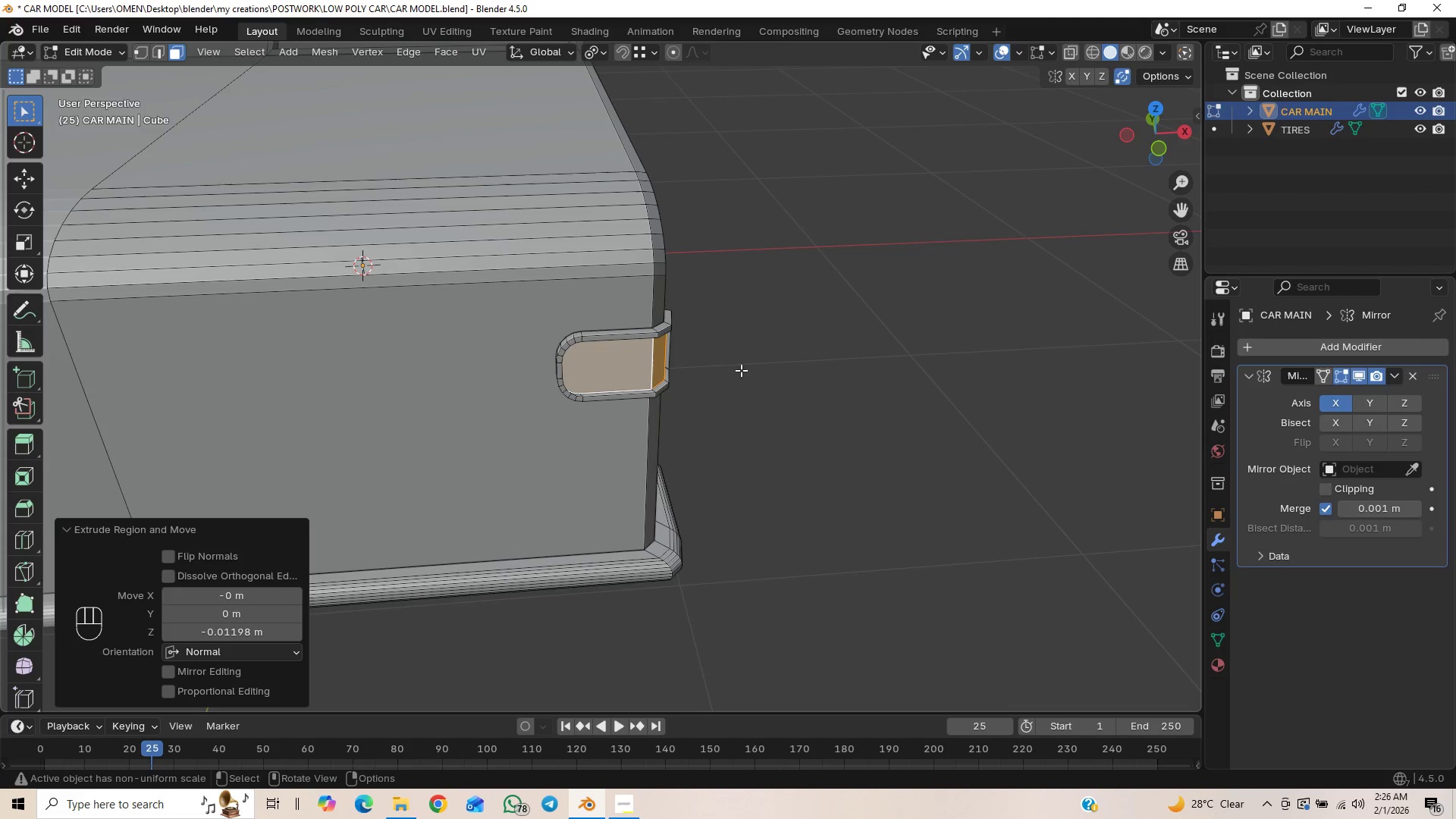 
left_click([742, 368])
 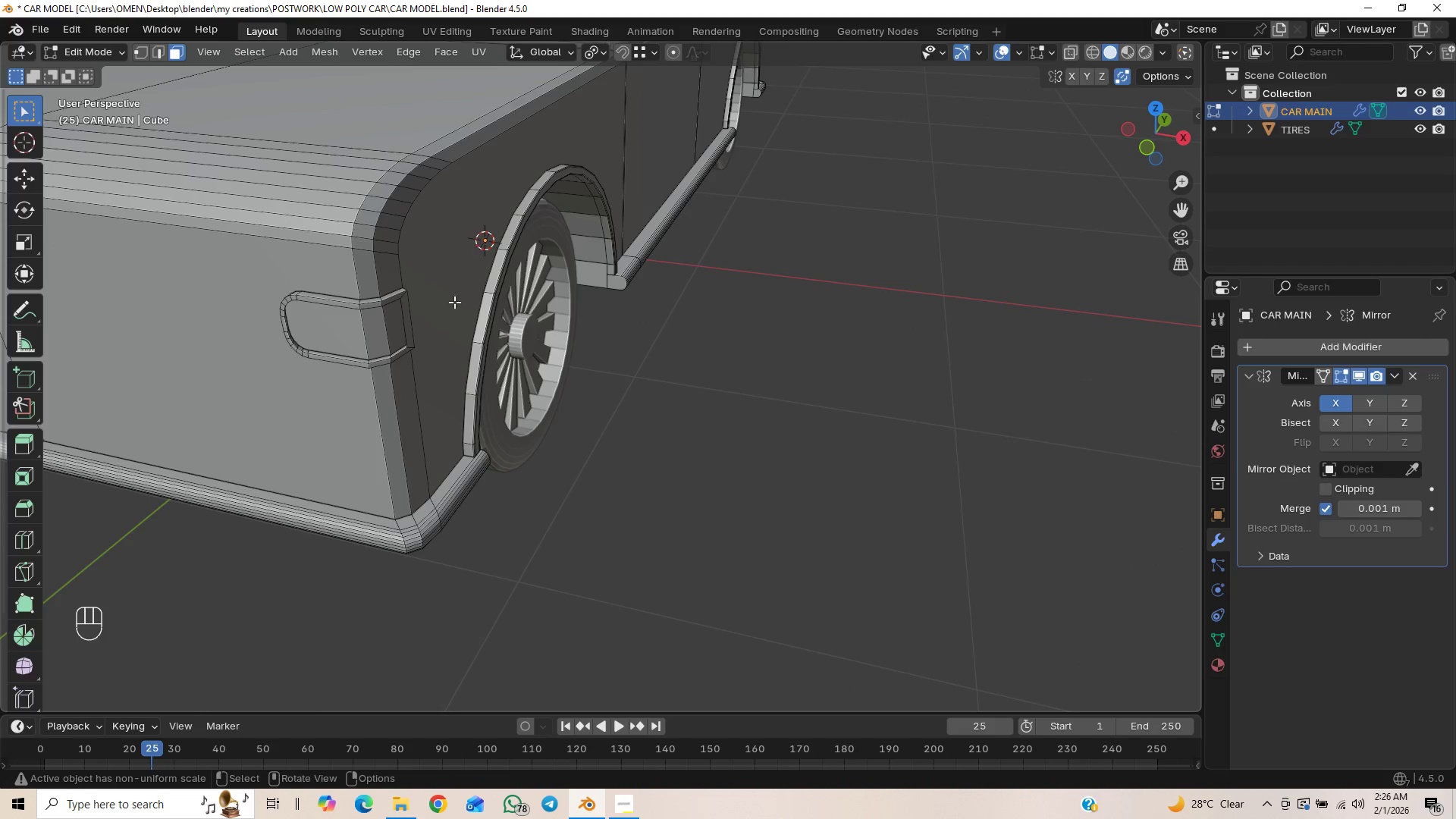 
hold_key(key=ShiftLeft, duration=0.34)
 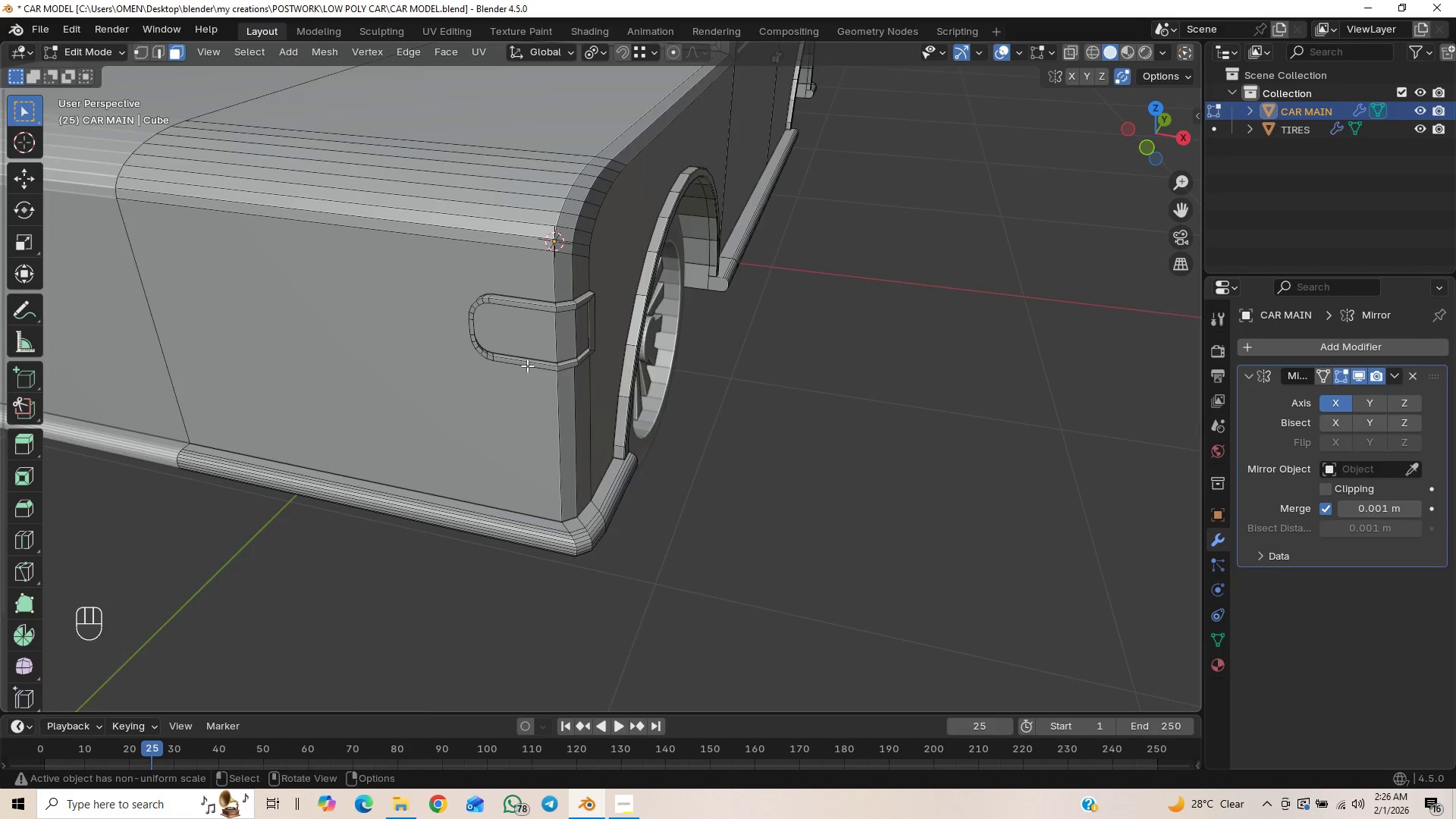 
scroll: coordinate [527, 366], scroll_direction: up, amount: 2.0
 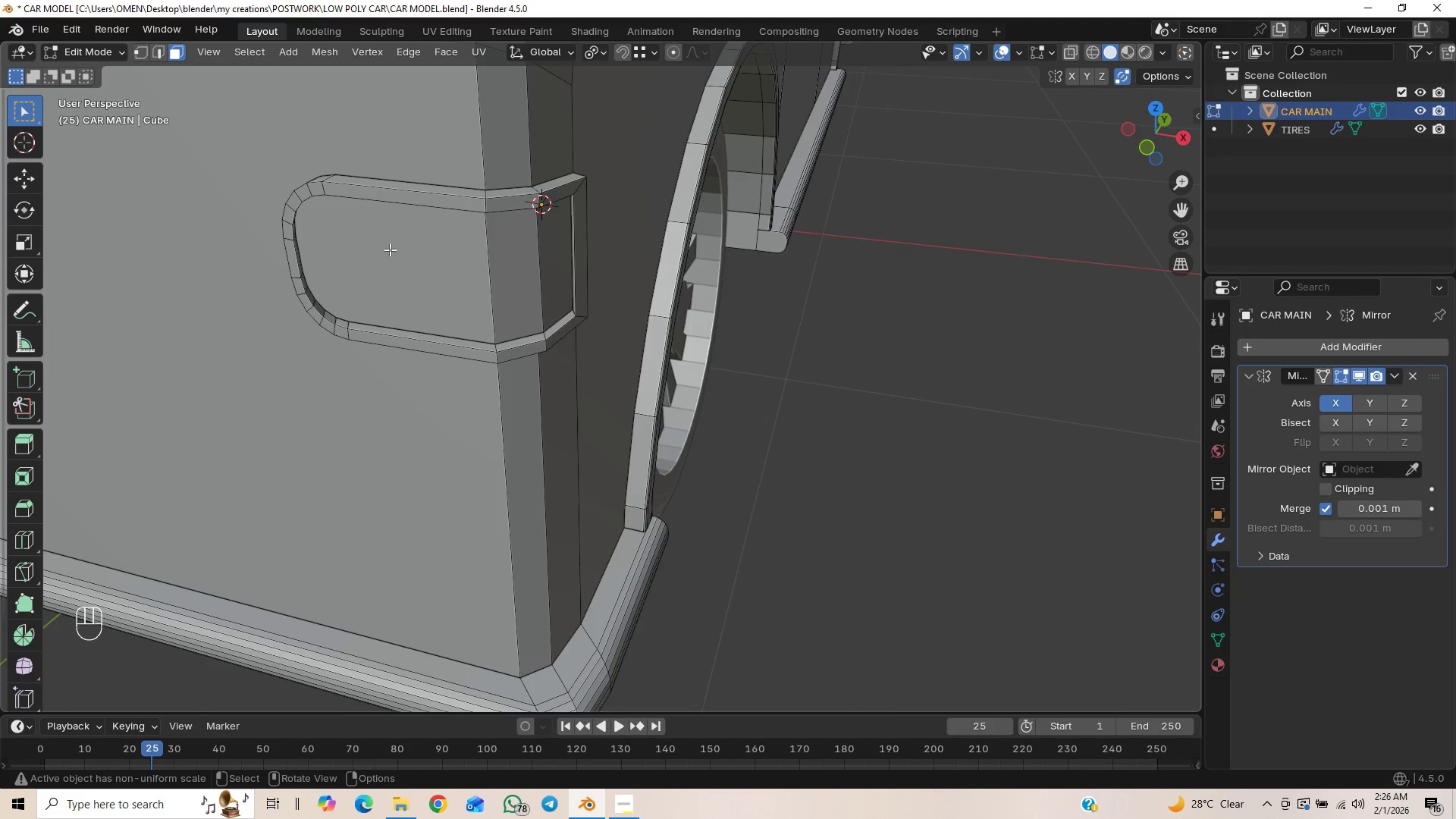 
scroll: coordinate [281, 228], scroll_direction: down, amount: 5.0
 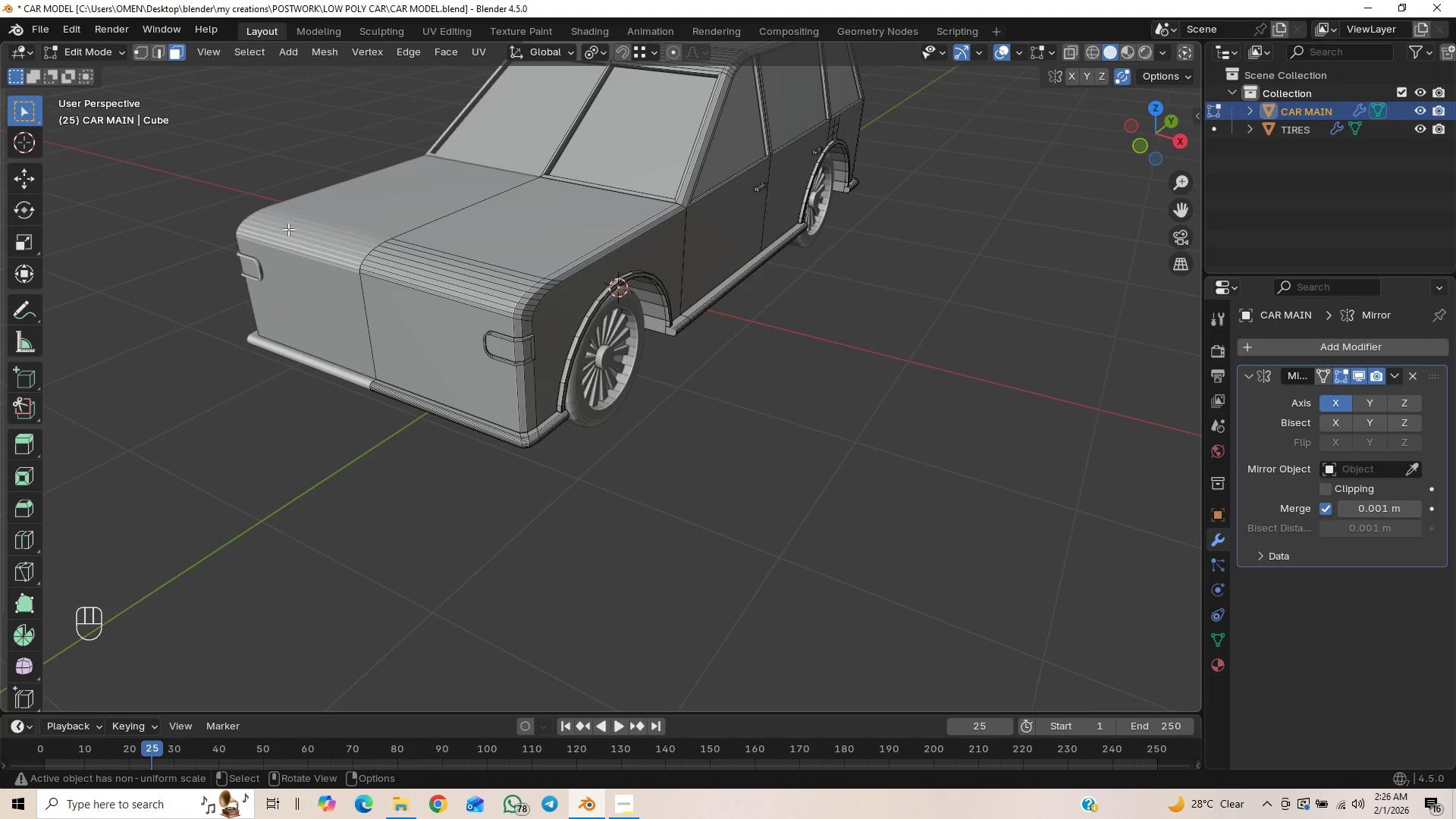 
key(Control+S)
 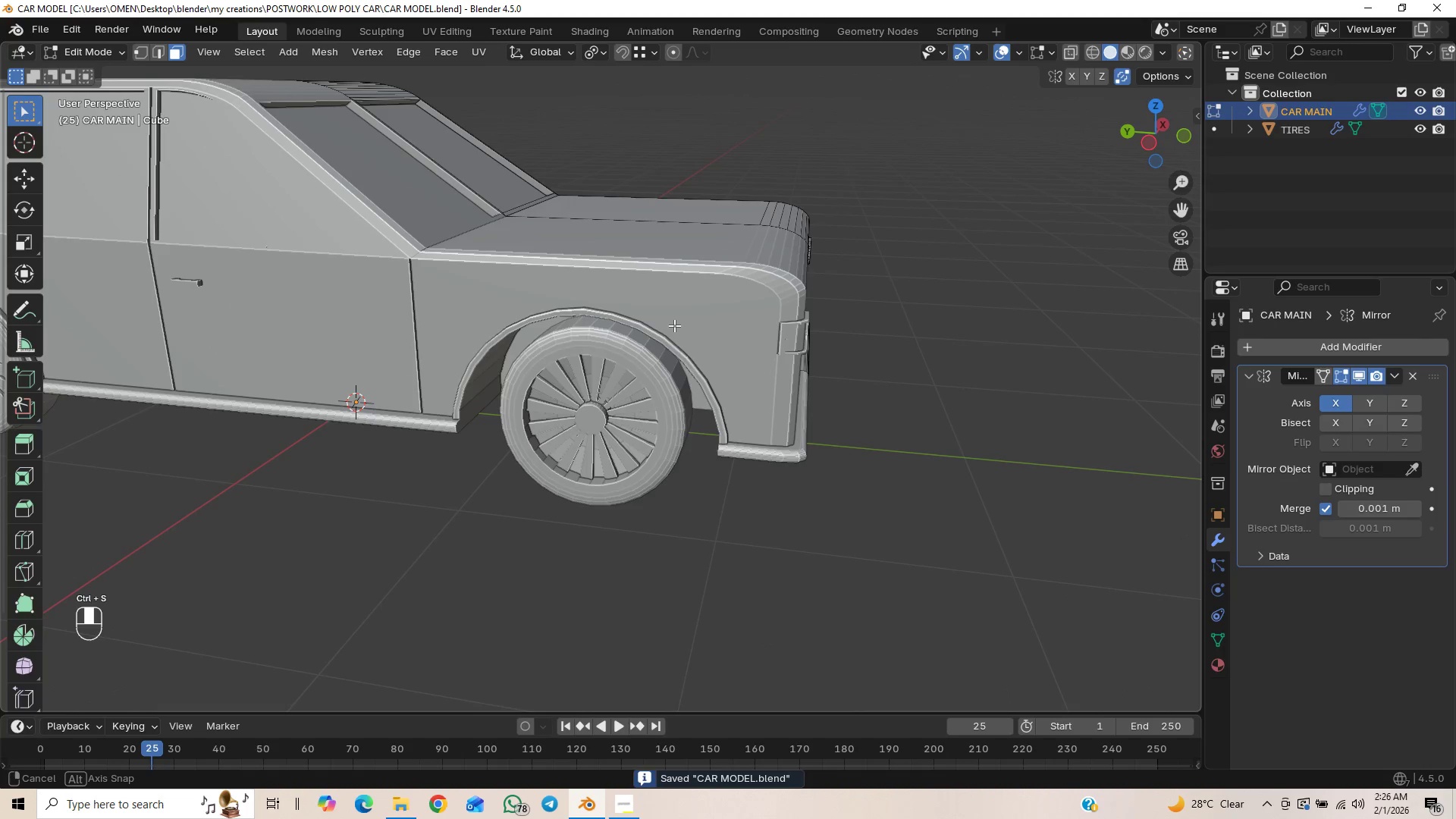 
scroll: coordinate [618, 328], scroll_direction: up, amount: 2.0
 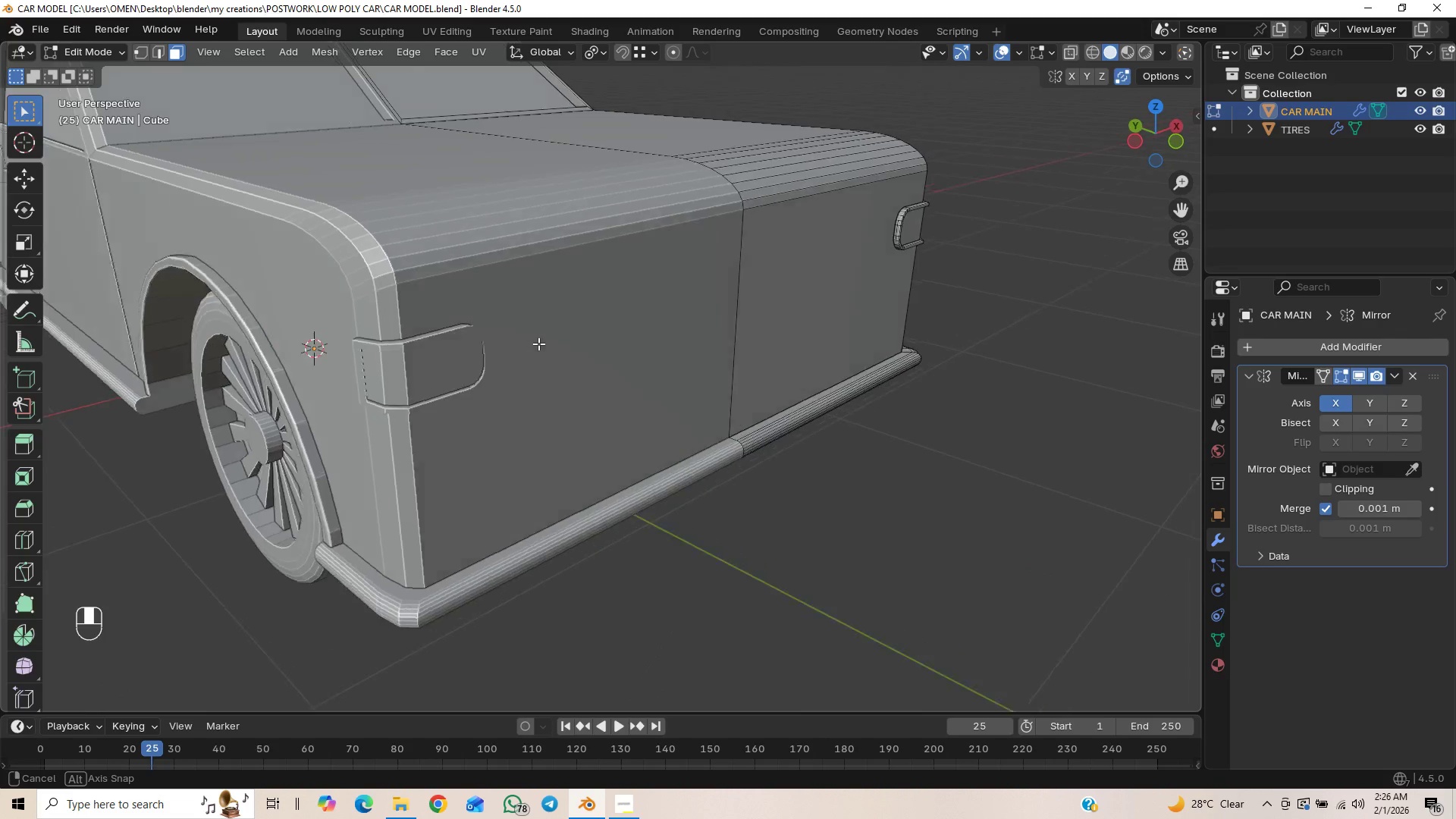 
wait(5.86)
 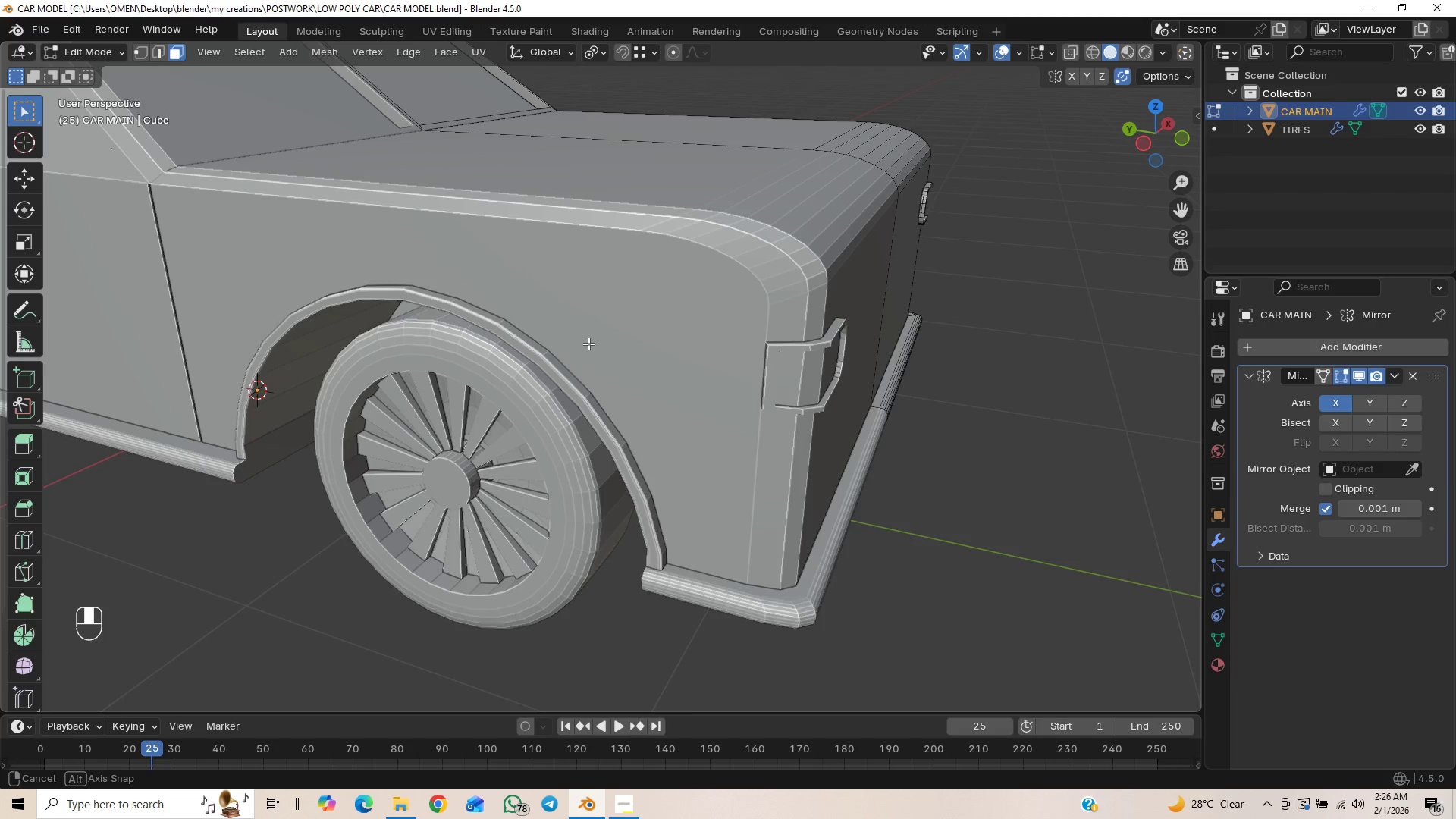 
key(Control+Z)
 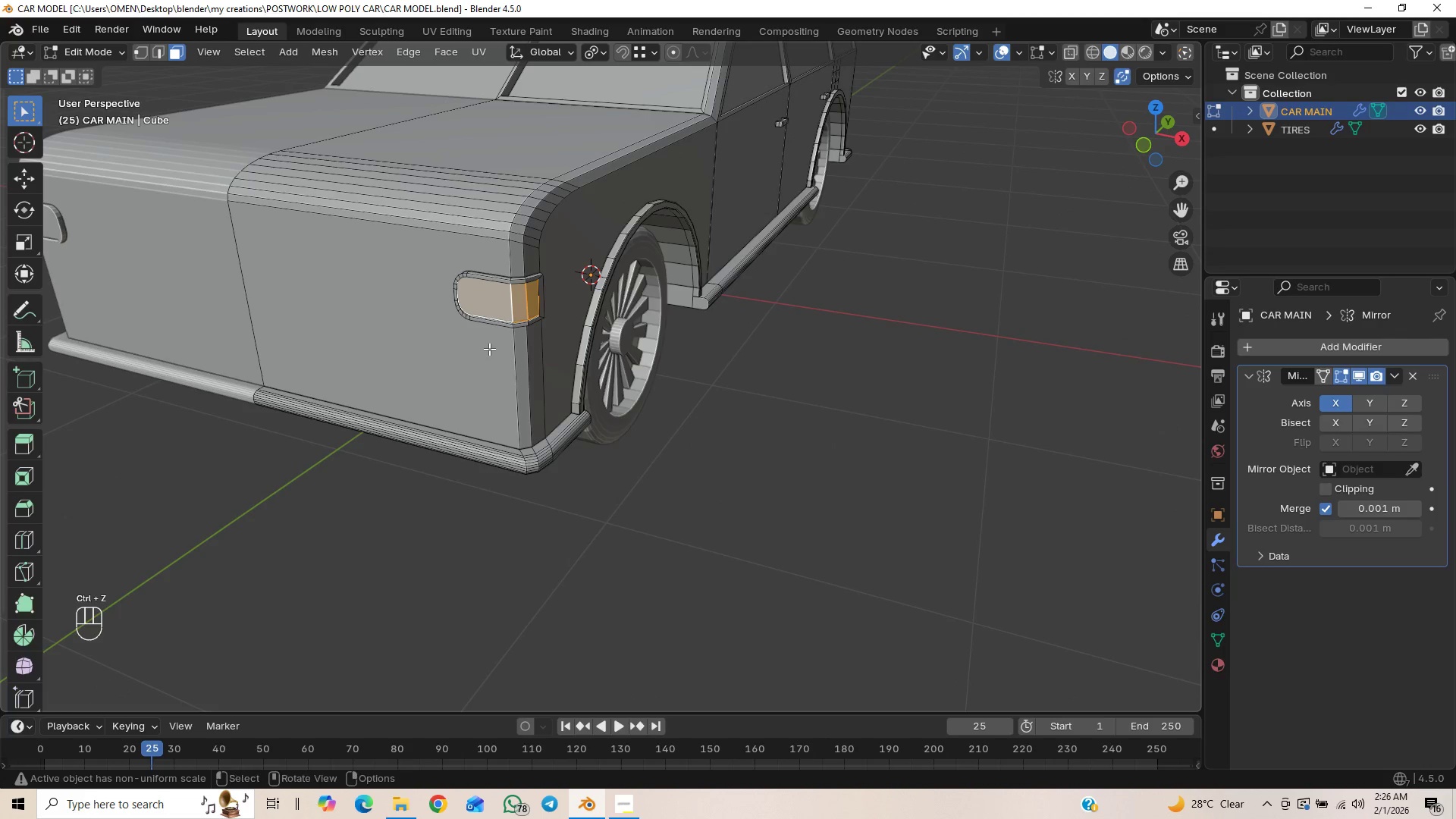 
scroll: coordinate [489, 350], scroll_direction: up, amount: 2.0
 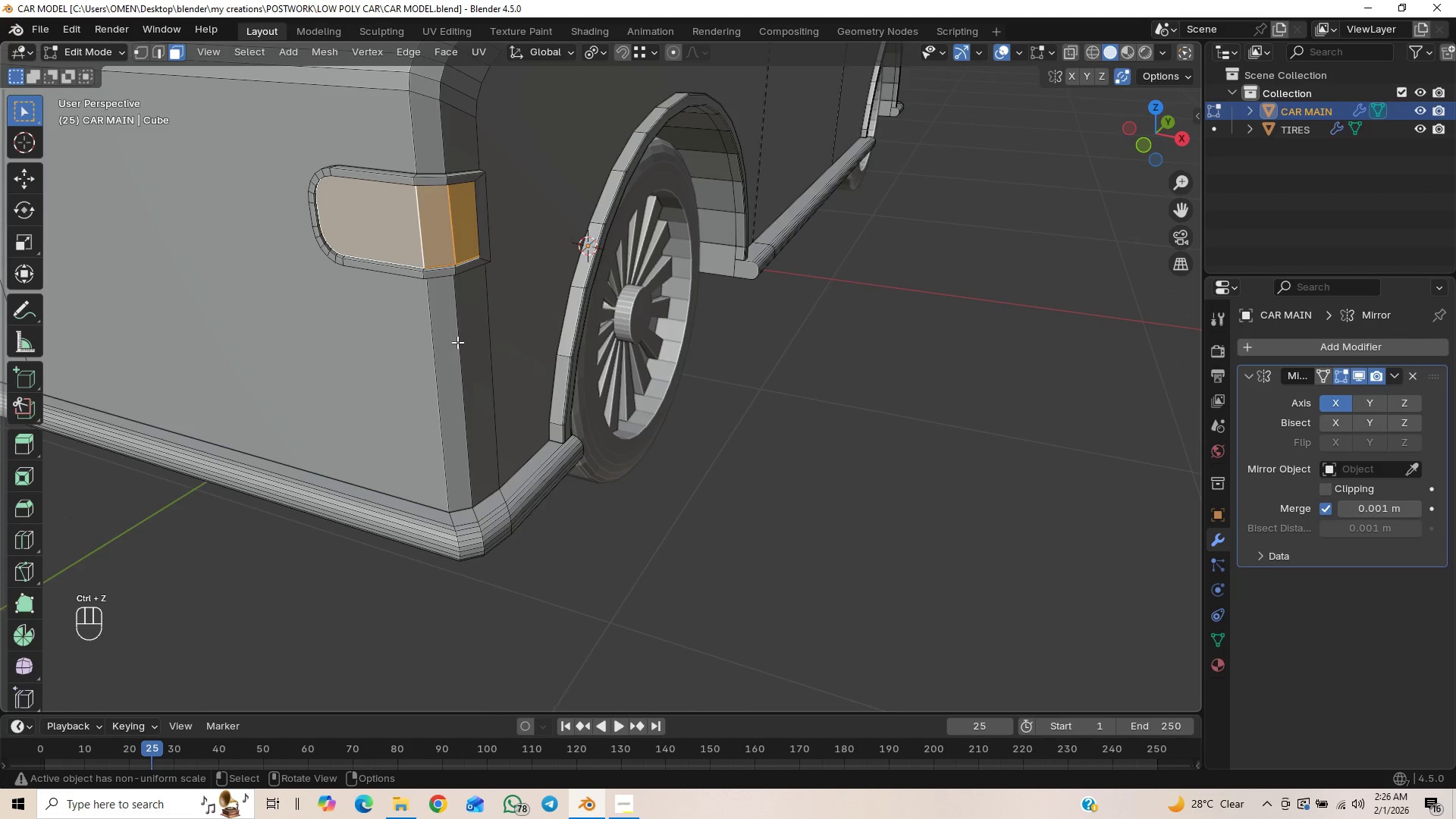 
hold_key(key=ShiftLeft, duration=0.53)
 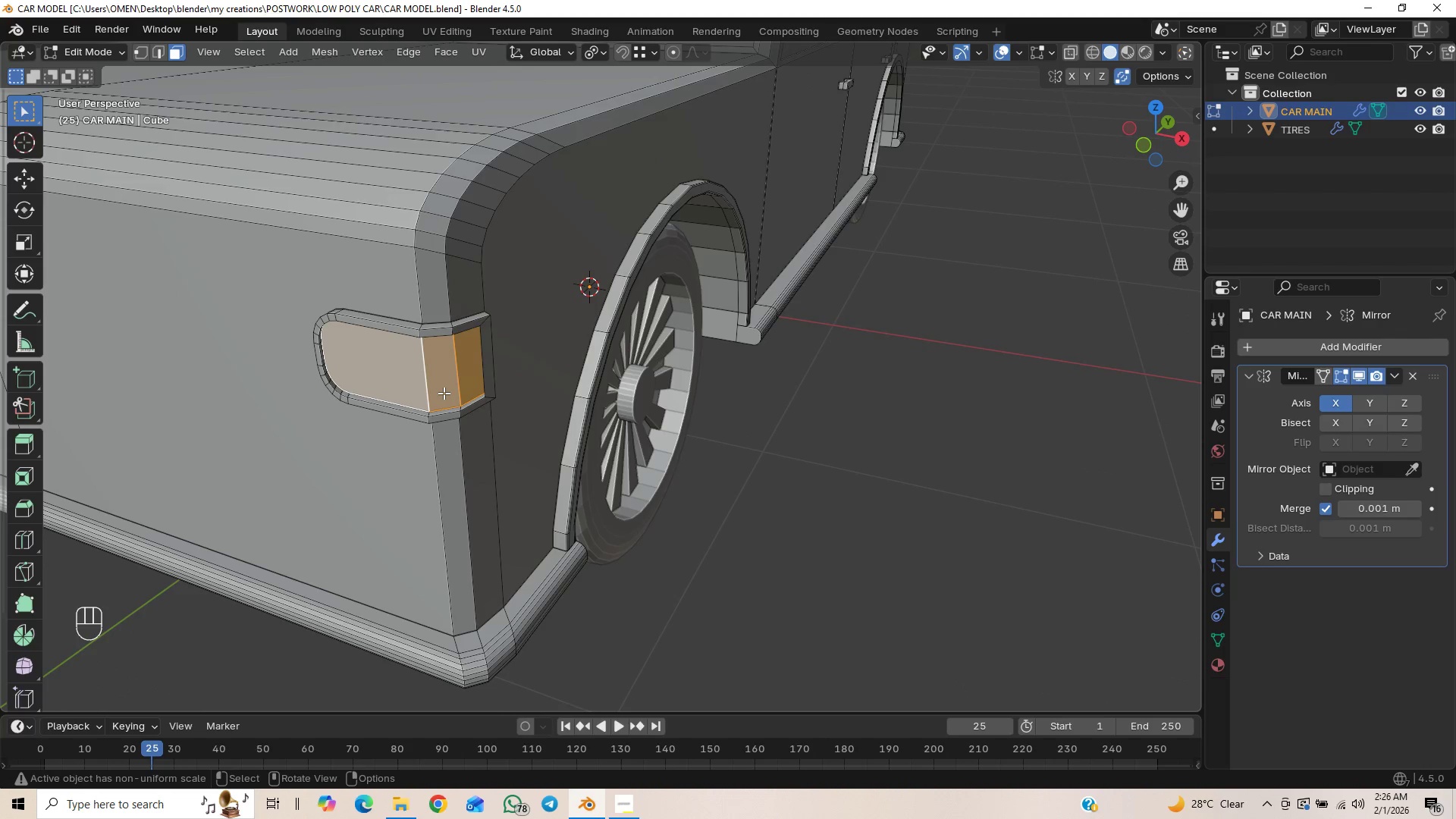 
key(Control+Z)
 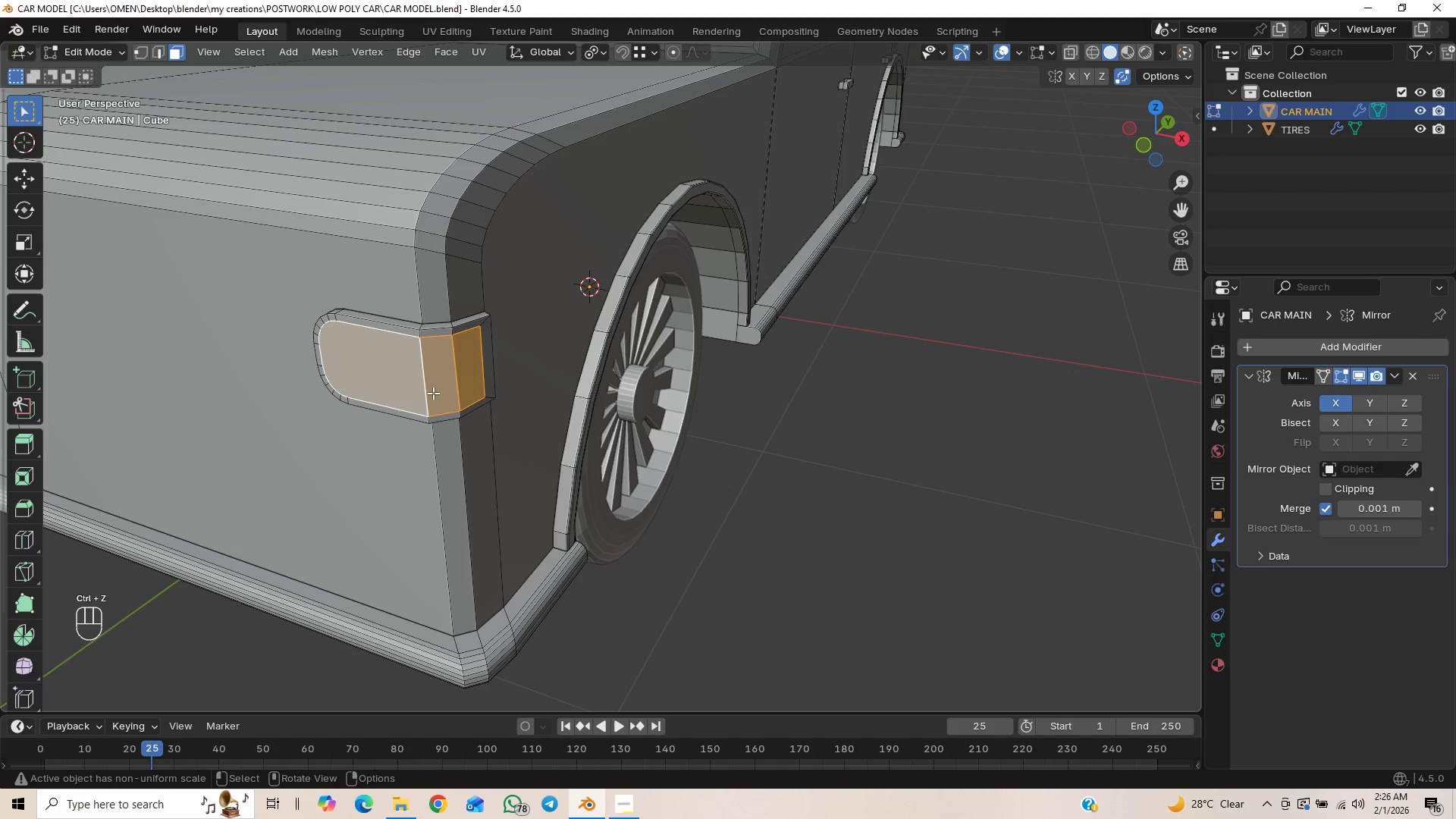 
key(Control+Z)
 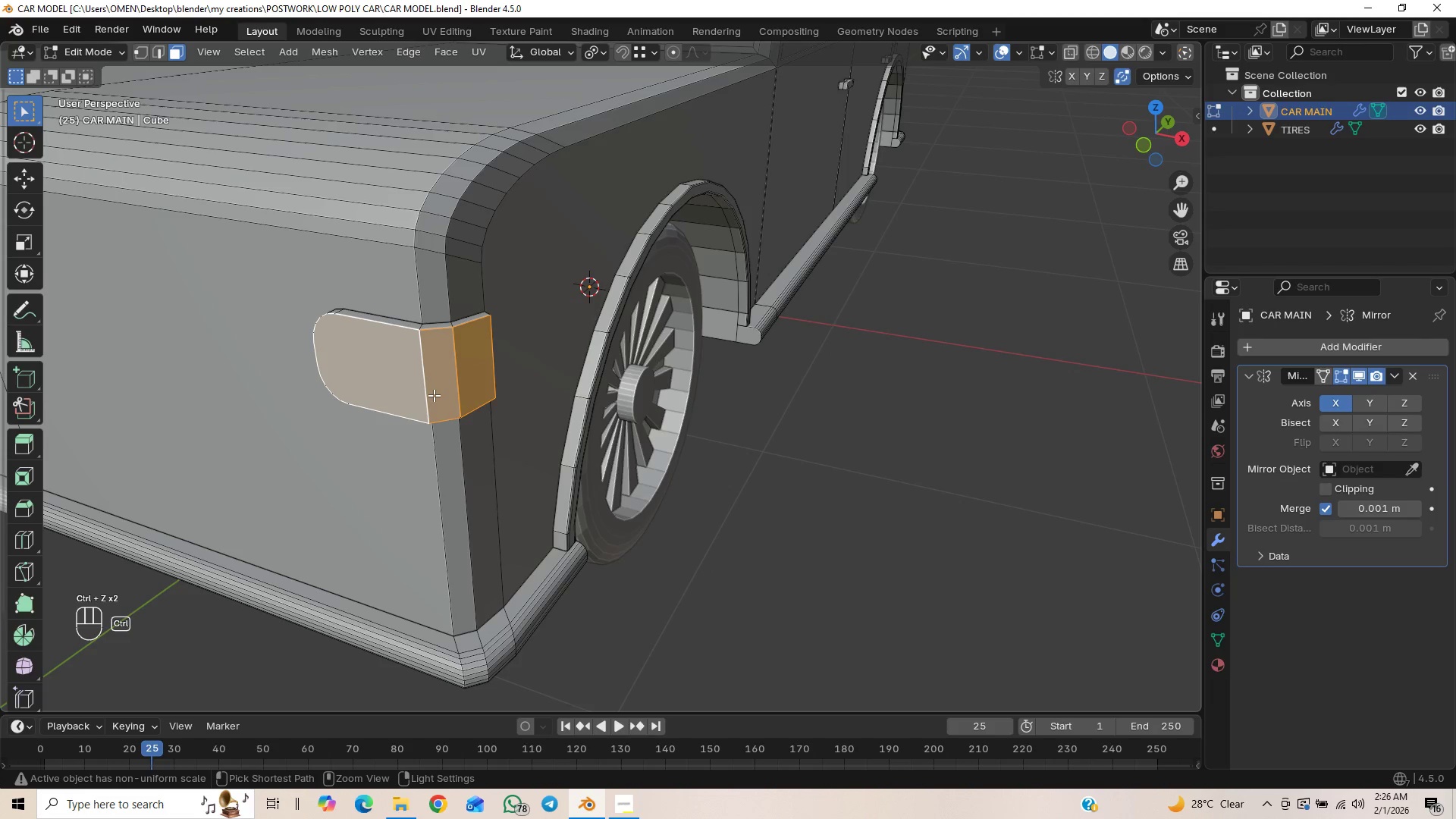 
key(Control+Shift+Z)
 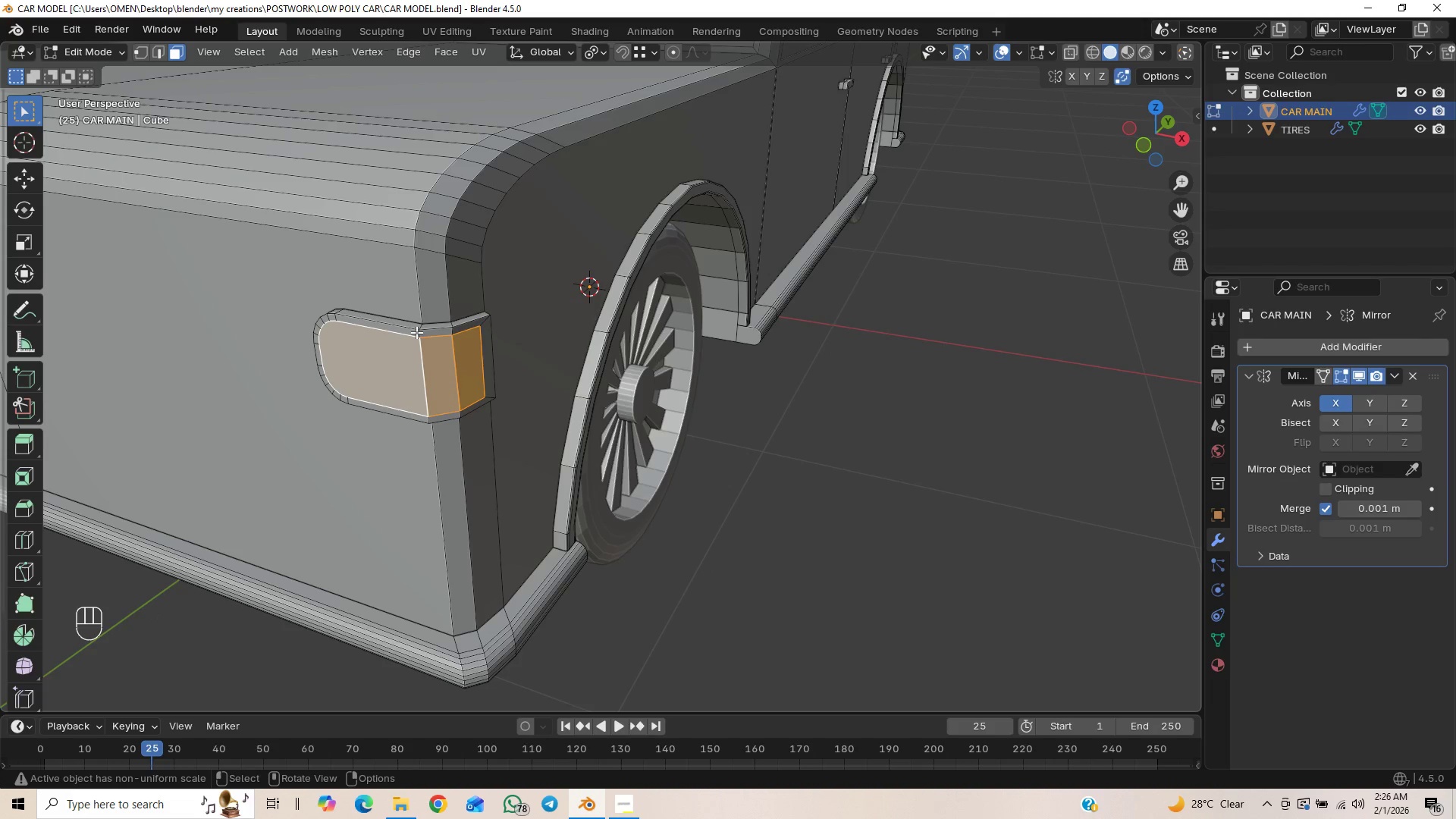 
wait(7.61)
 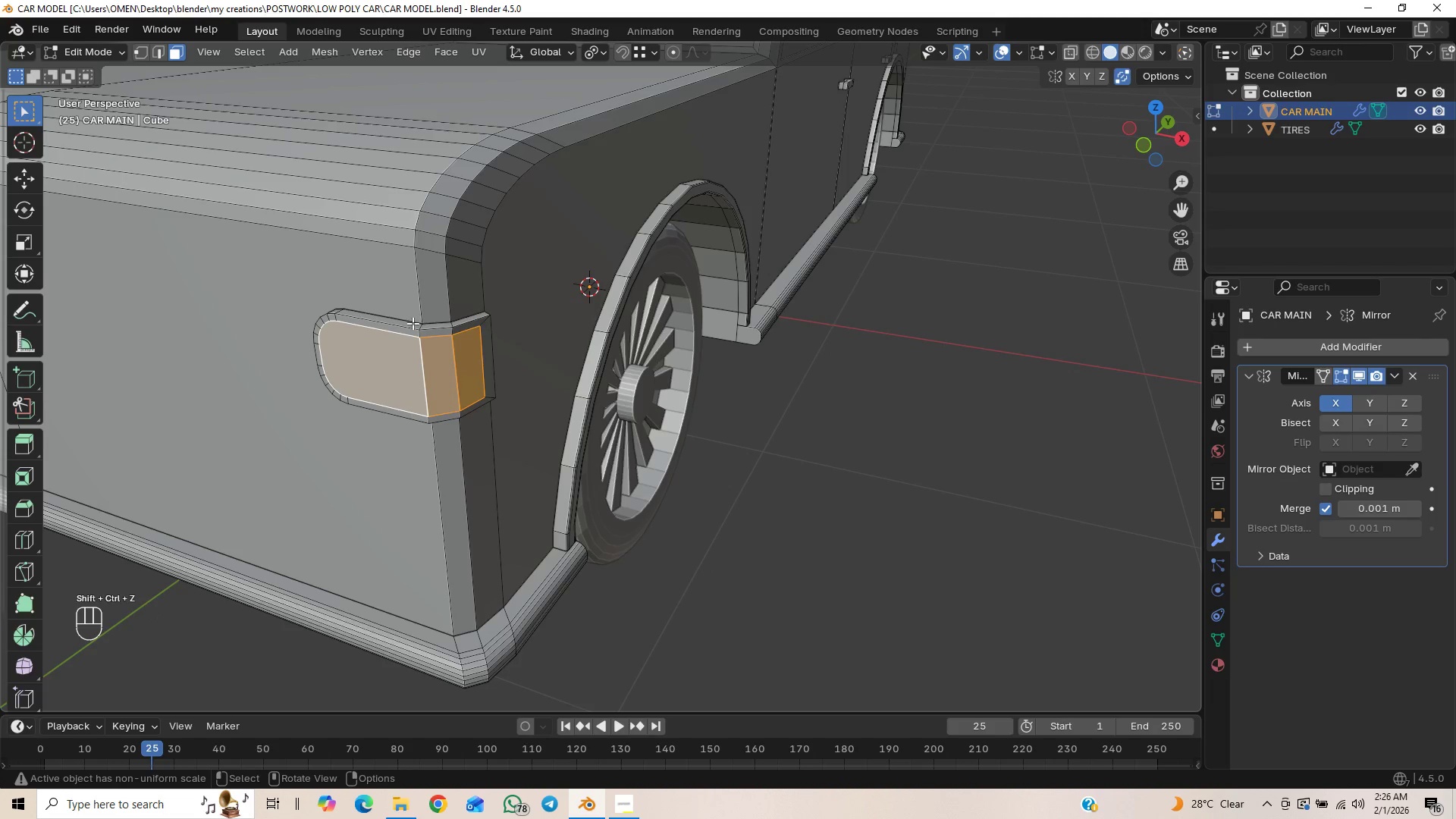 
scroll: coordinate [411, 358], scroll_direction: up, amount: 1.0
 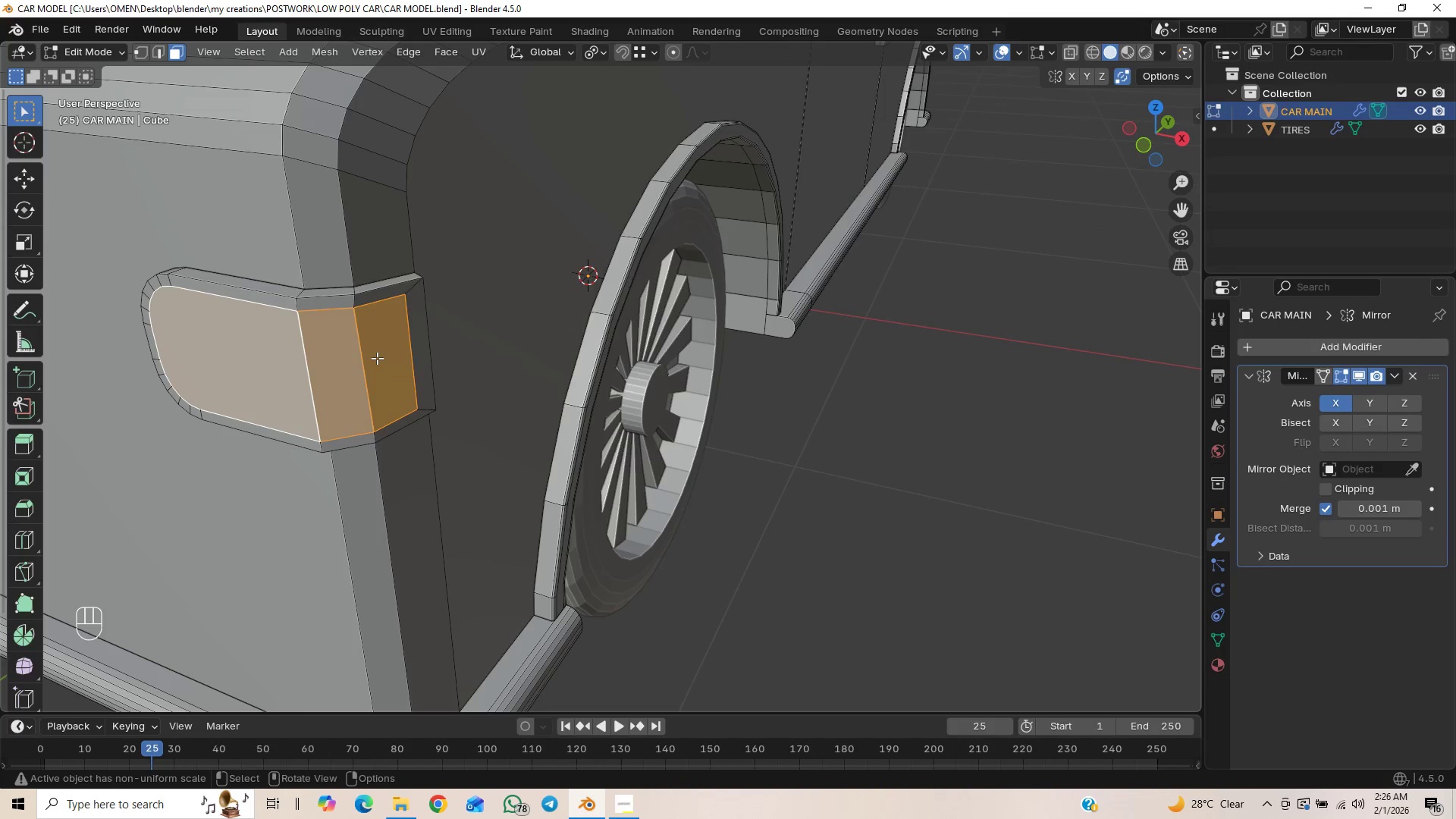 
hold_key(key=ShiftLeft, duration=0.56)
 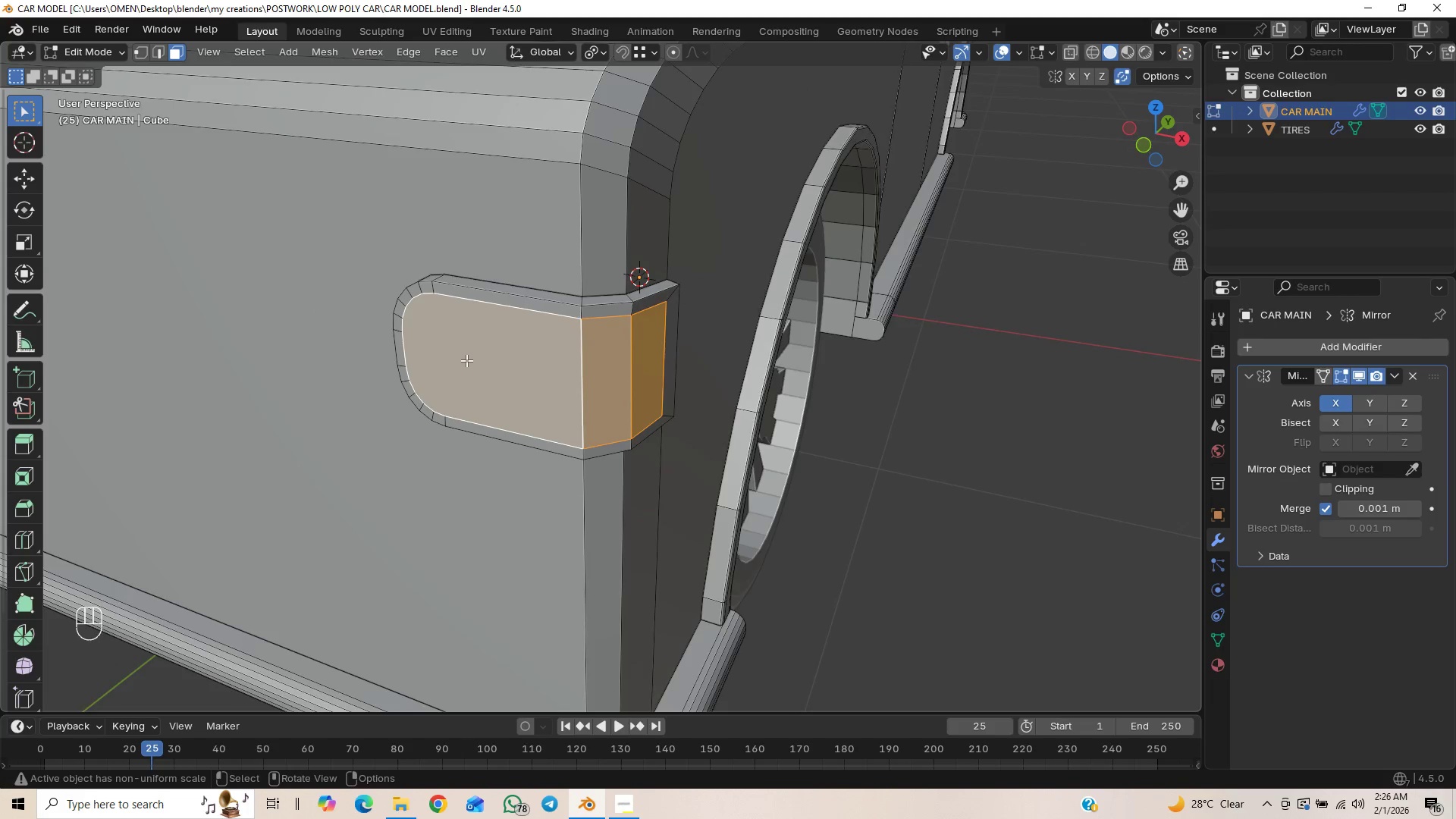 
scroll: coordinate [466, 359], scroll_direction: up, amount: 1.0
 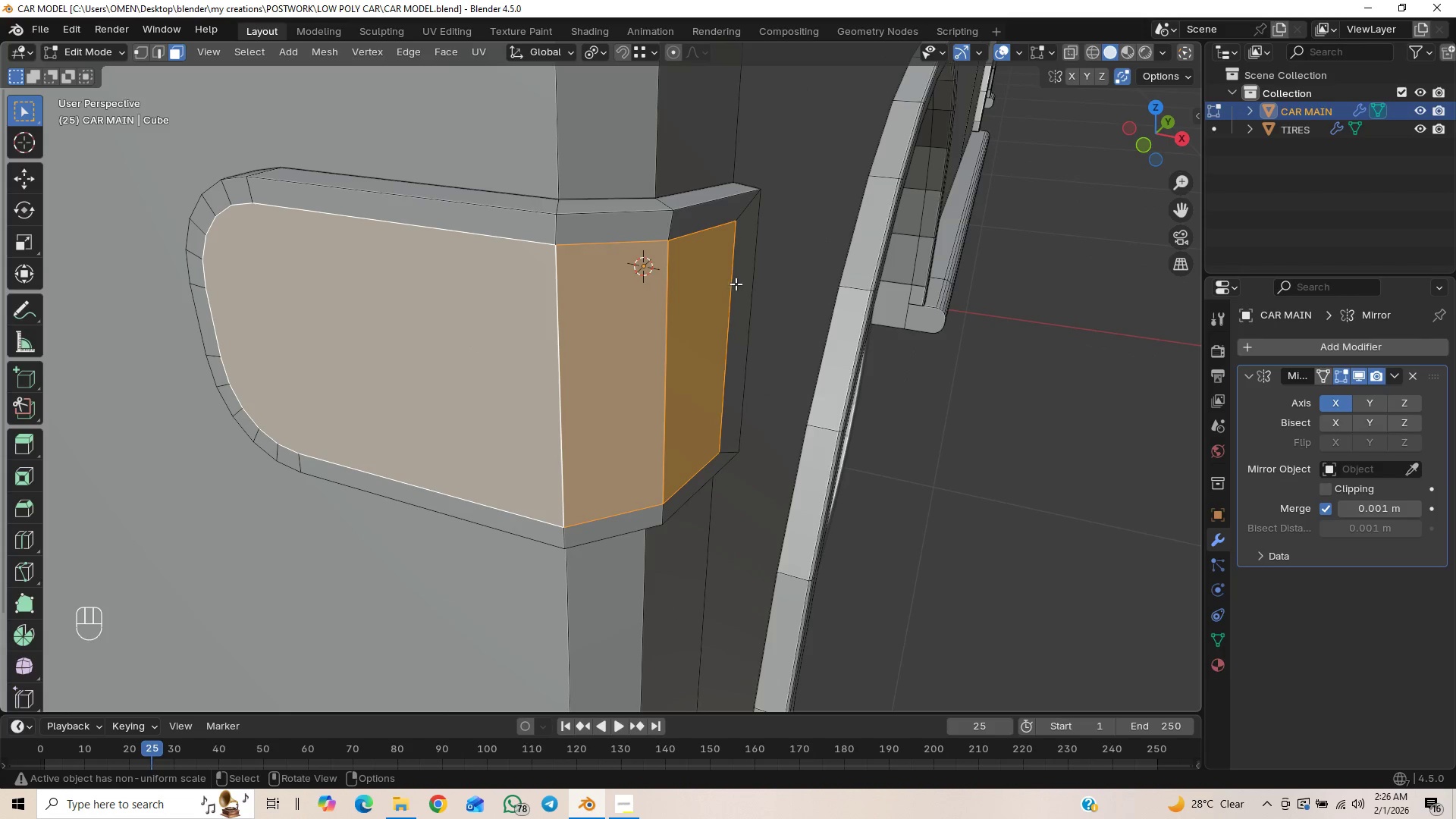 
wait(5.36)
 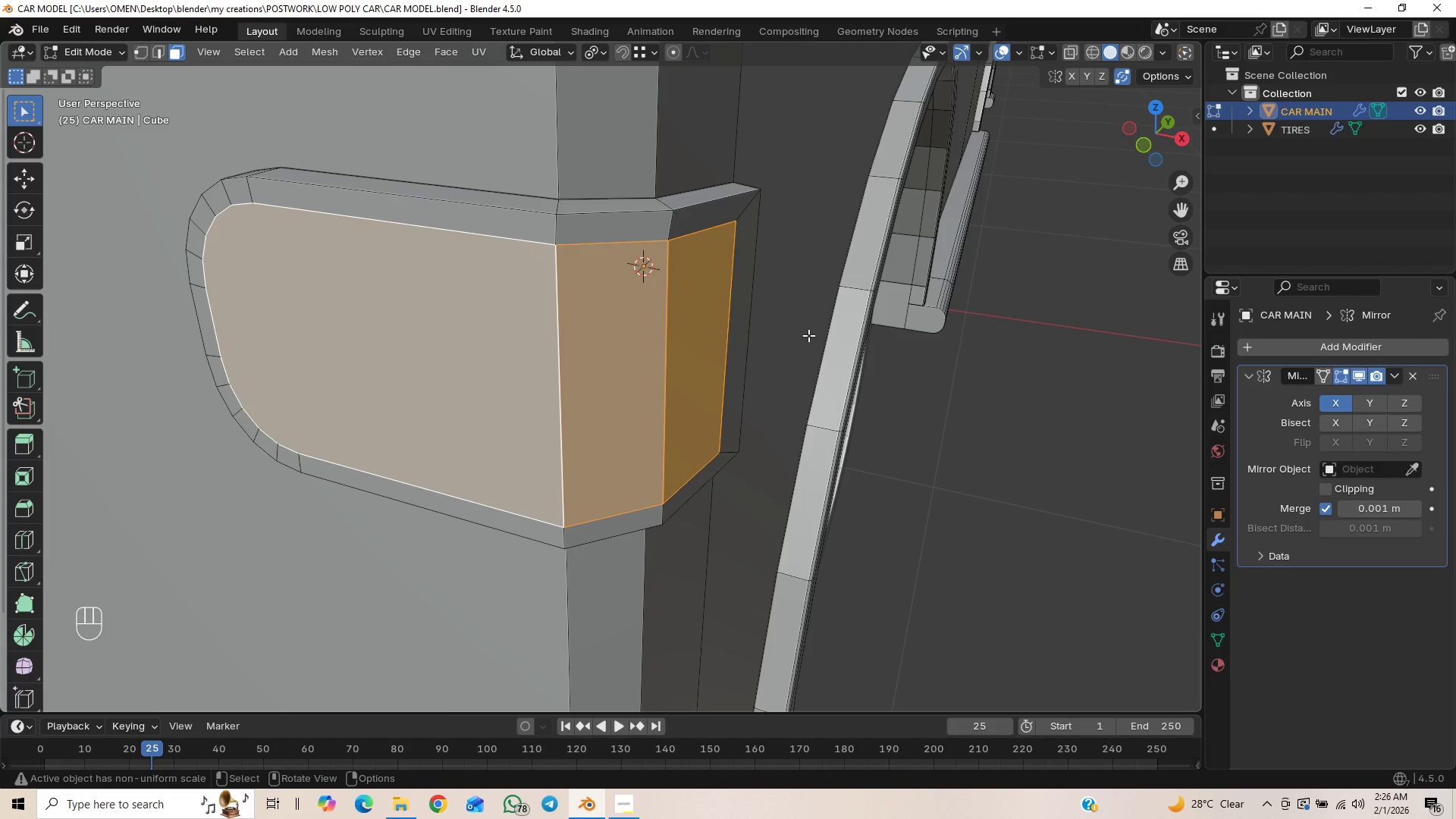 
scroll: coordinate [737, 294], scroll_direction: down, amount: 1.0
 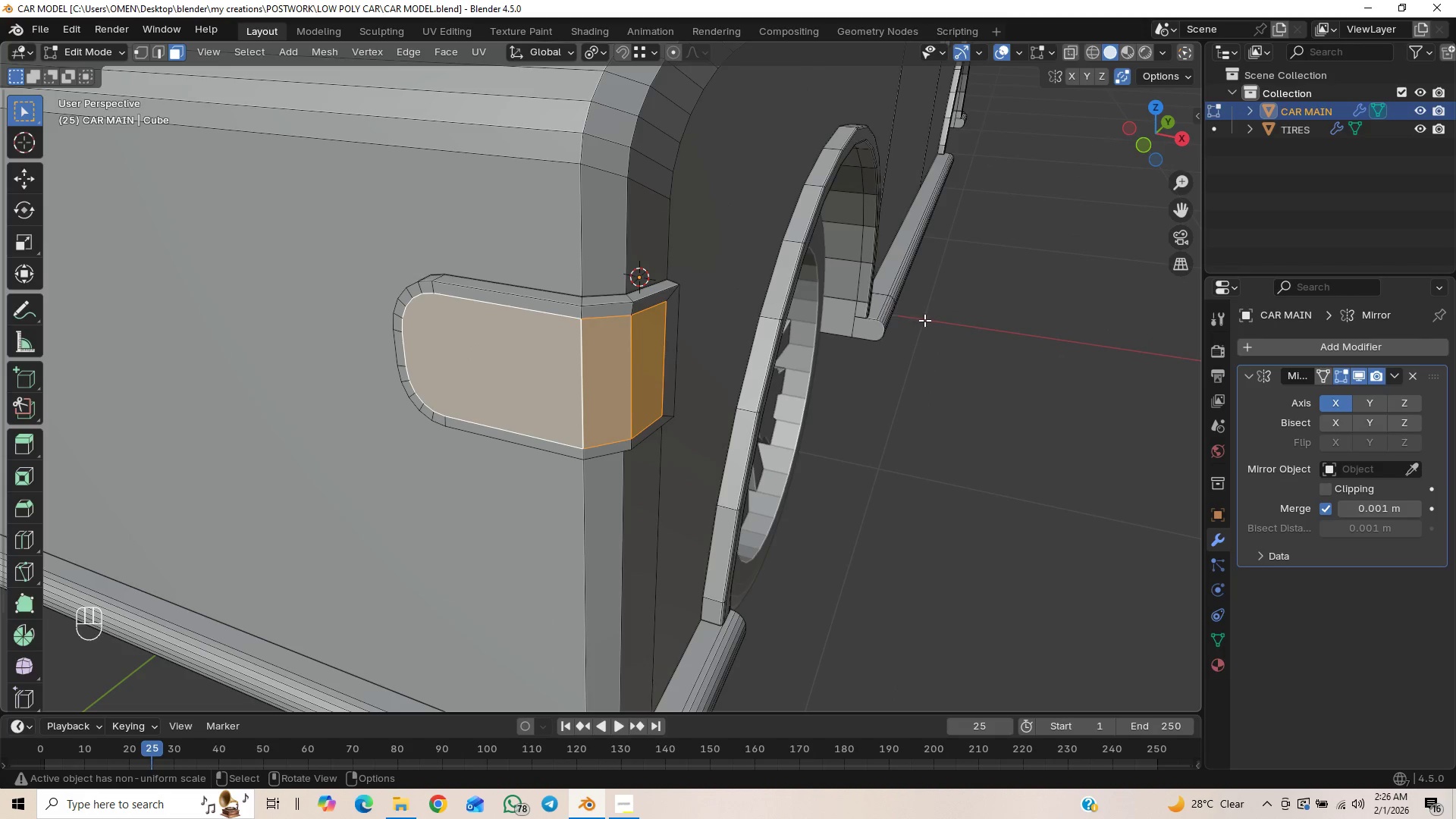 
key(I)
 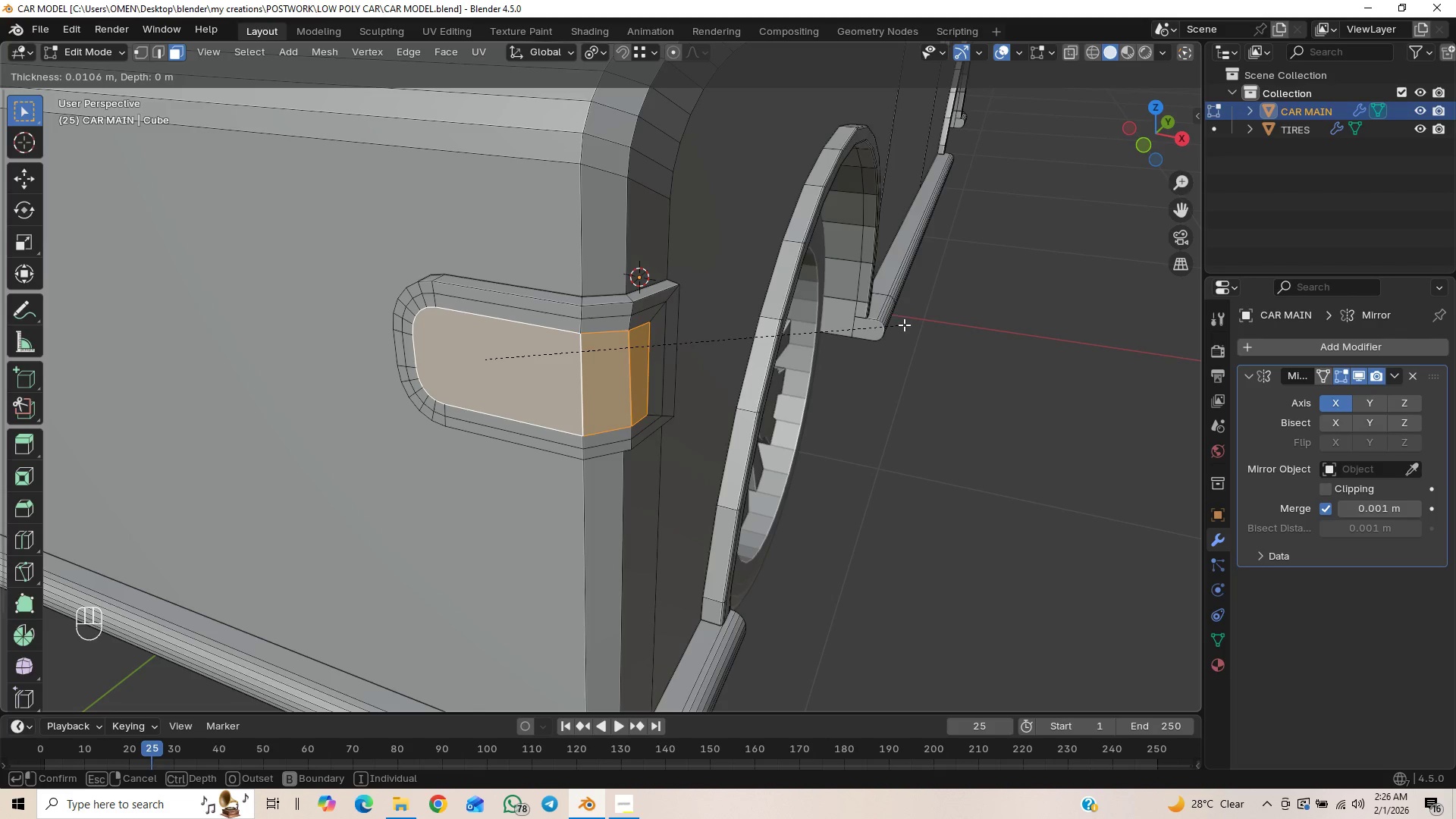 
wait(10.53)
 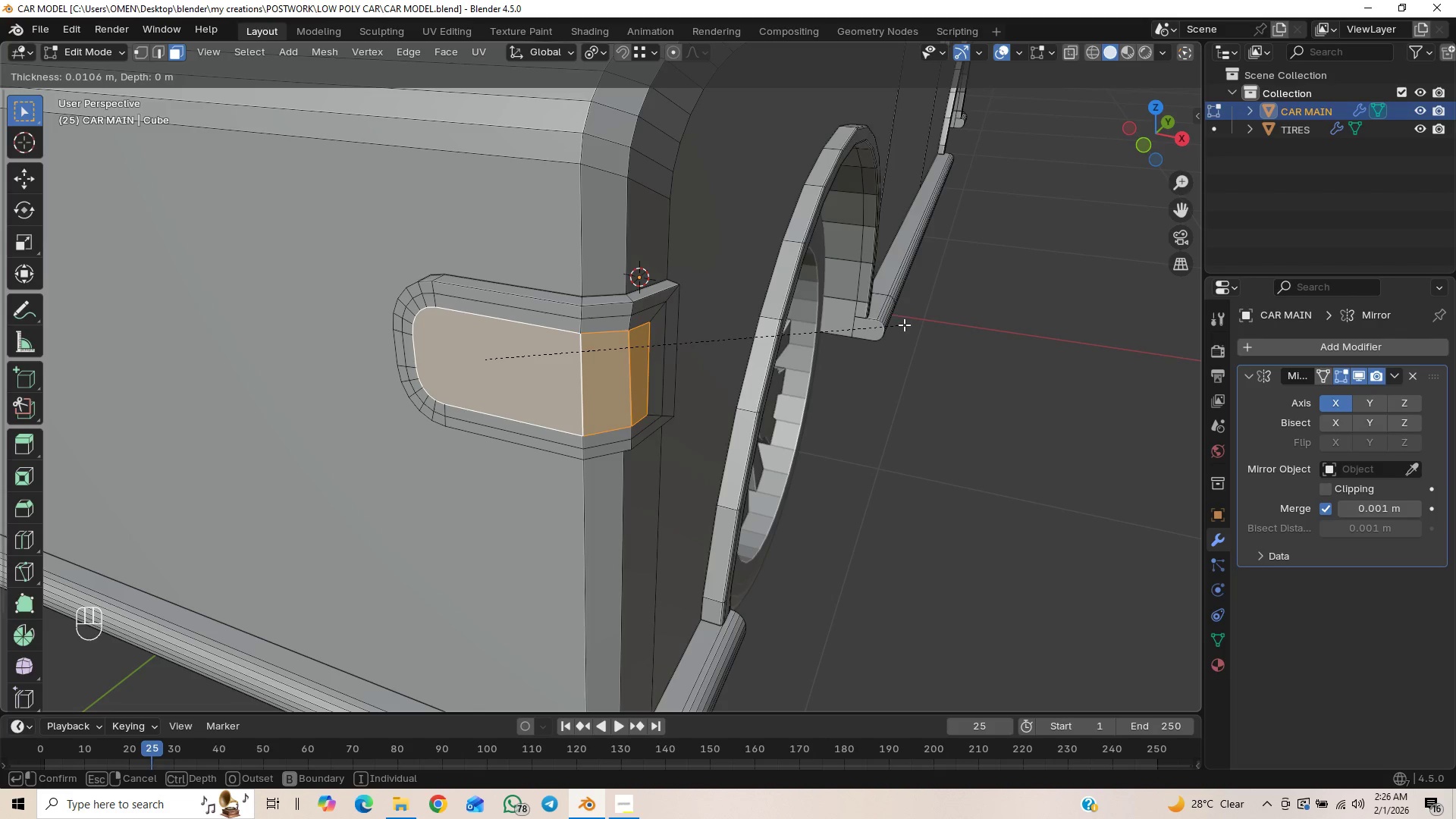 
left_click([905, 322])
 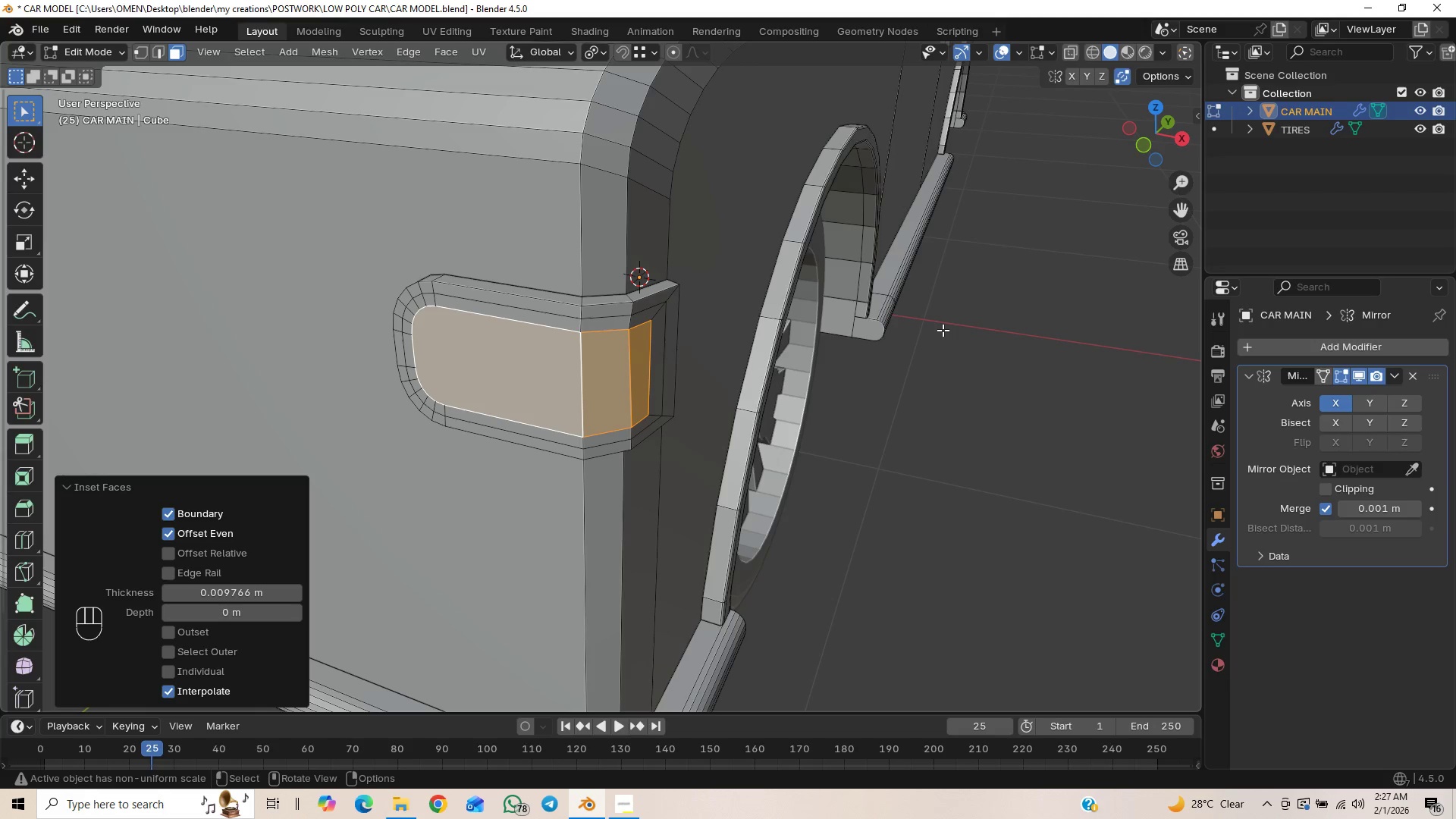 
key(E)
 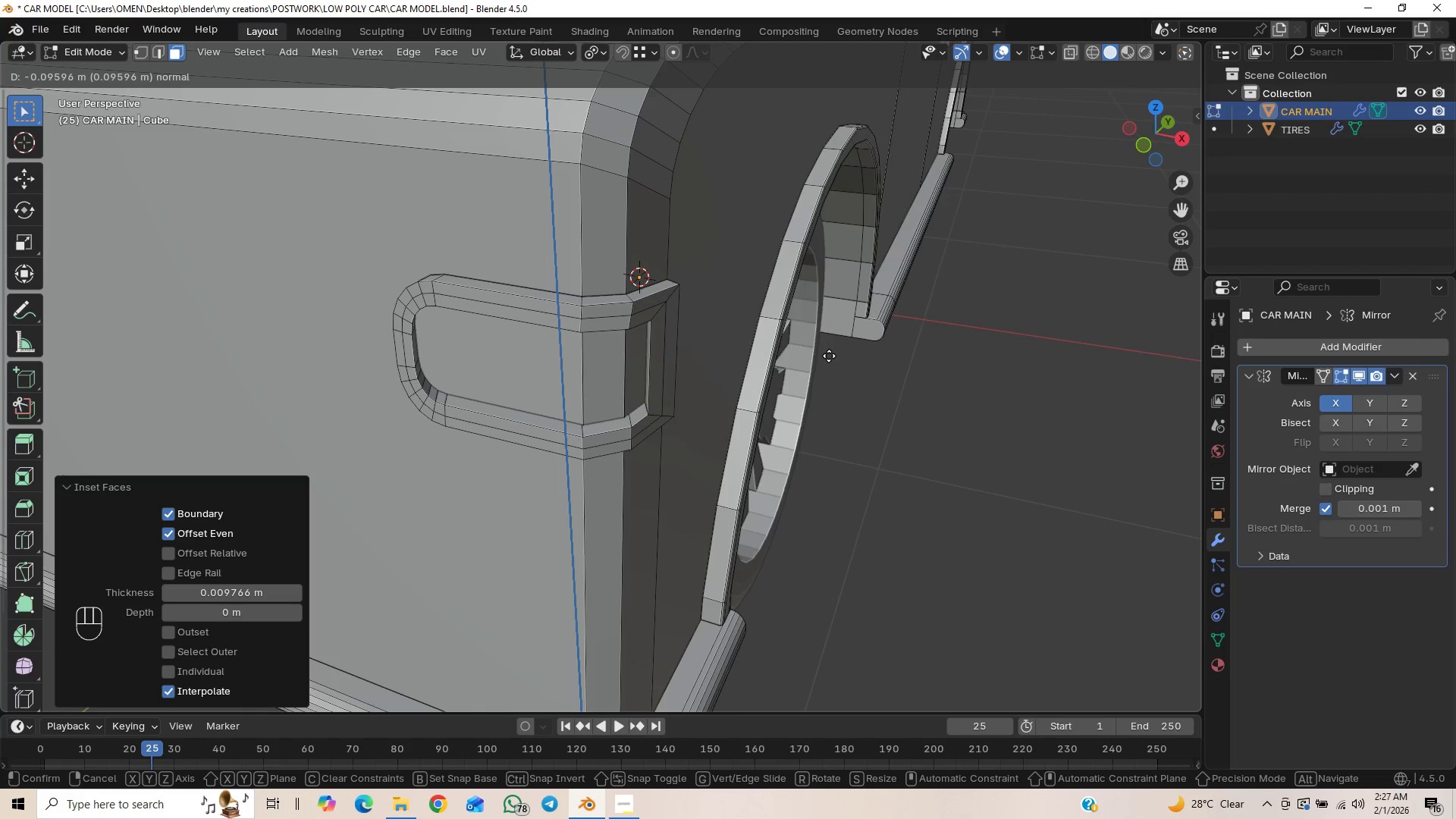 
wait(12.38)
 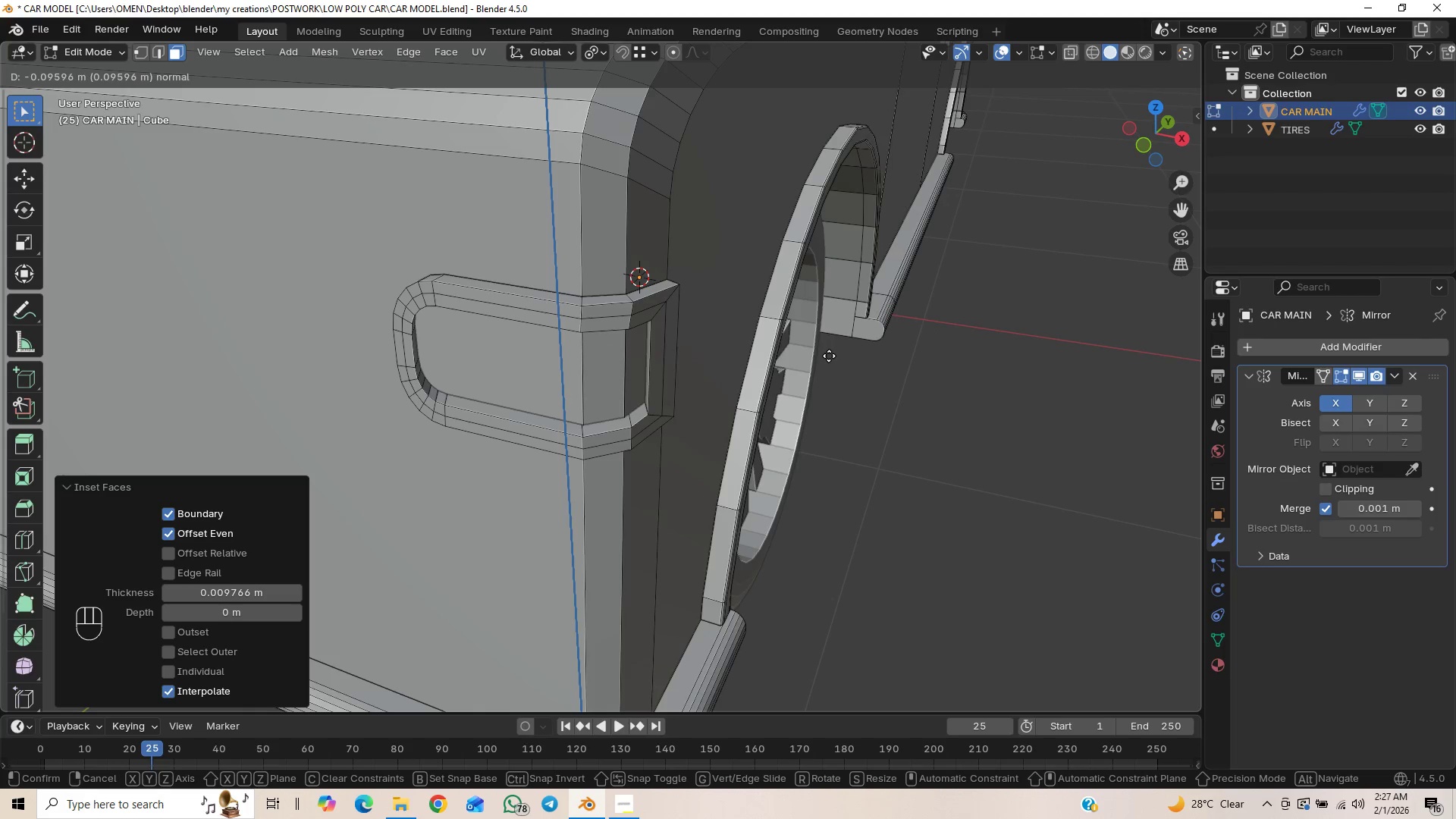 
right_click([810, 353])
 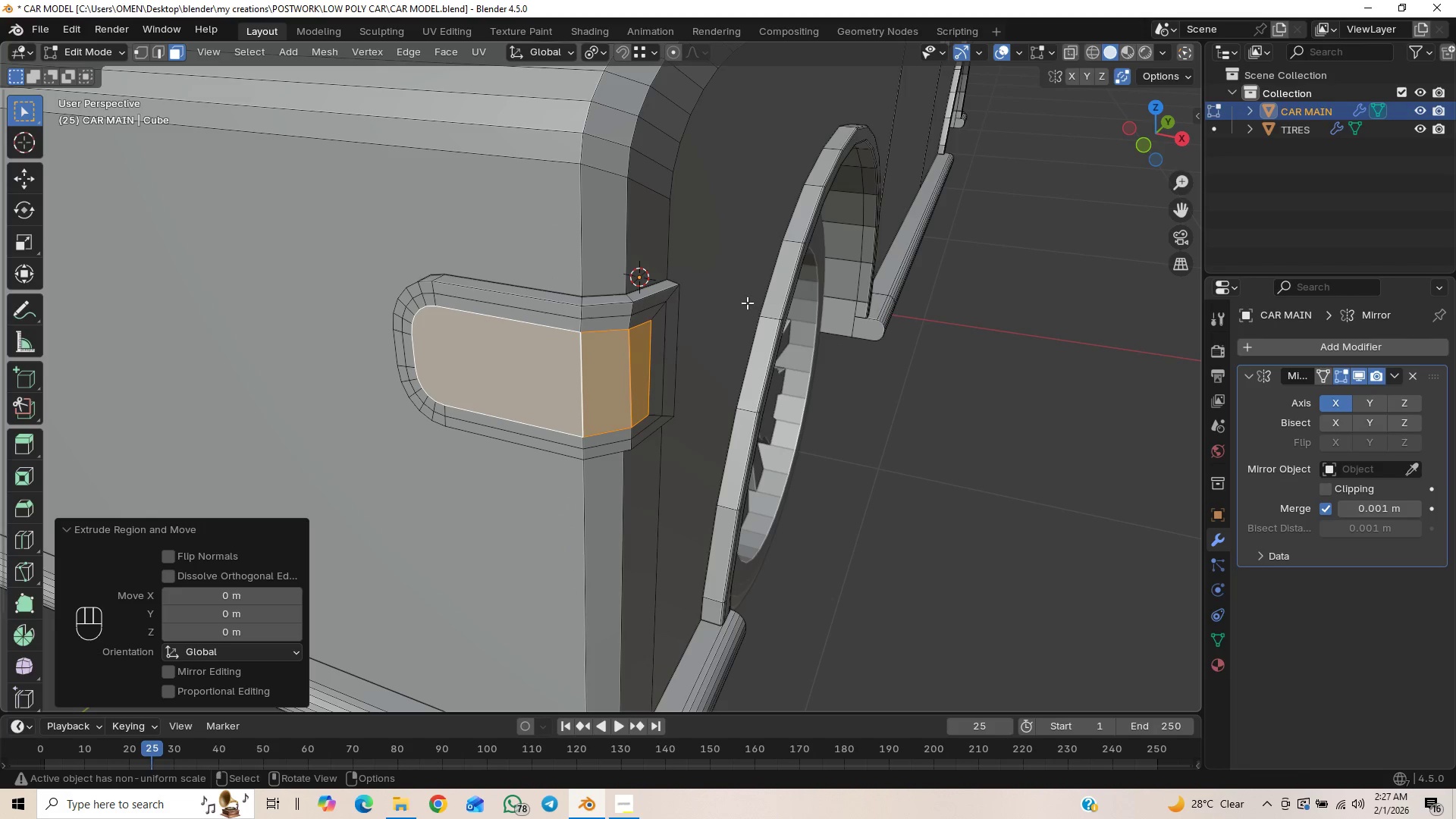 
scroll: coordinate [747, 306], scroll_direction: down, amount: 1.0
 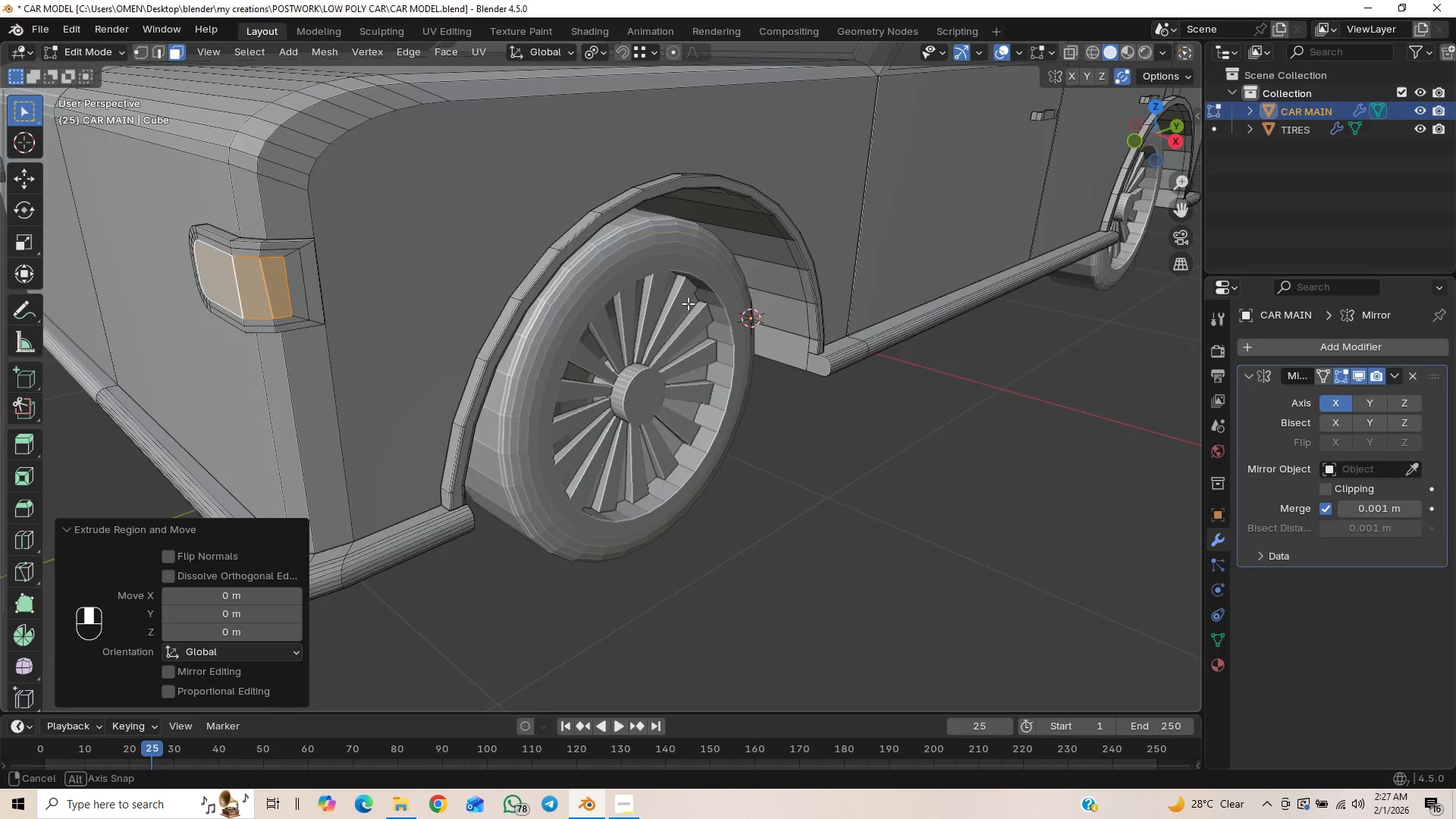 
key(Control+Z)
 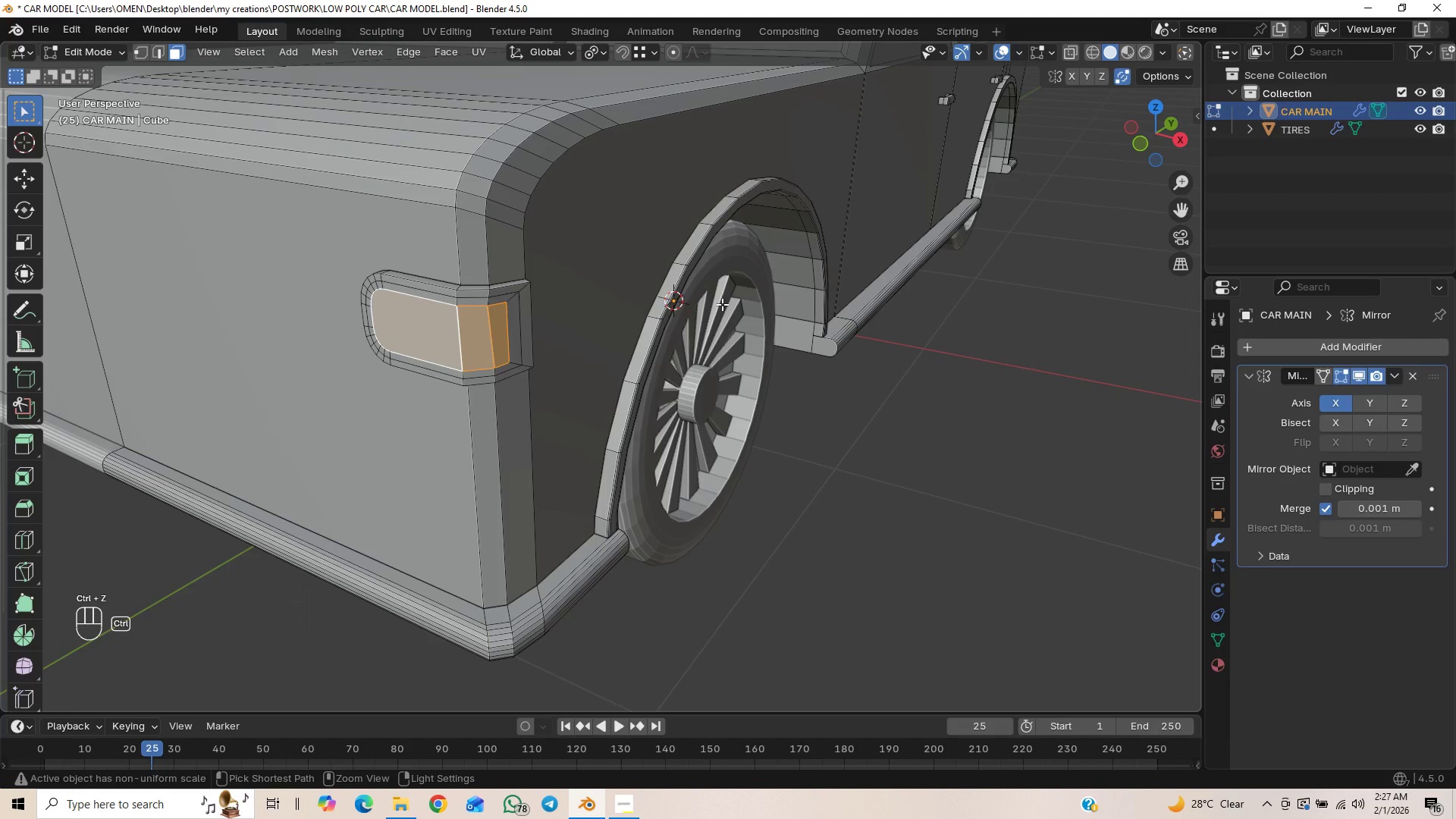 
key(Control+Z)
 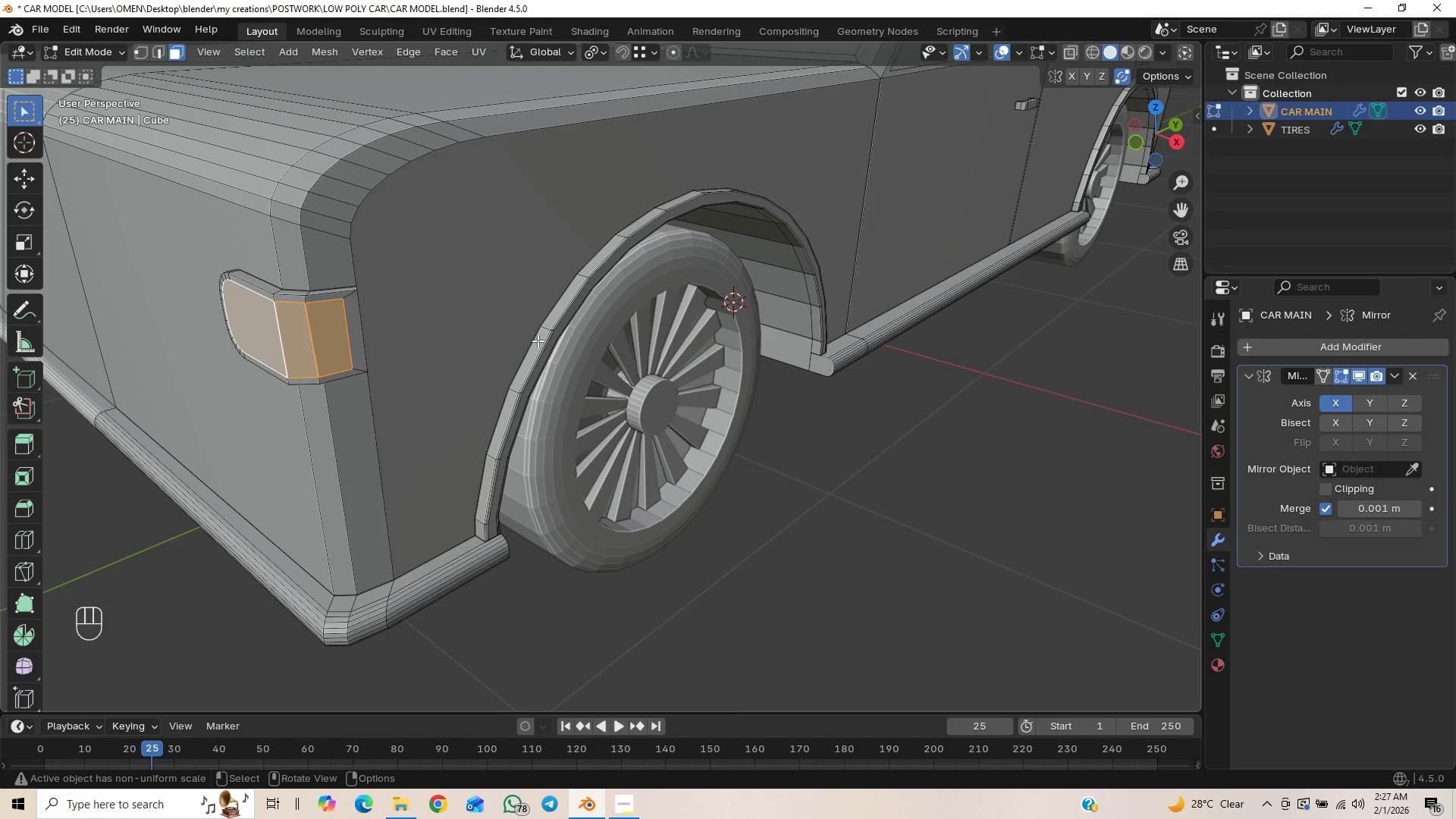 
wait(6.23)
 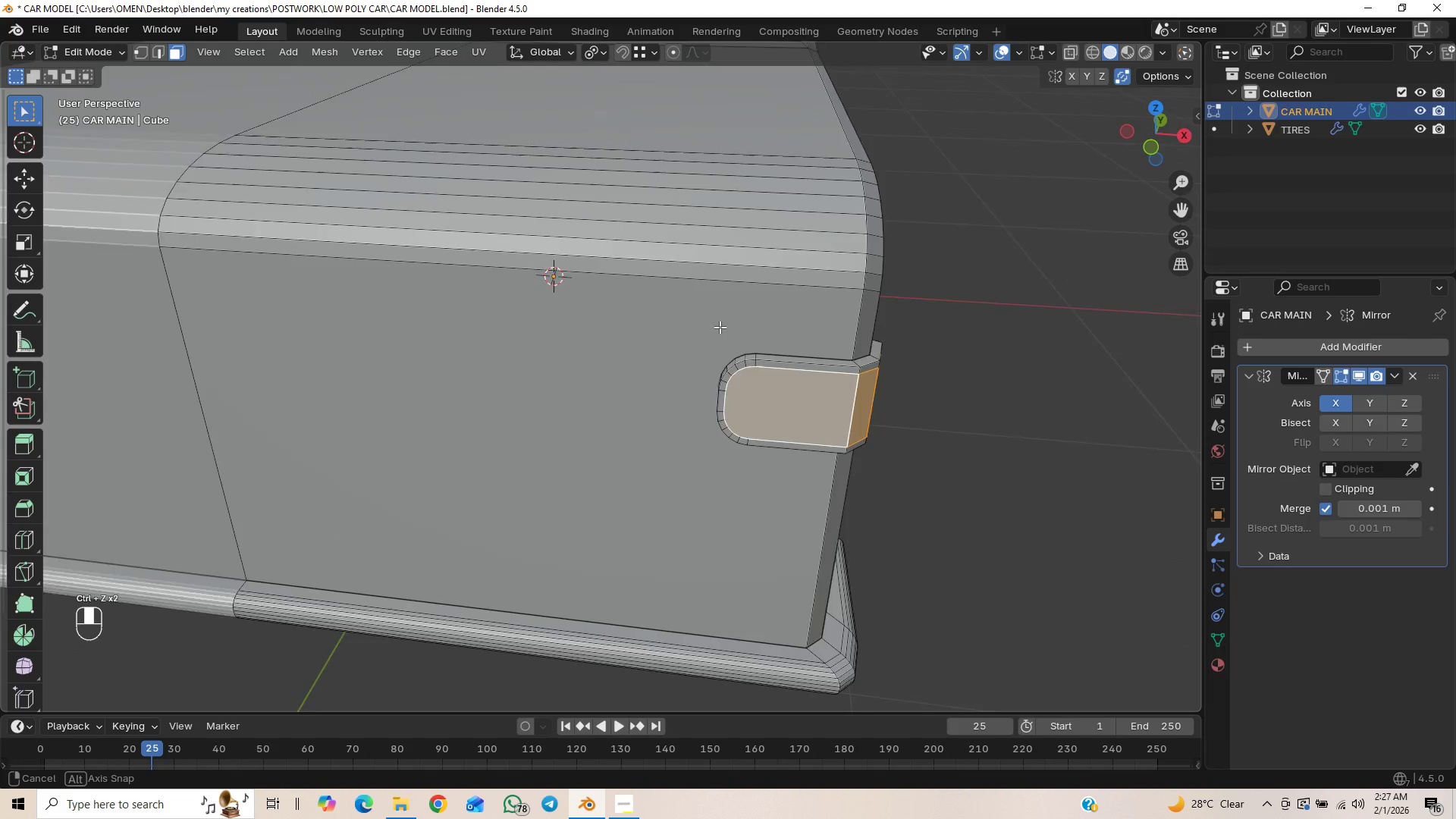 
hold_key(key=ShiftLeft, duration=1.05)
 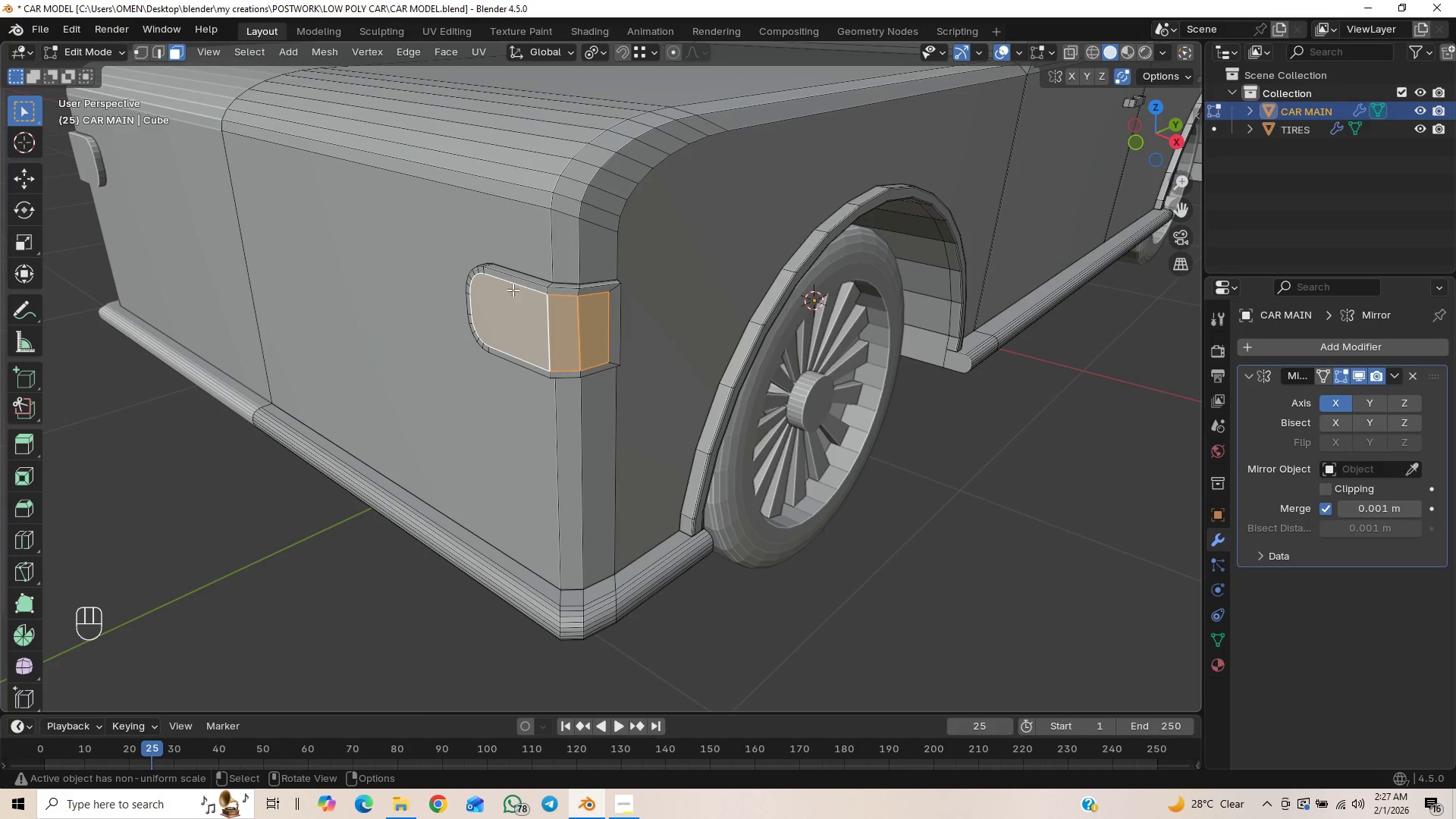 
scroll: coordinate [573, 320], scroll_direction: up, amount: 1.0
 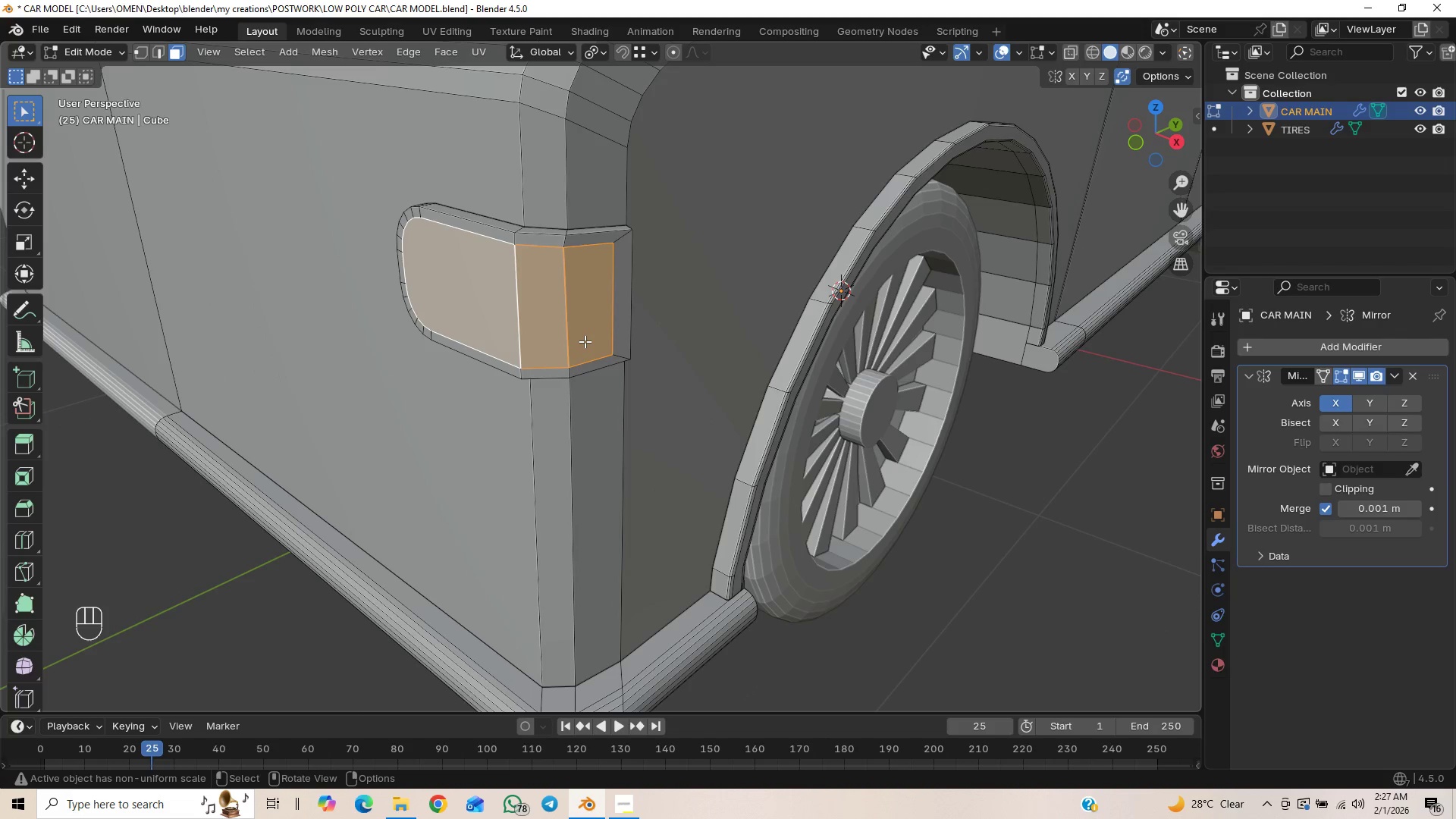 
key(G)
 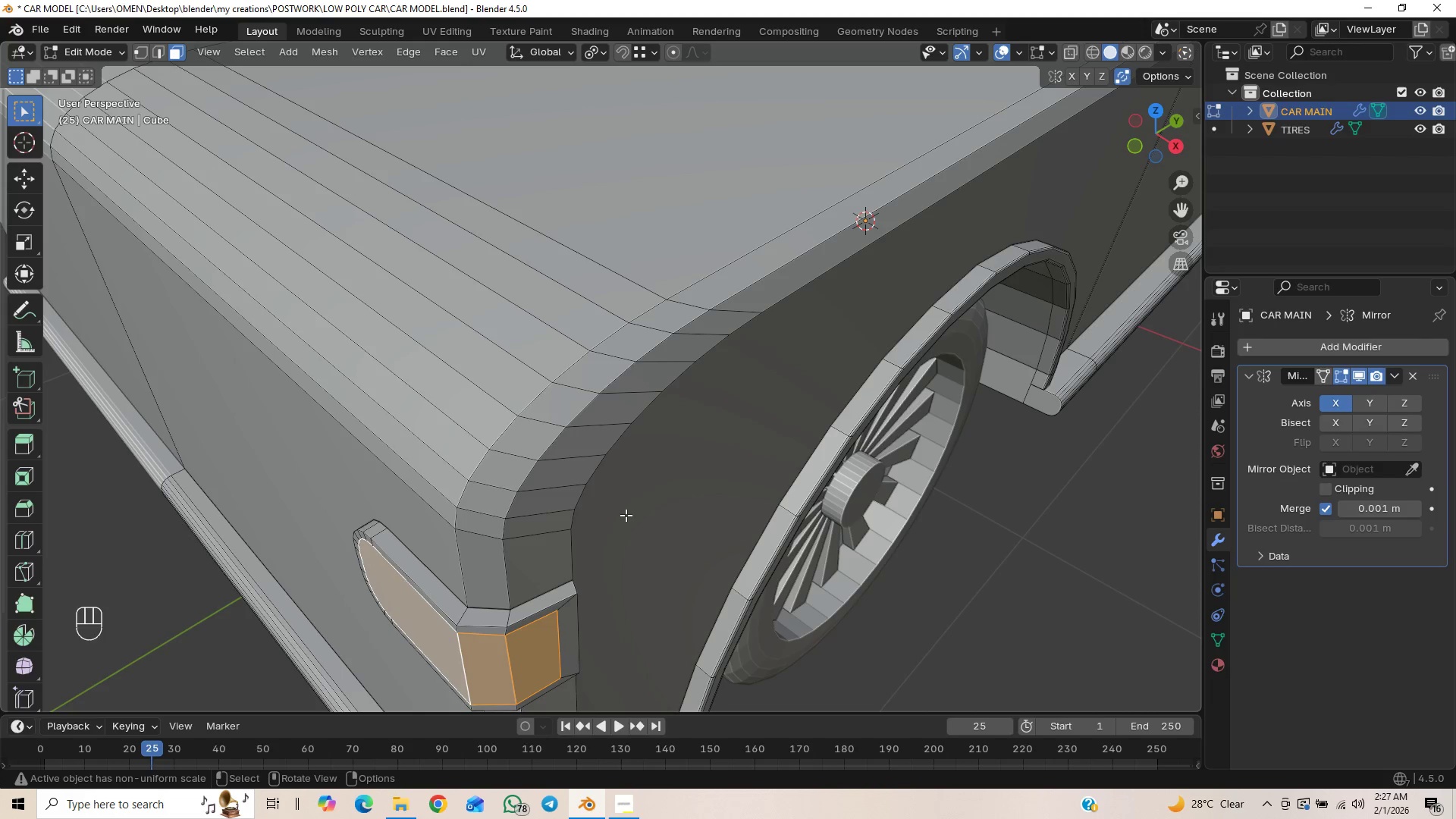 
wait(8.44)
 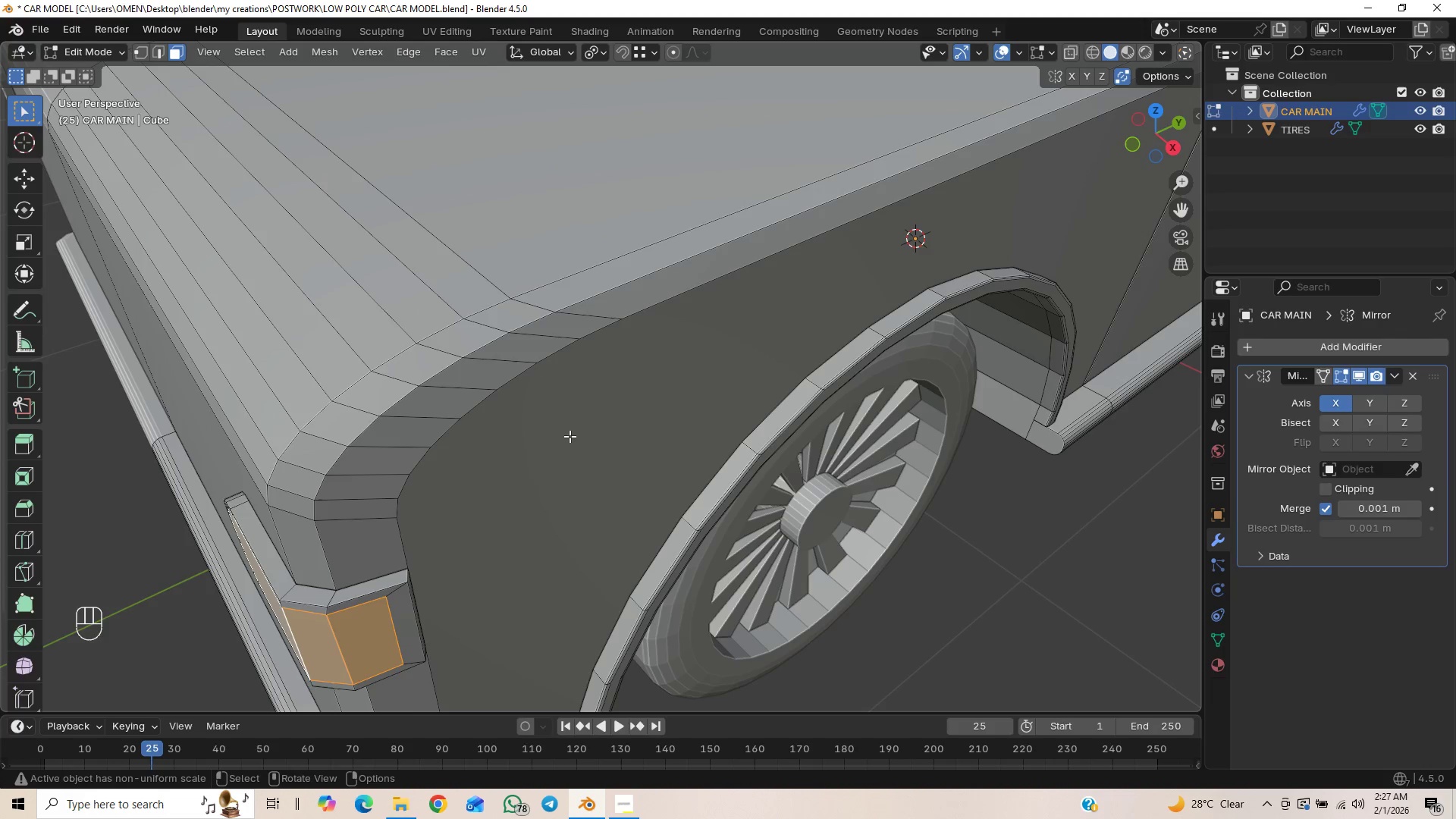 
key(Control+Z)
 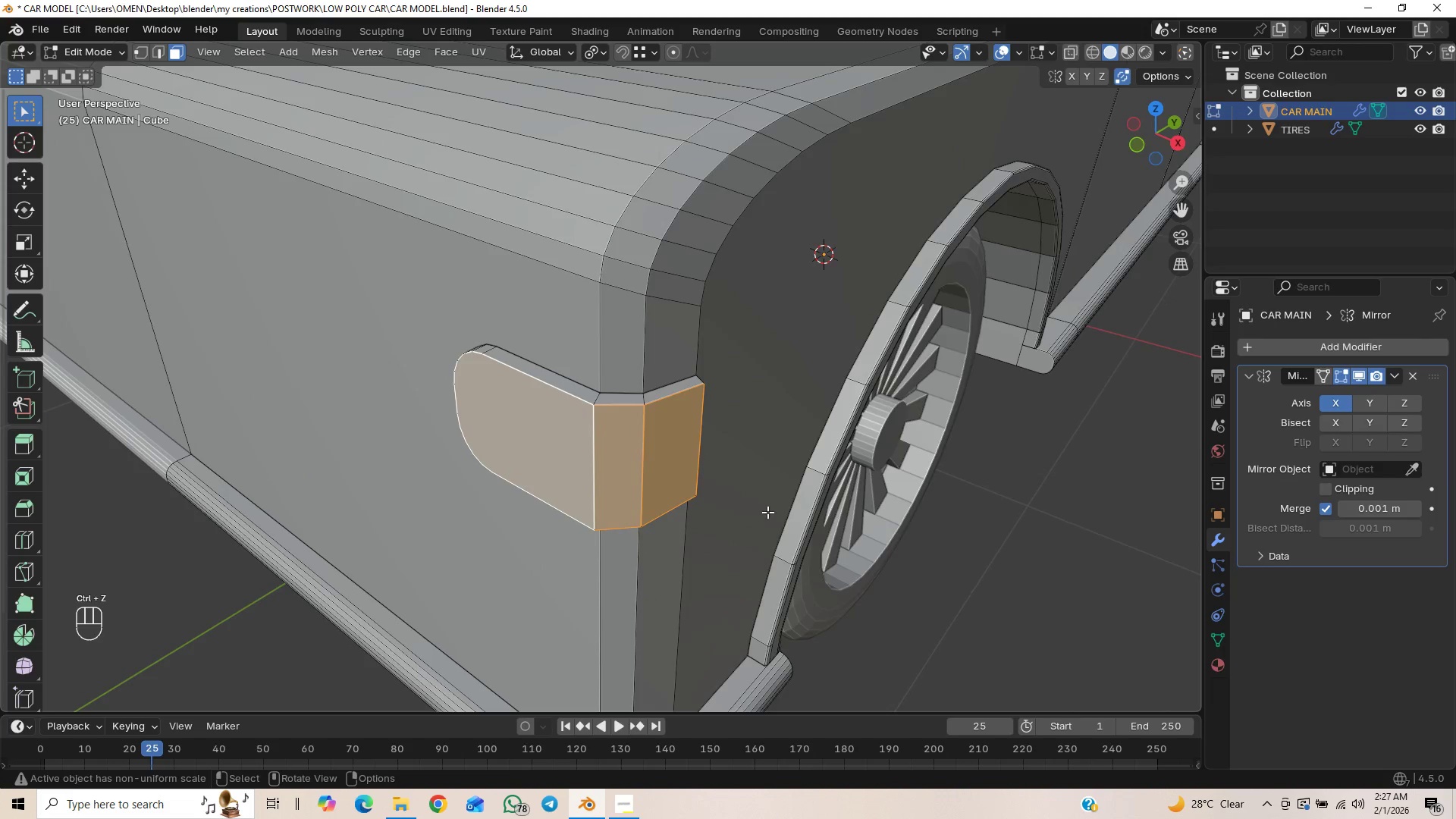 
key(I)
 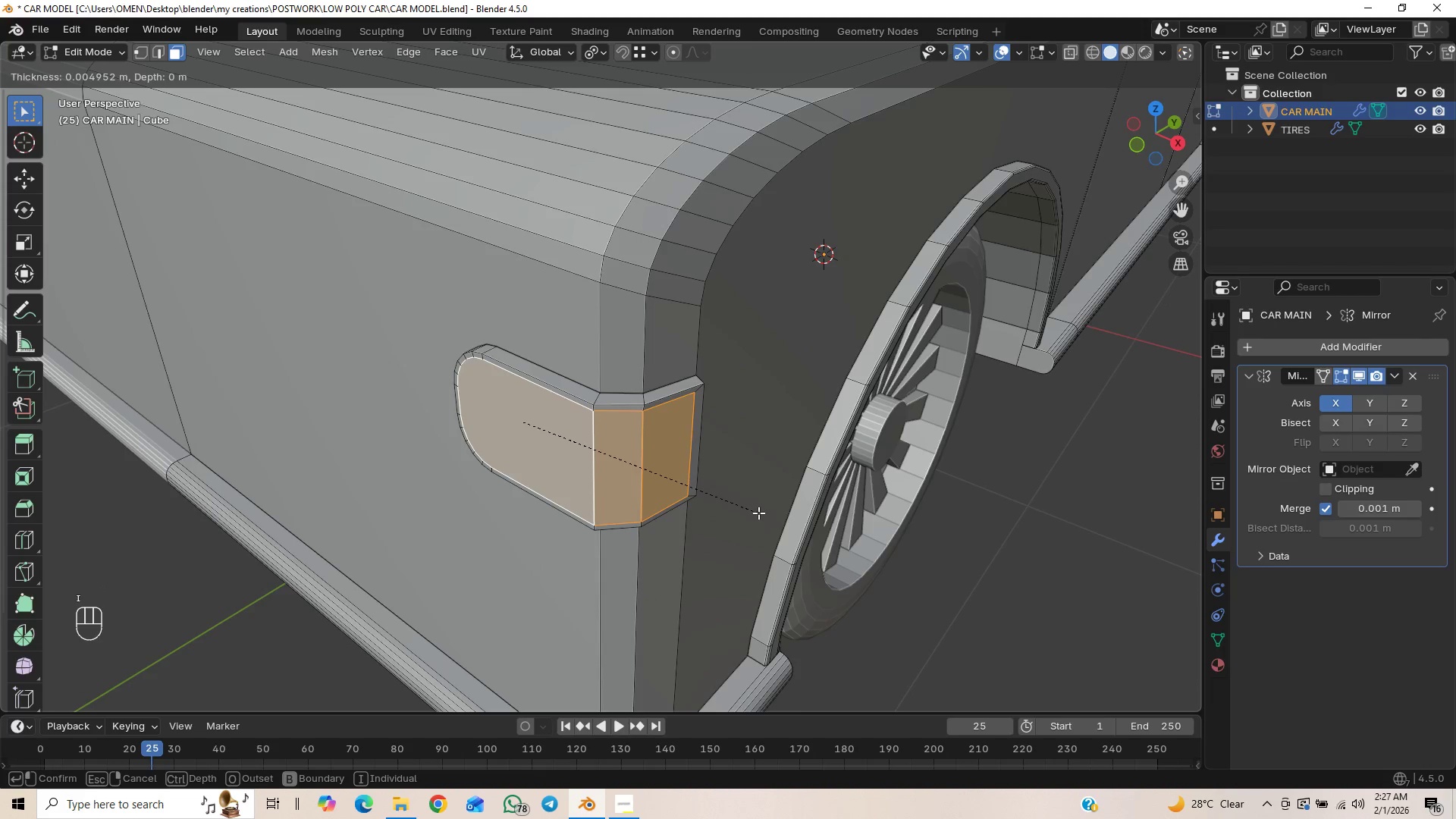 
left_click([759, 514])
 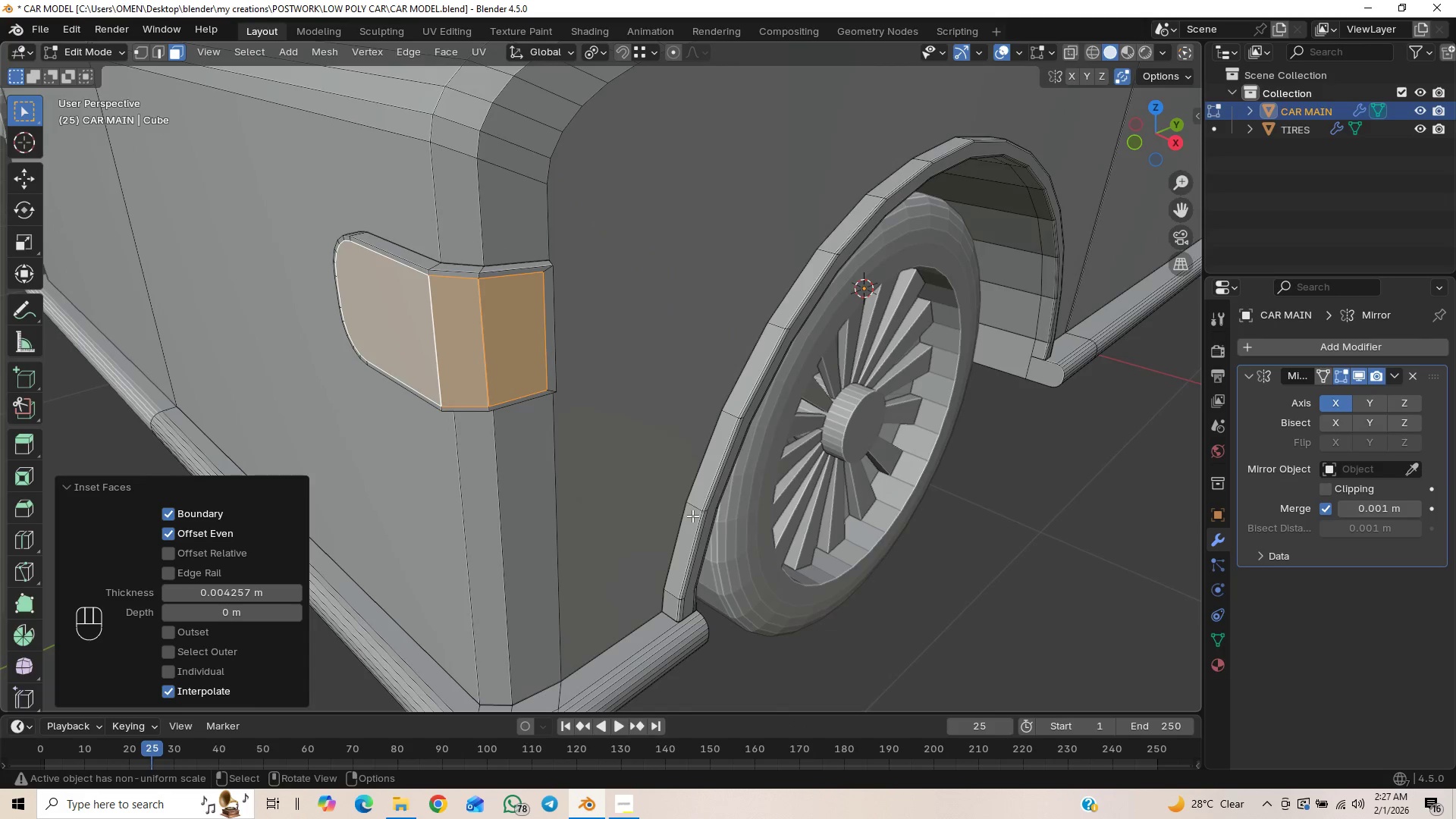 
key(Control+S)
 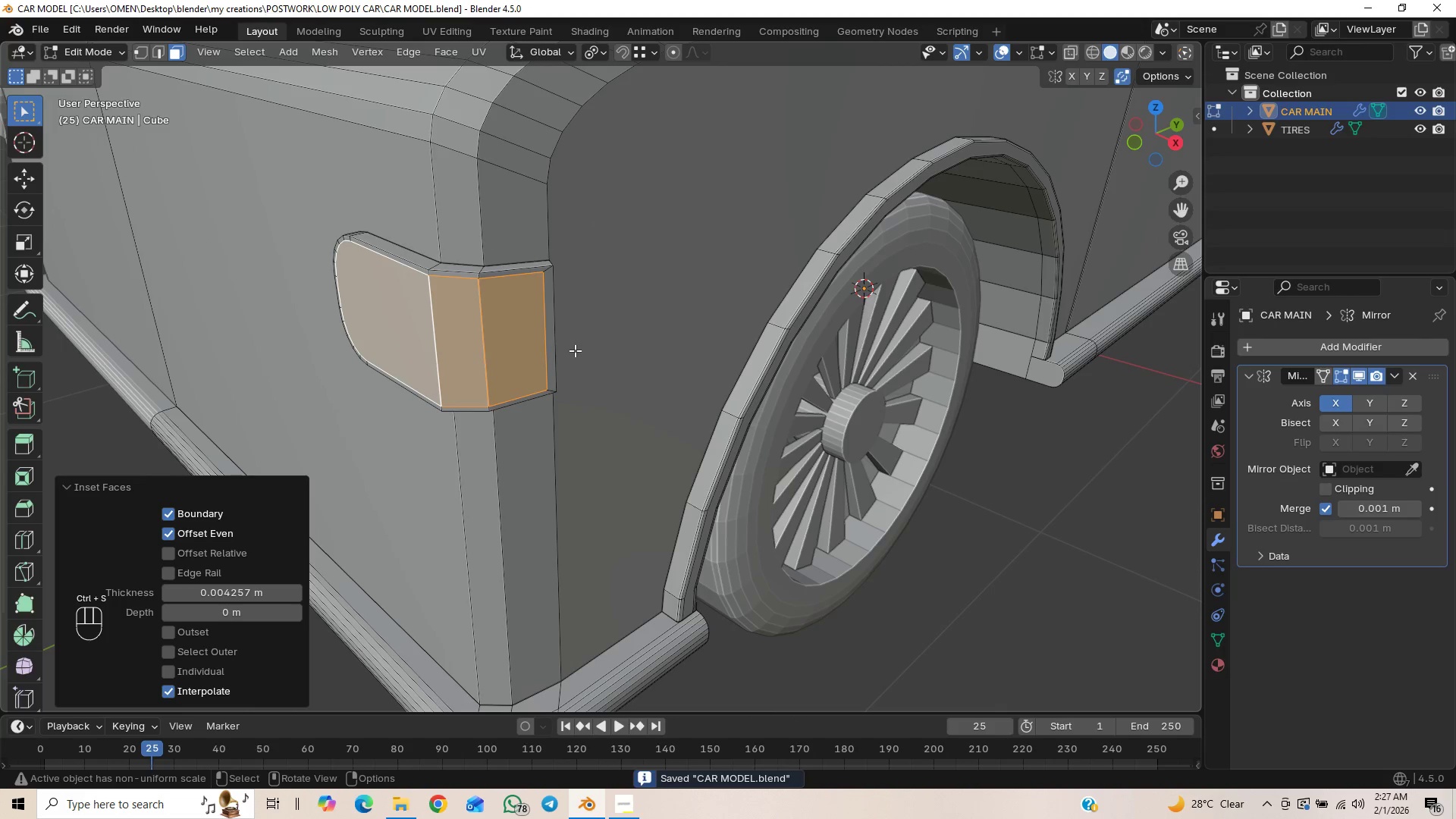 
scroll: coordinate [575, 359], scroll_direction: down, amount: 1.0
 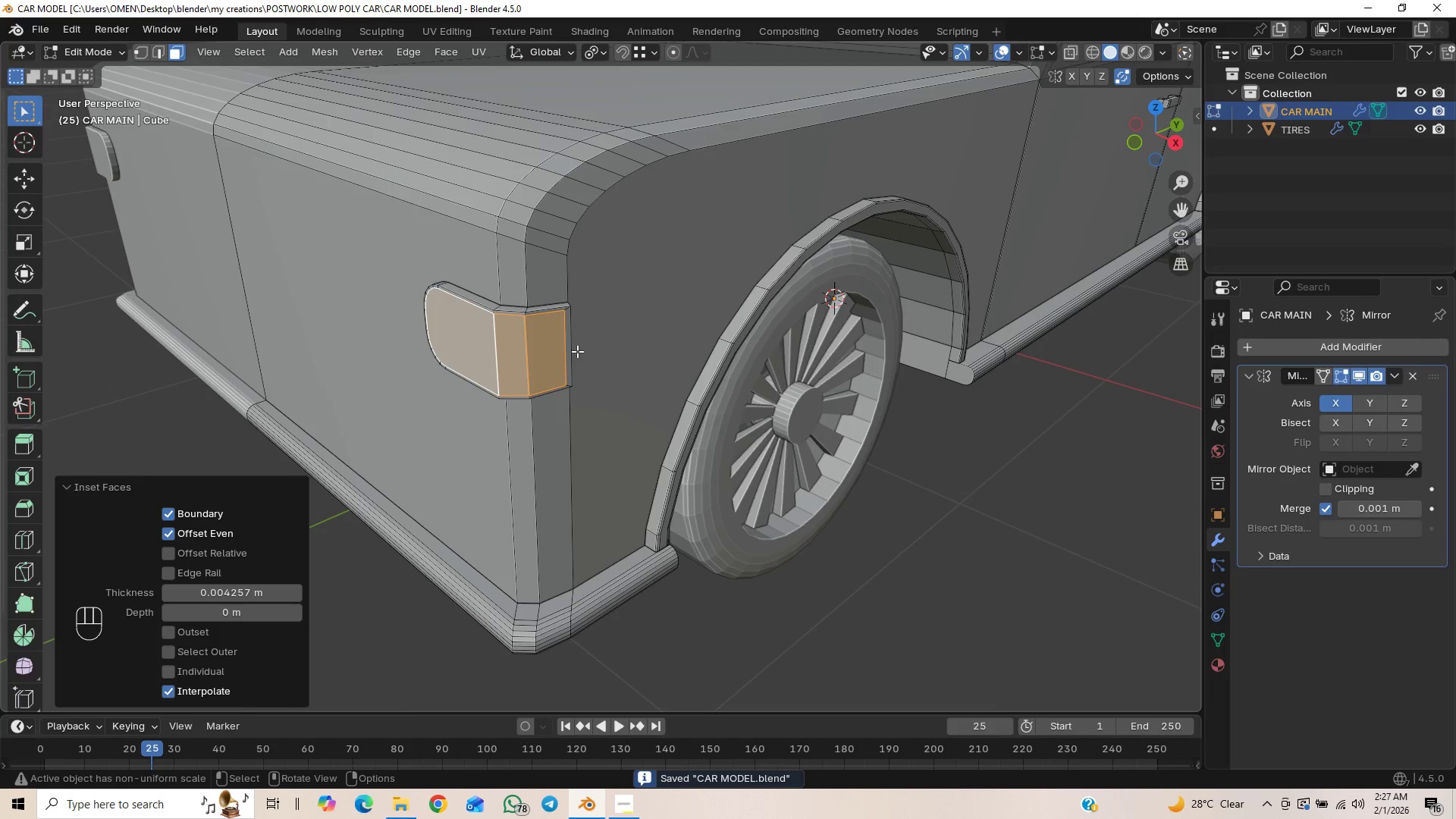 
scroll: coordinate [574, 394], scroll_direction: up, amount: 1.0
 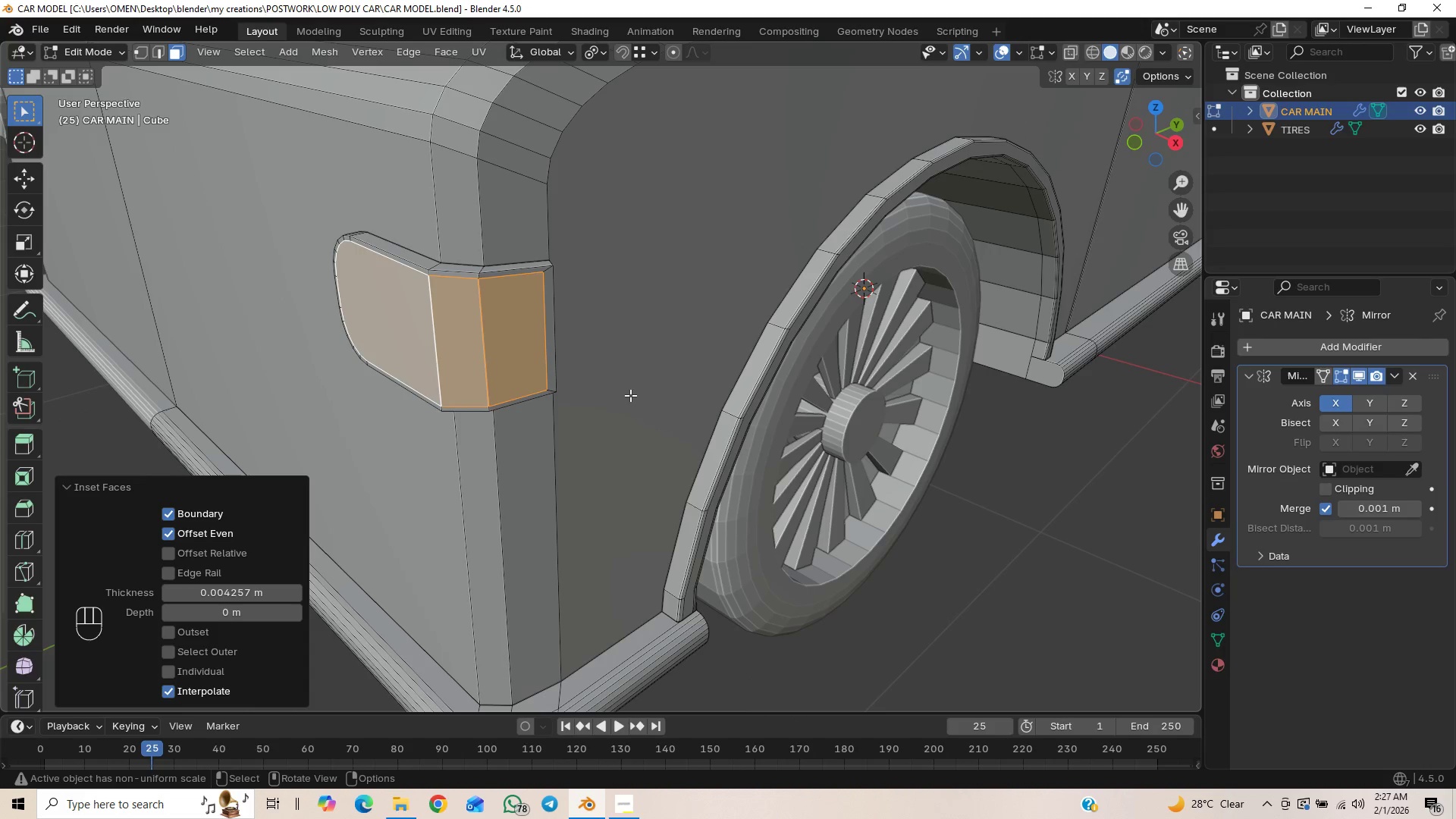 
key(E)
 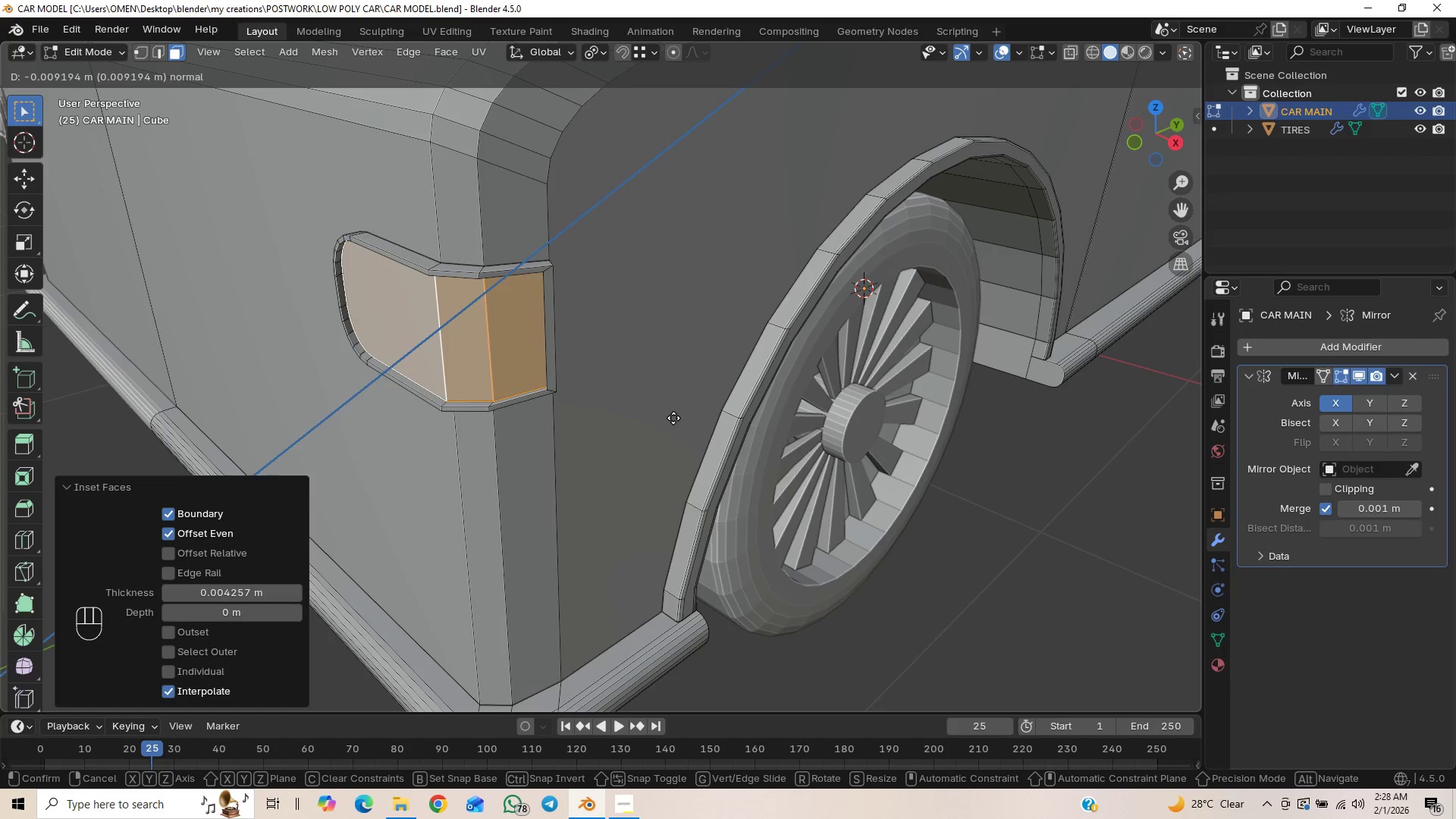 
wait(11.27)
 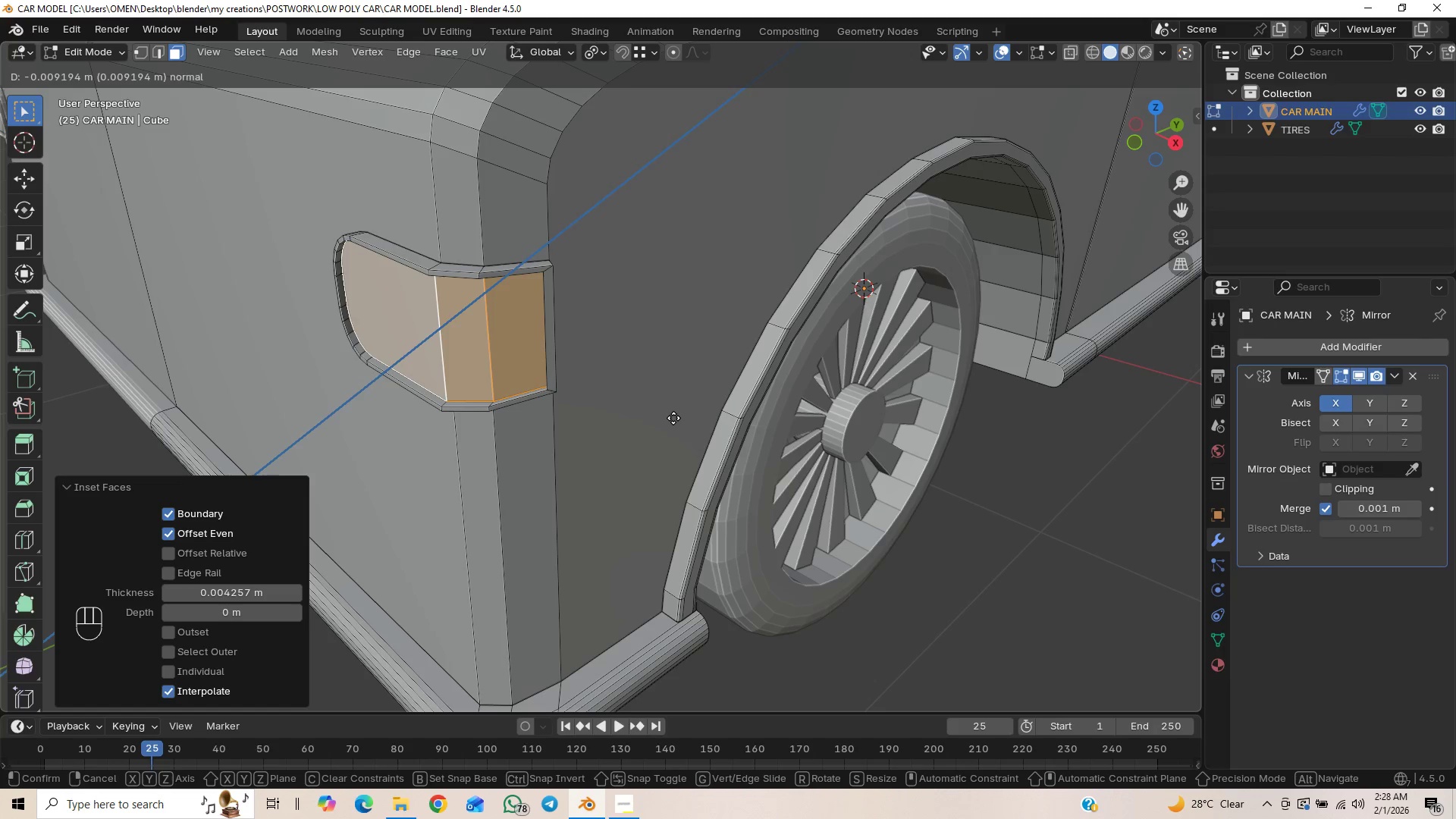 
left_click([673, 418])
 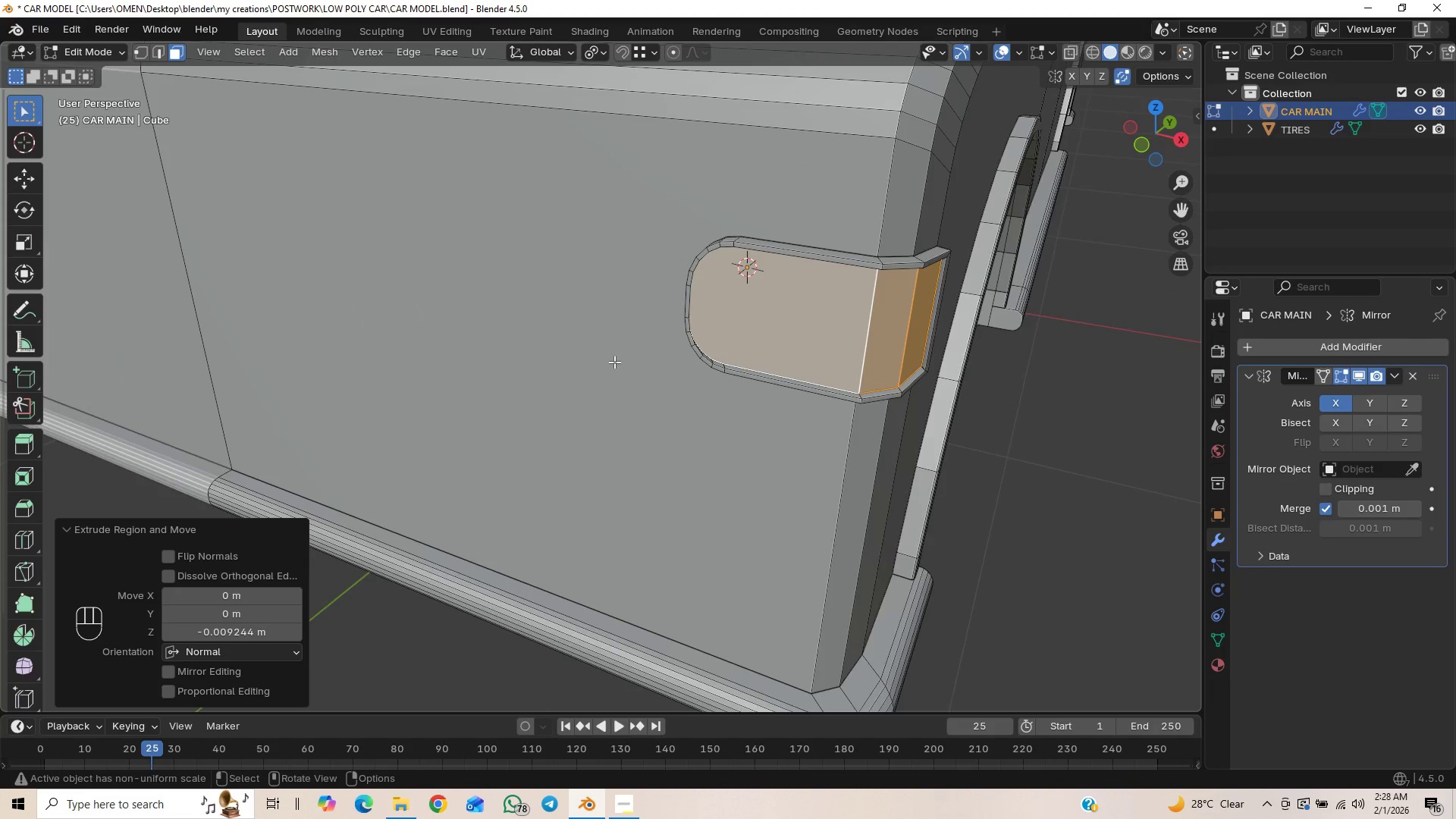 
left_click([977, 400])
 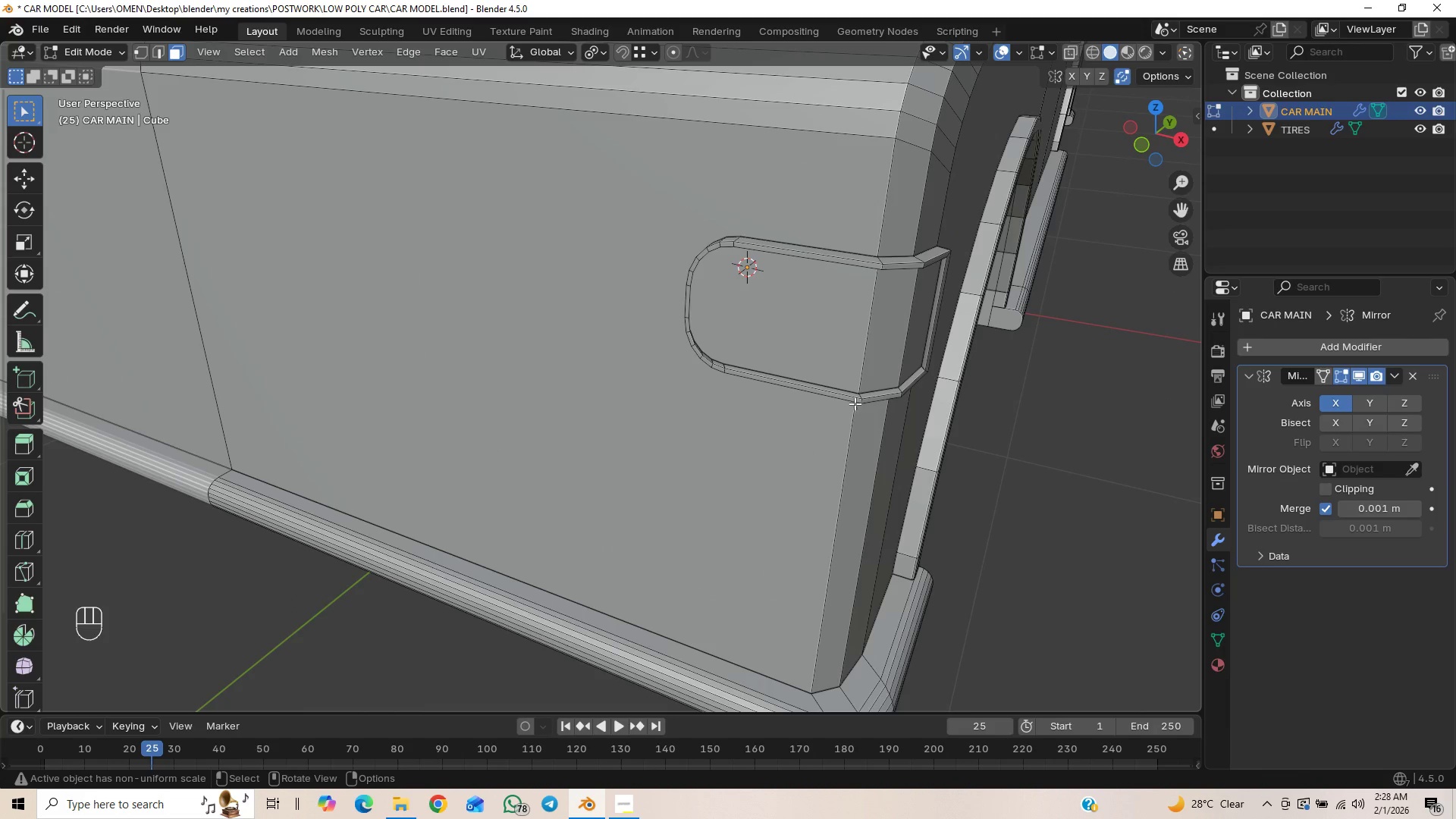 
scroll: coordinate [831, 397], scroll_direction: down, amount: 1.0
 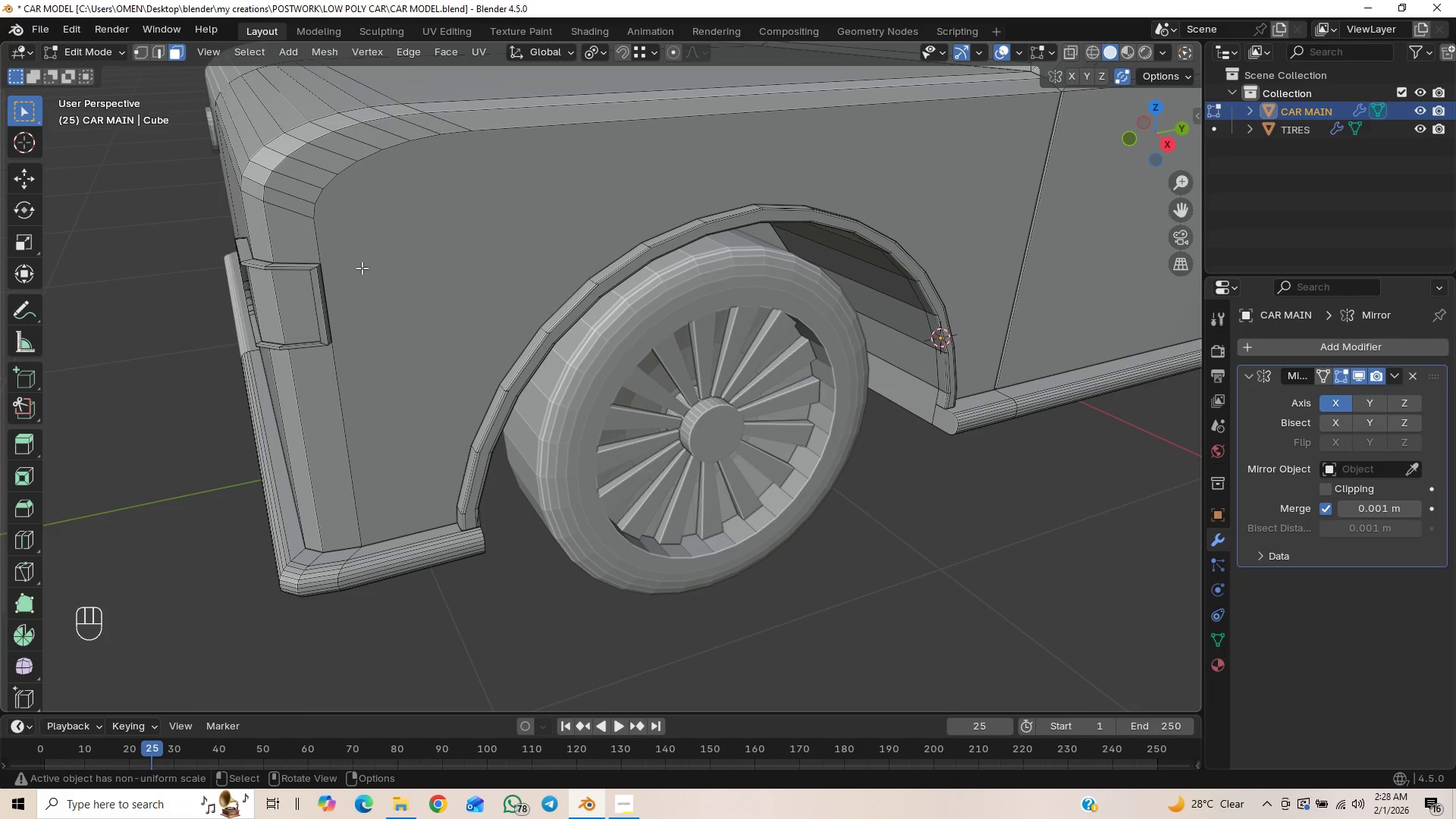 
scroll: coordinate [340, 281], scroll_direction: up, amount: 1.0
 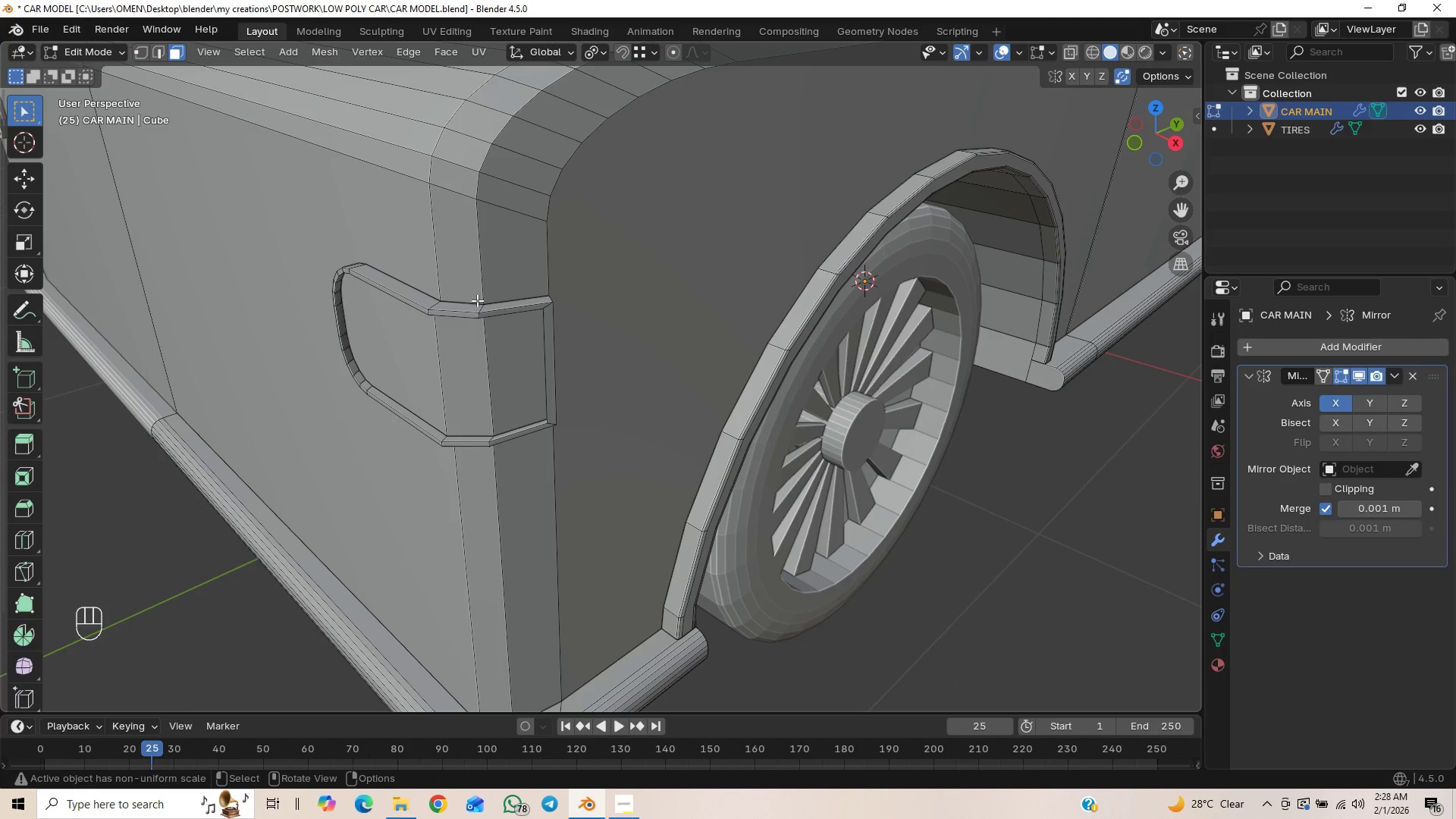 
scroll: coordinate [732, 309], scroll_direction: down, amount: 3.0
 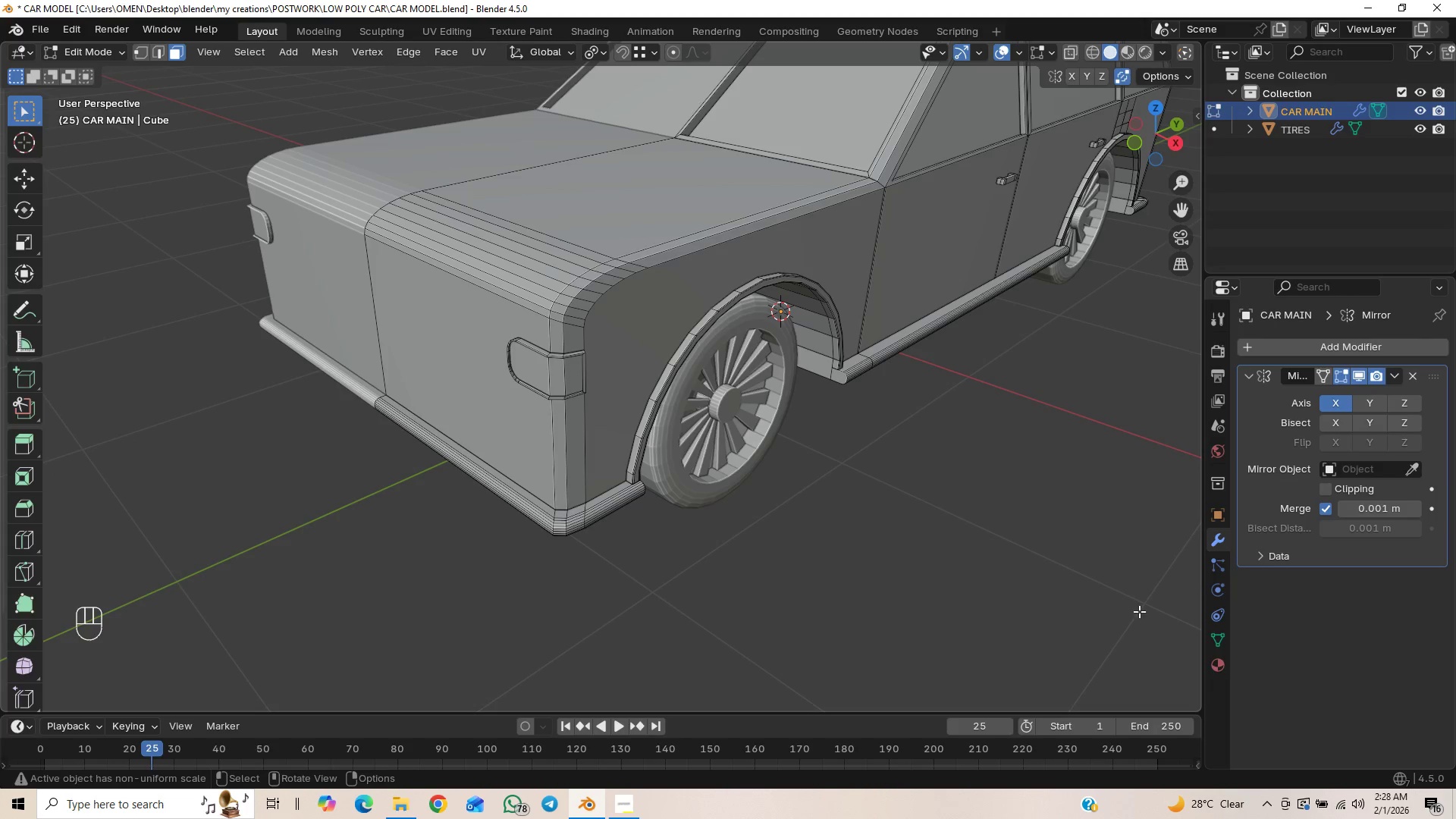 
left_click([1222, 667])
 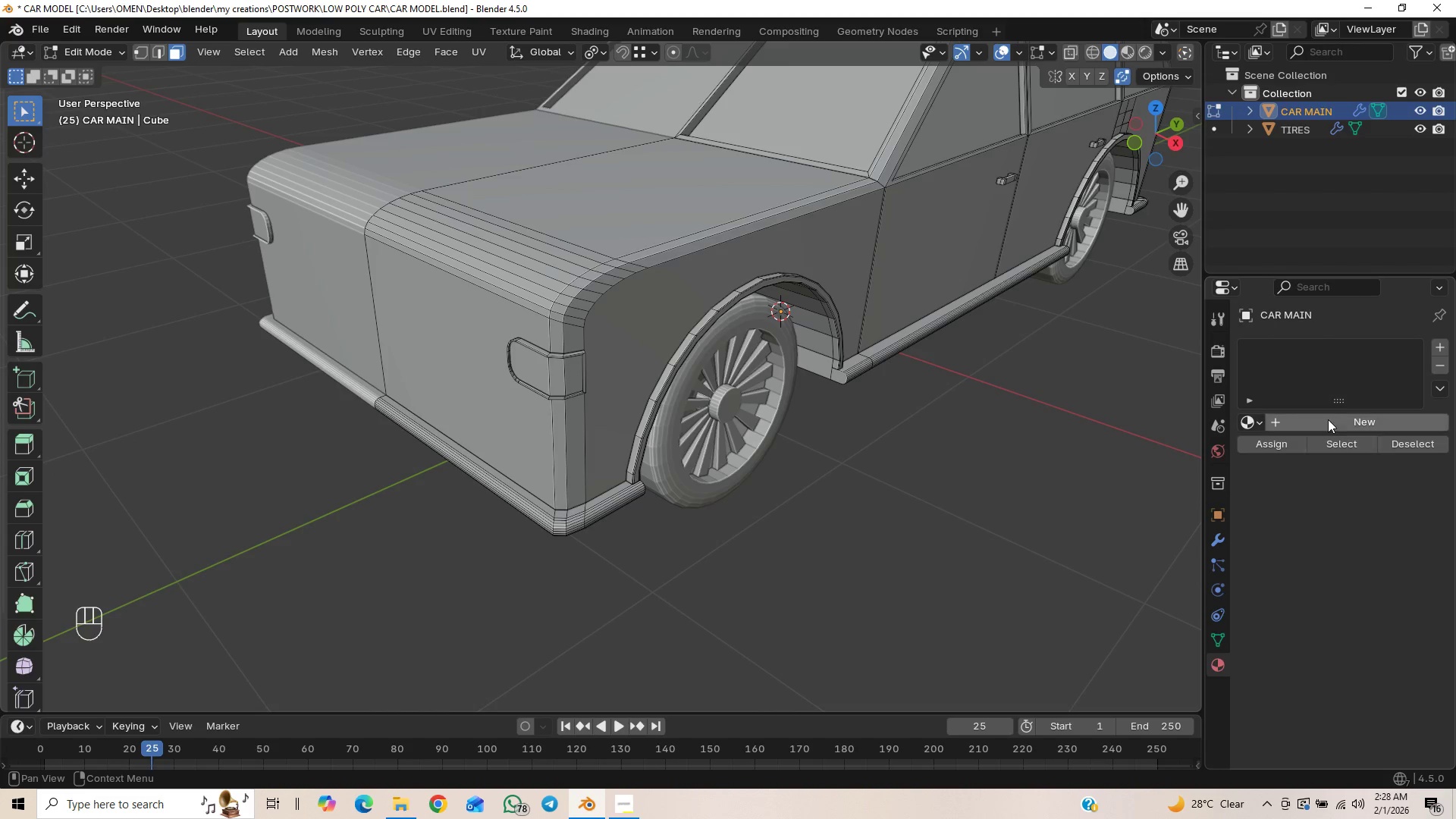 
left_click([1328, 419])
 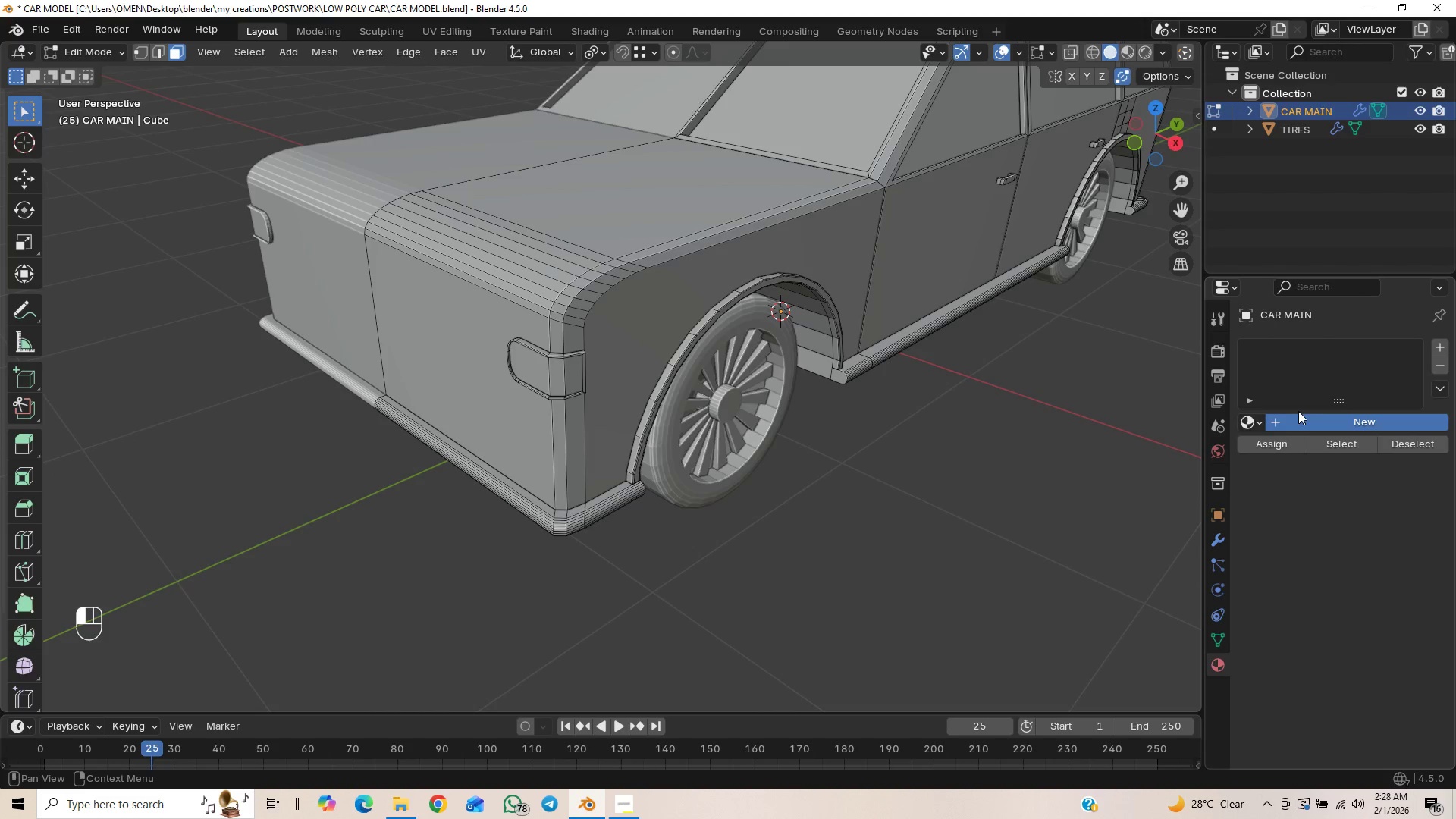 
left_click([1272, 423])
 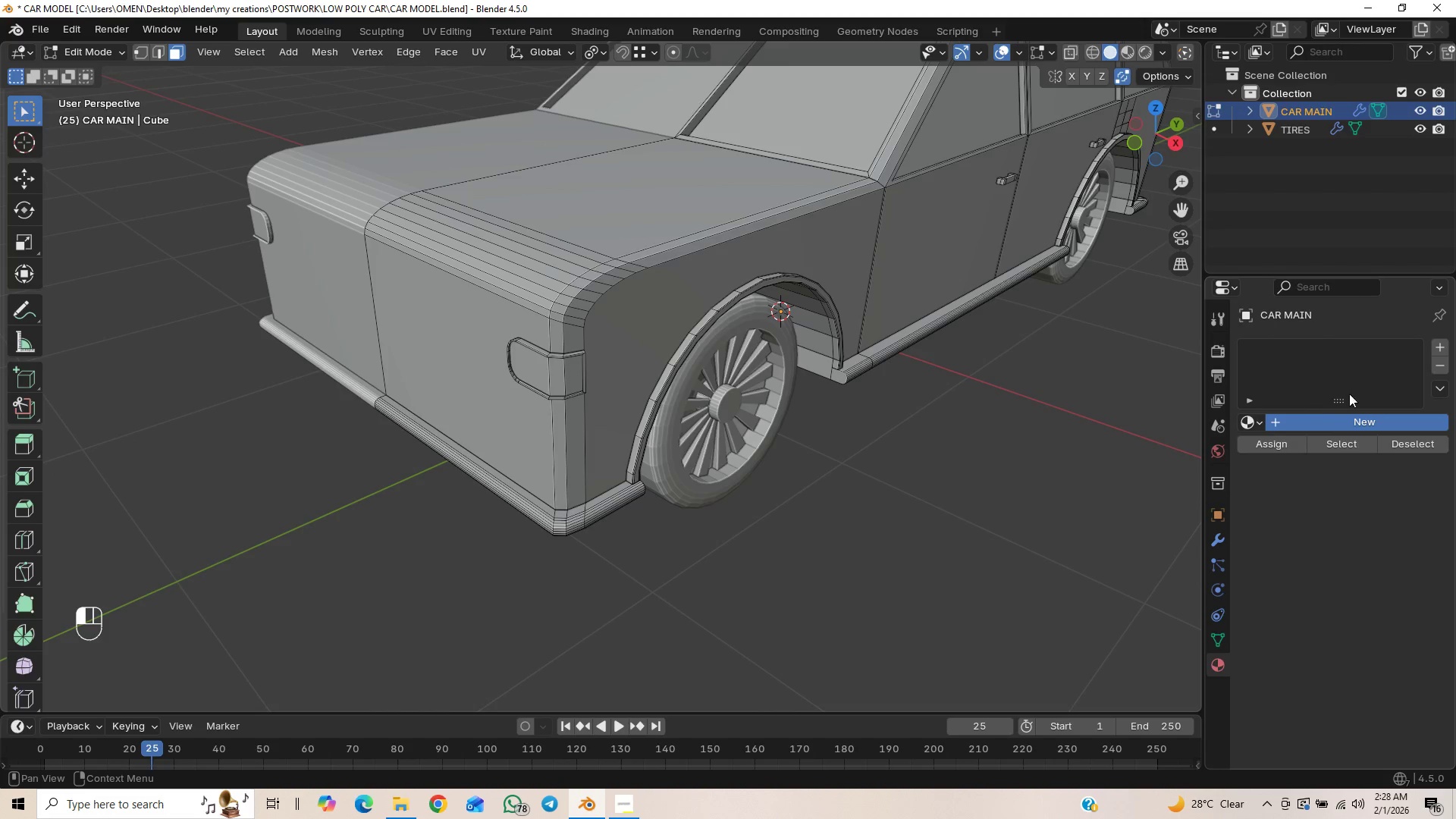 
left_click([1436, 350])
 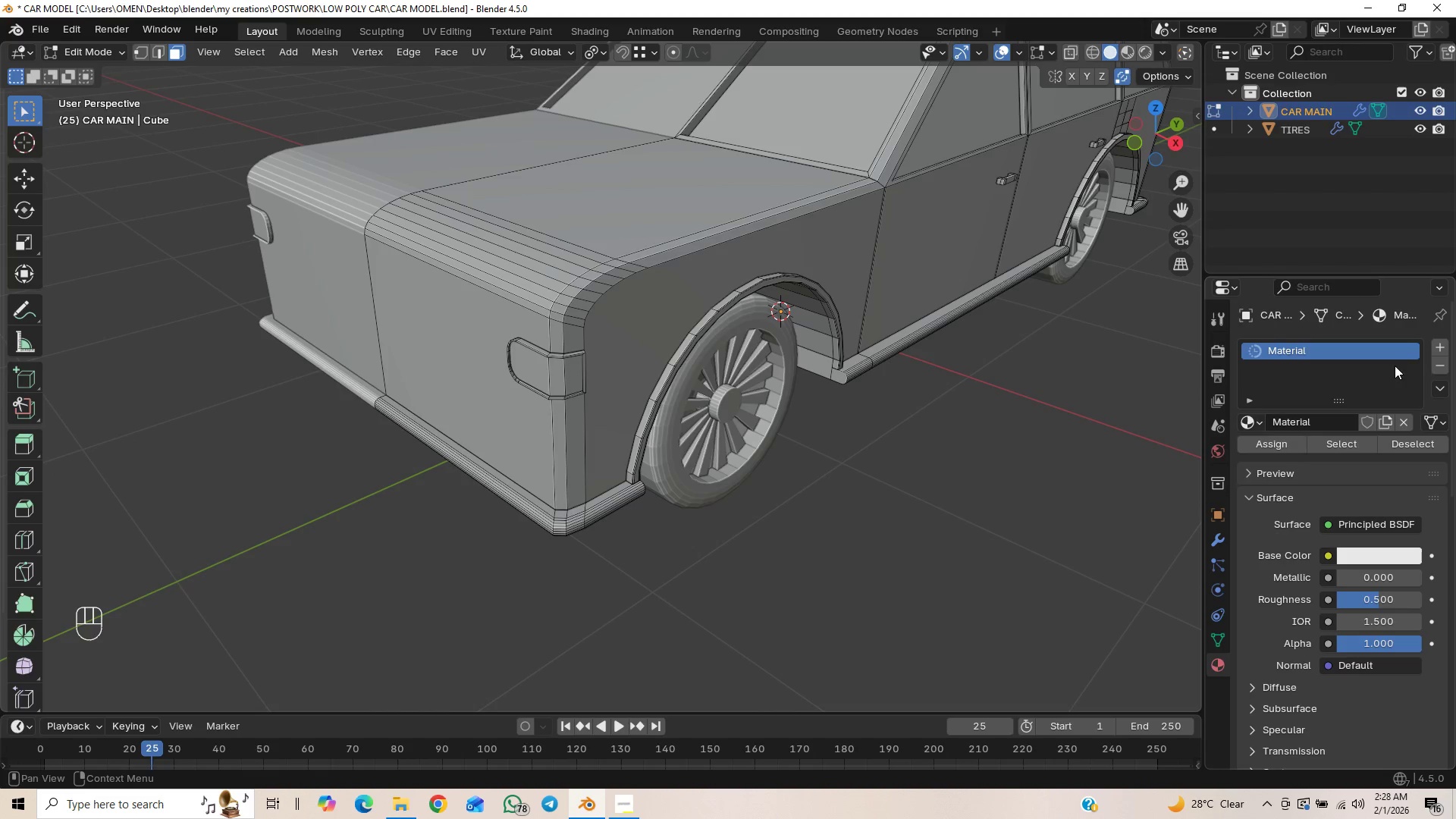 
left_click([1435, 346])
 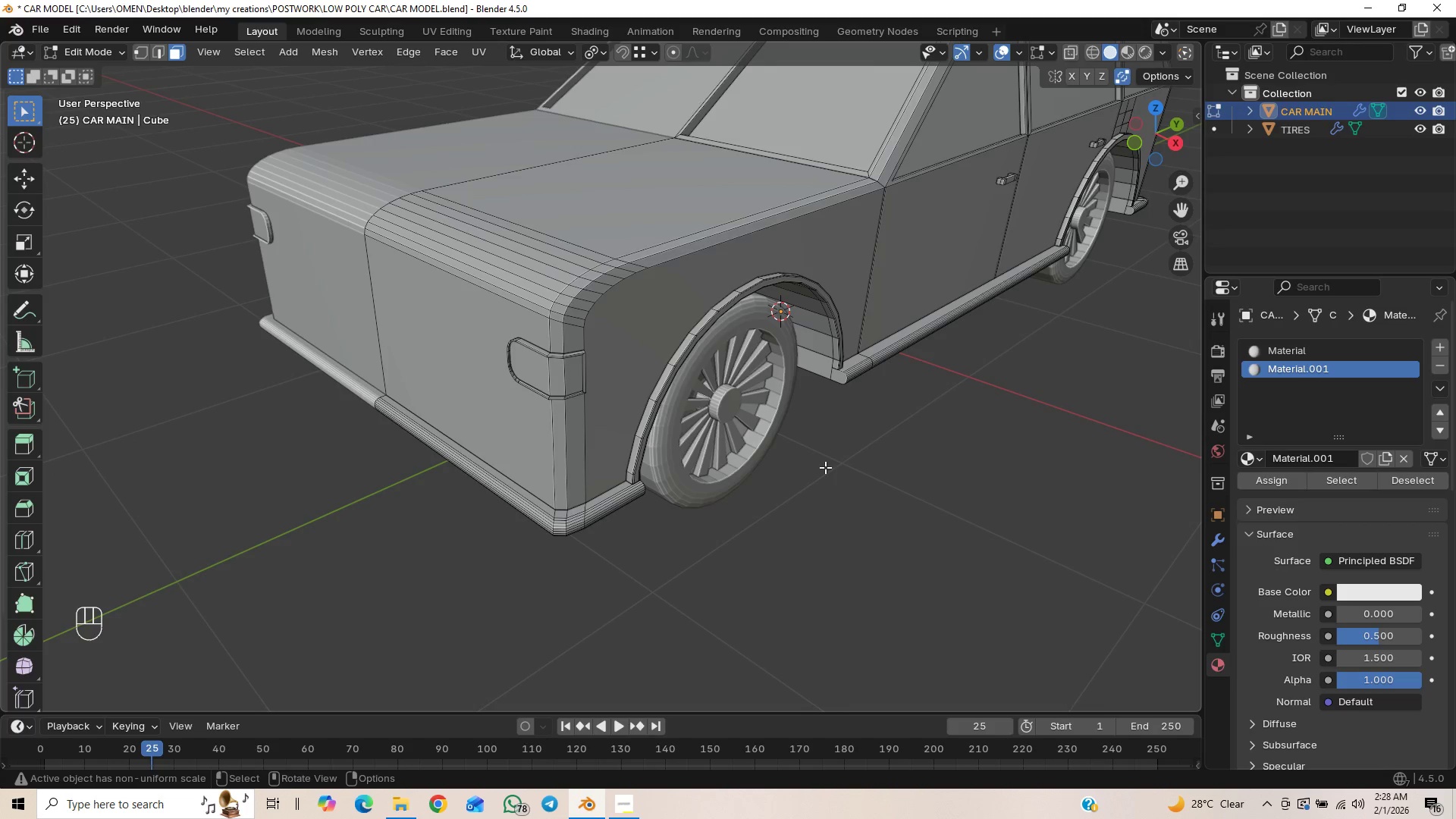 
scroll: coordinate [750, 458], scroll_direction: up, amount: 2.0
 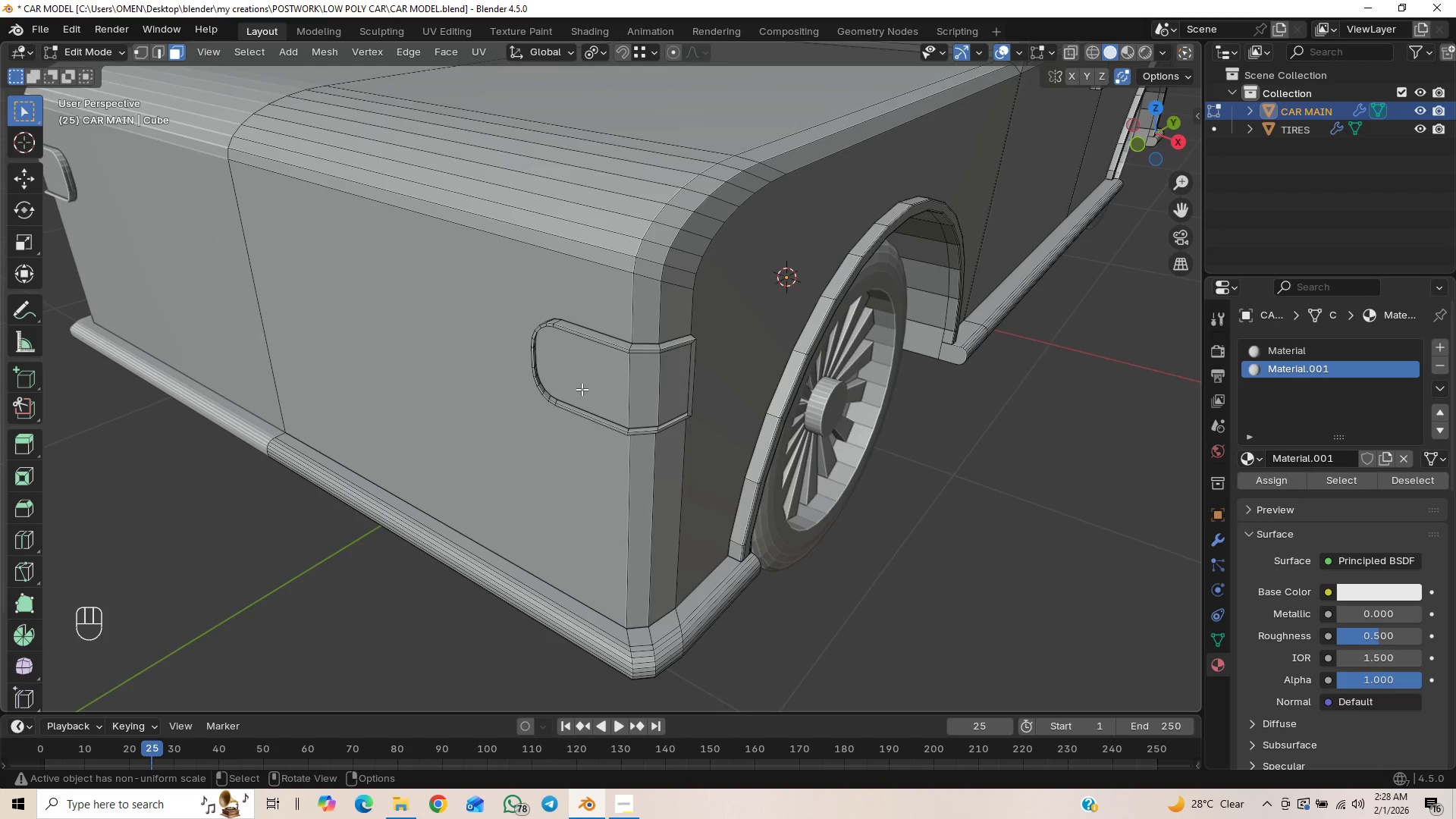 
left_click([592, 388])
 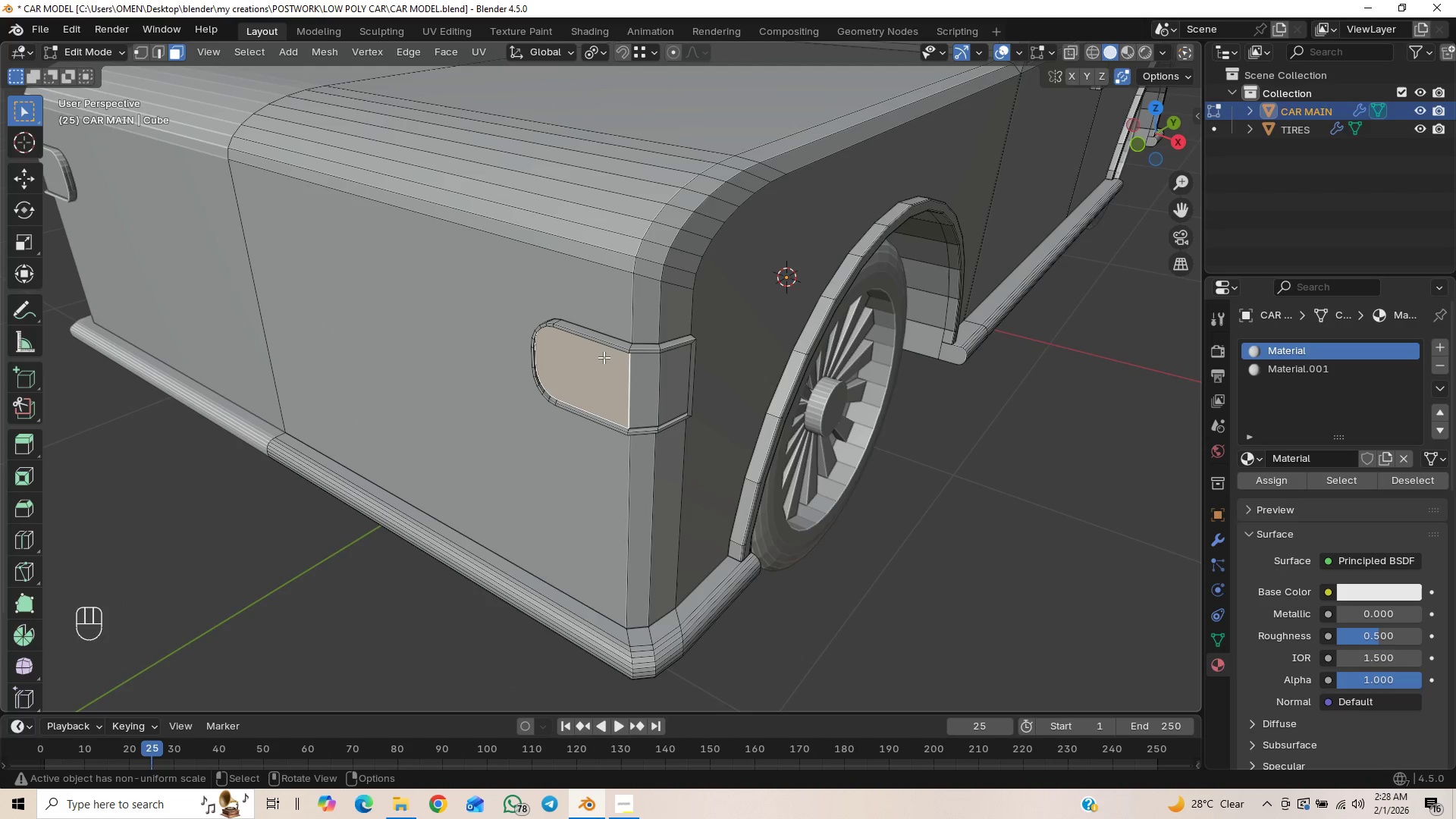 
hold_key(key=ShiftLeft, duration=1.5)
left_click([645, 400])
 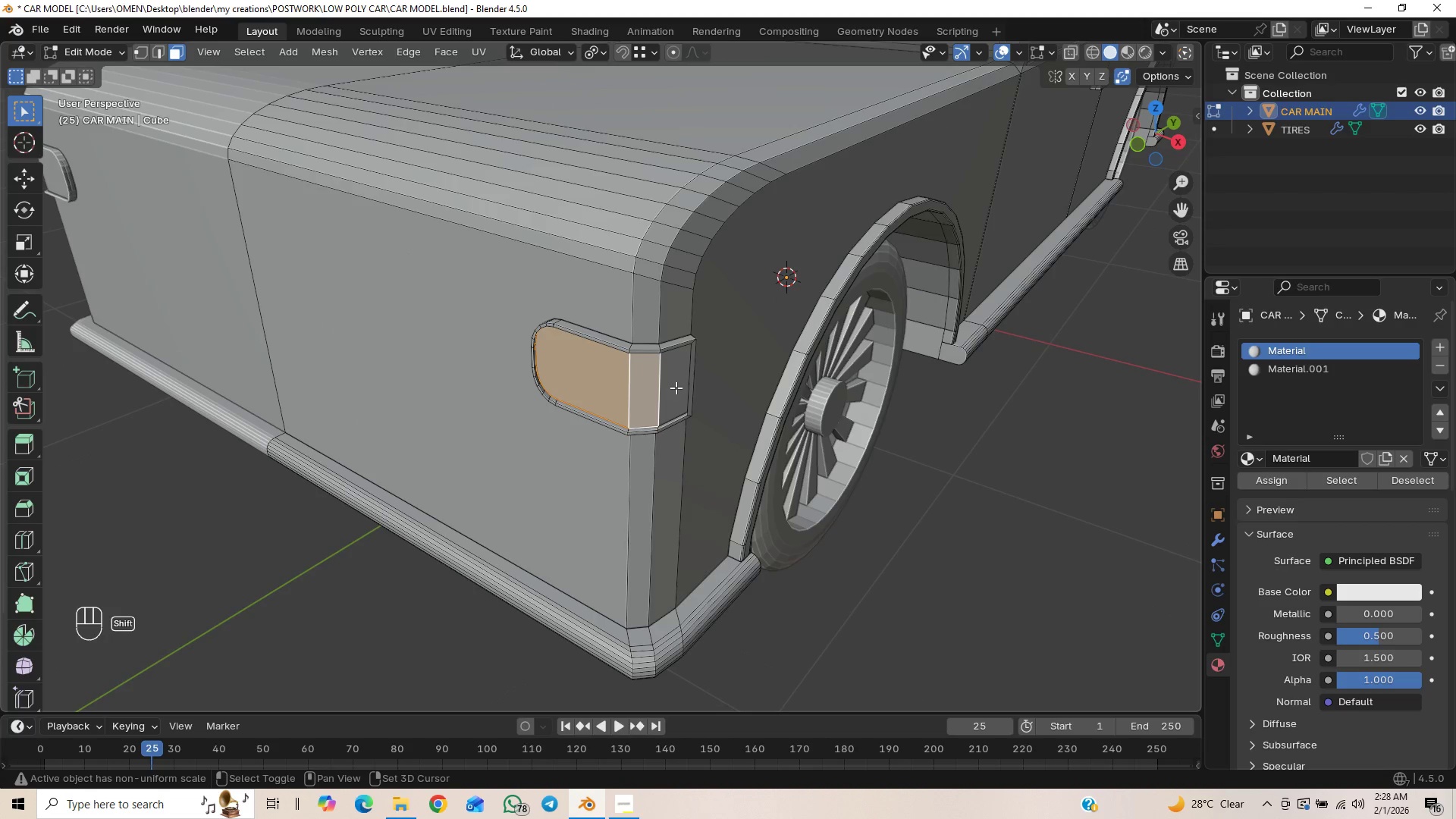 
hold_key(key=ShiftLeft, duration=1.5)
left_click([674, 387])
 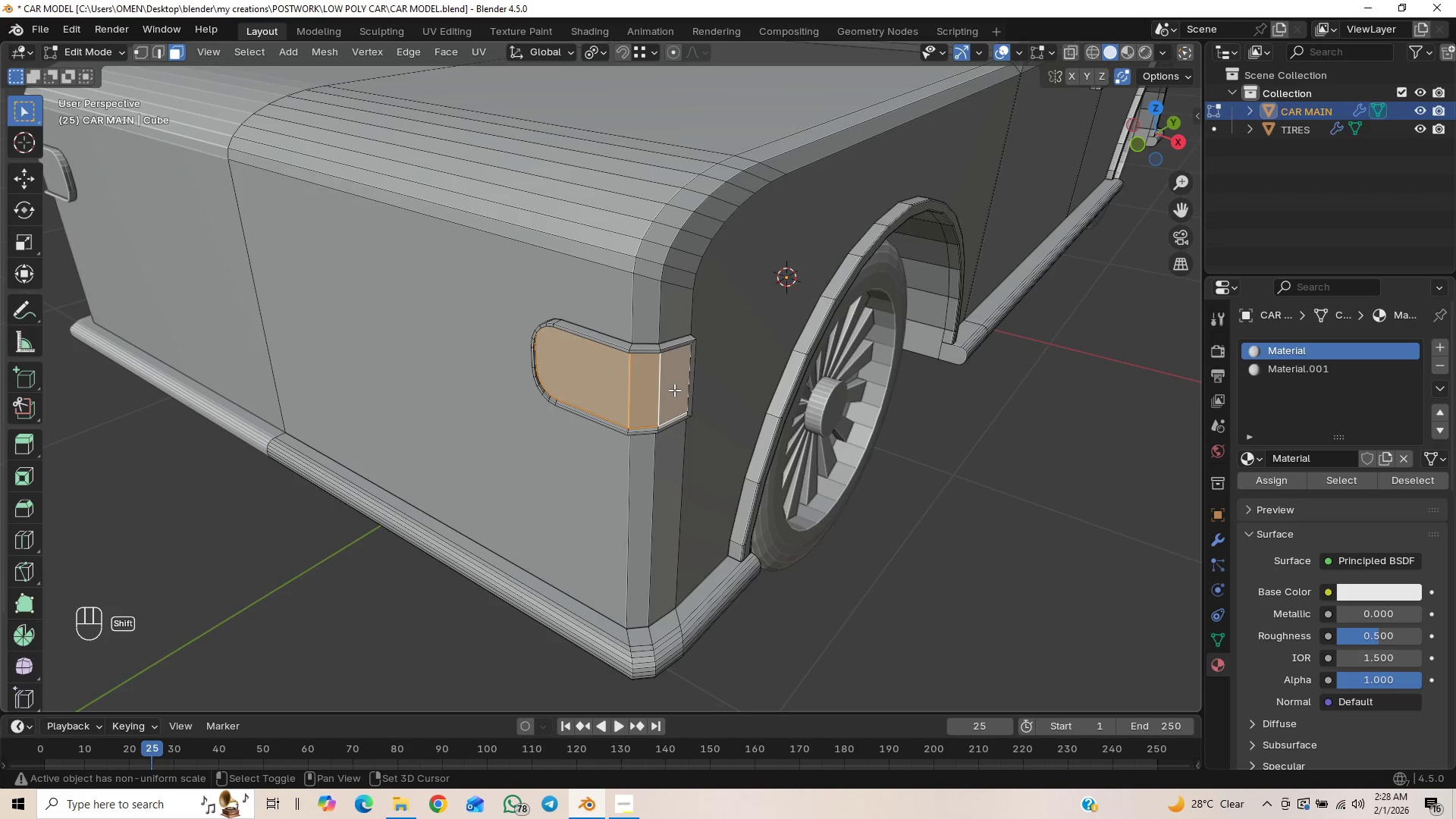 
key(Shift+ShiftLeft)
 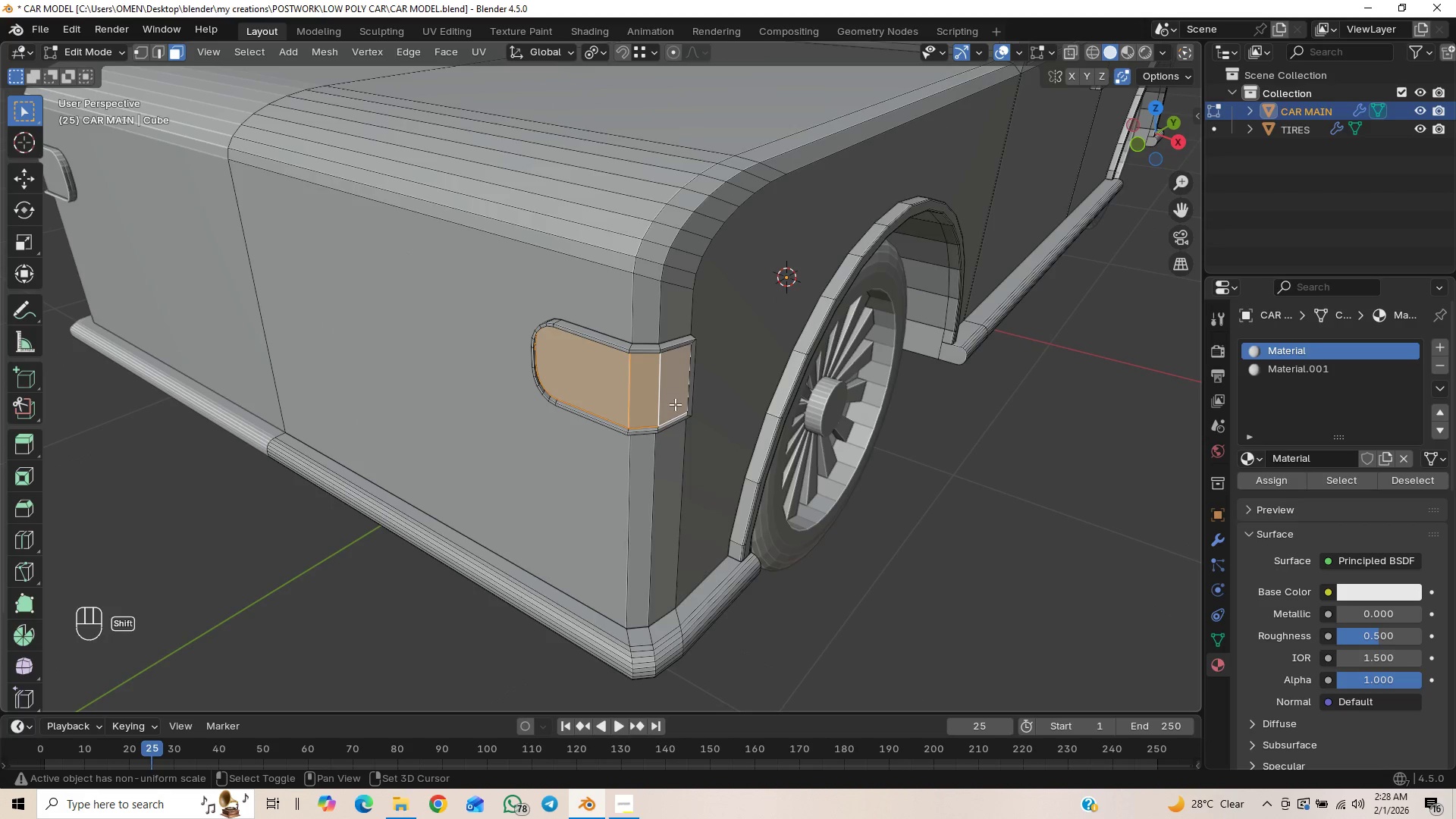 
key(Shift+ShiftLeft)
 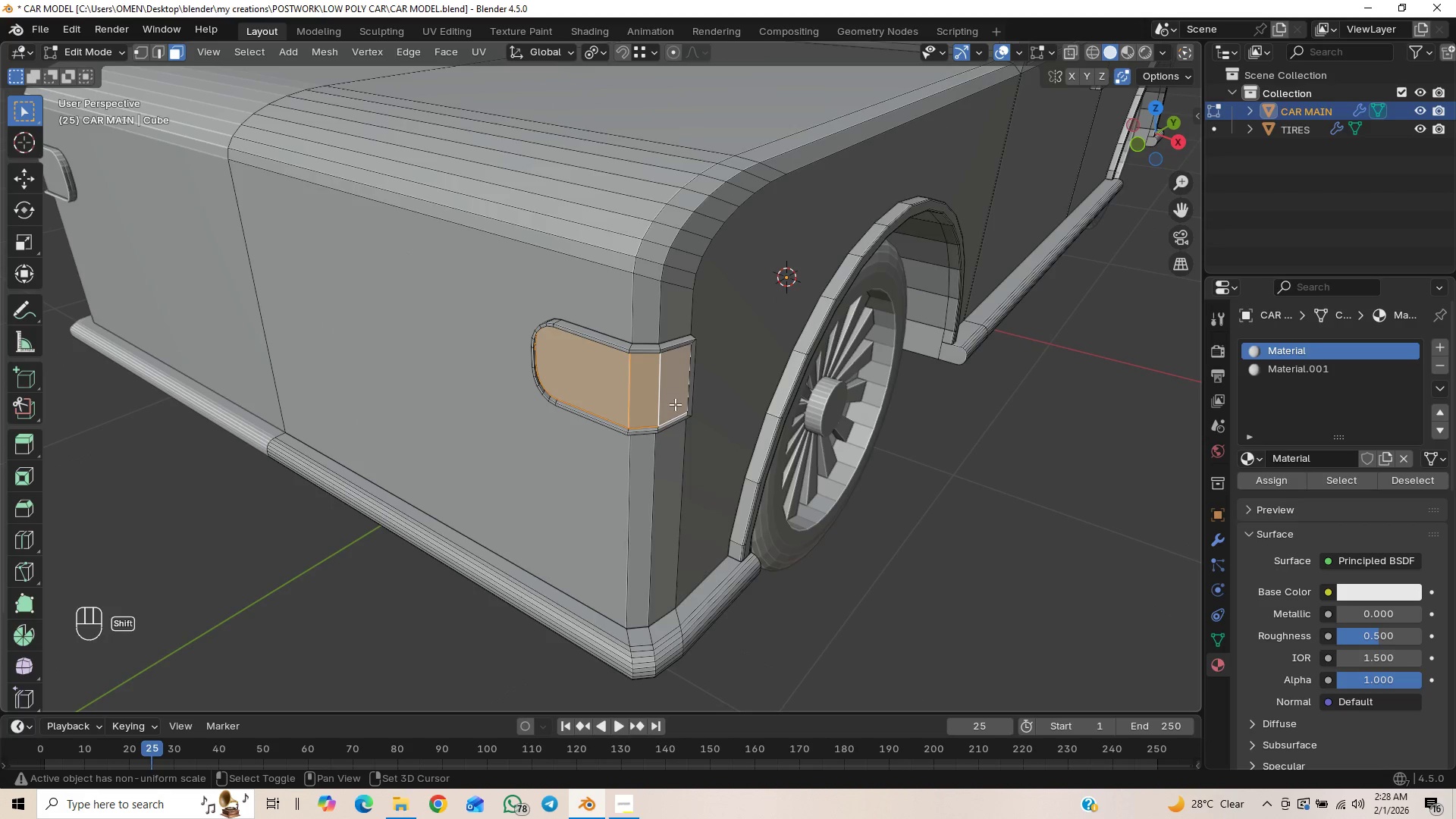 
key(Shift+ShiftLeft)
 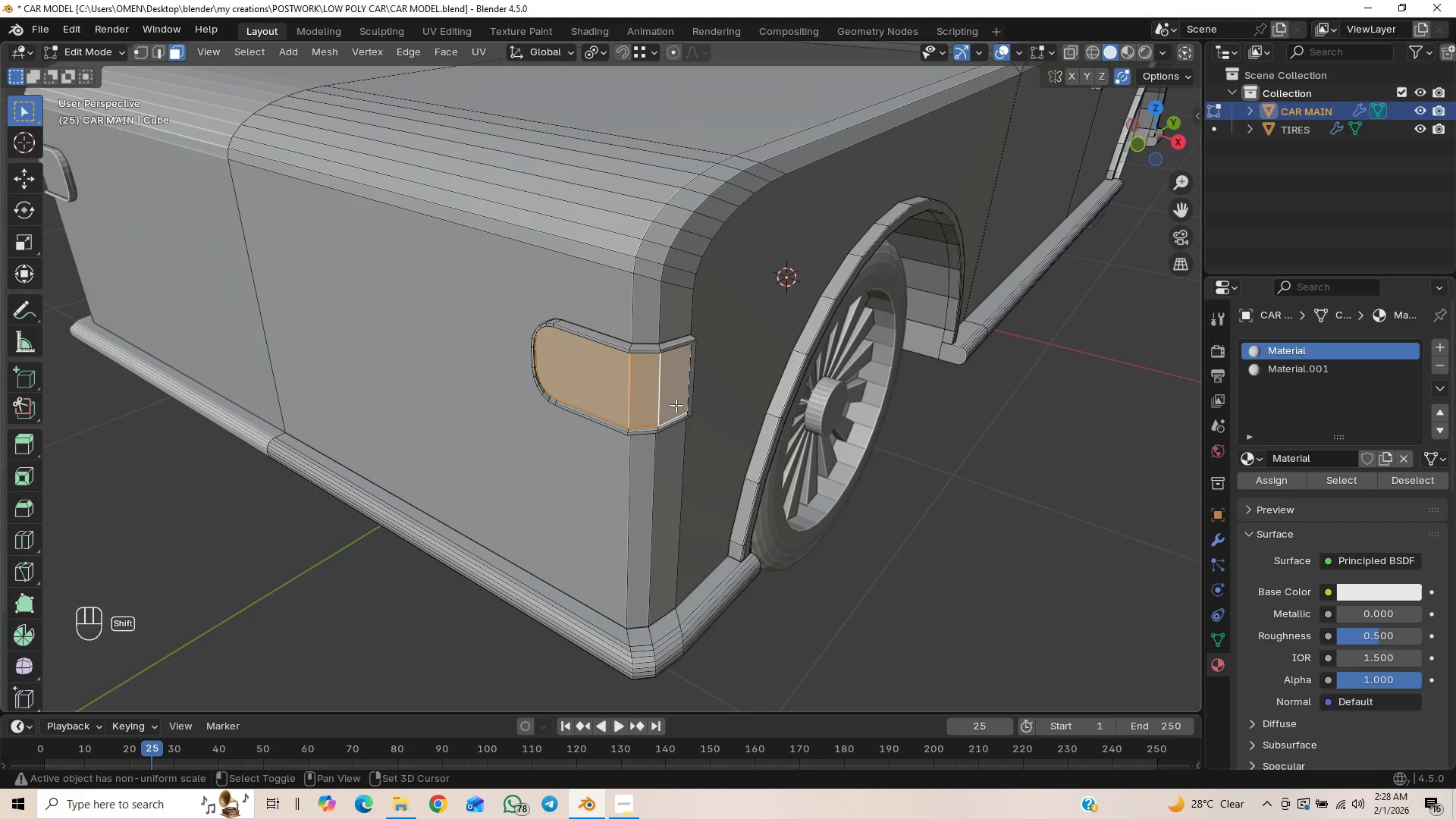 
key(Shift+ShiftLeft)
 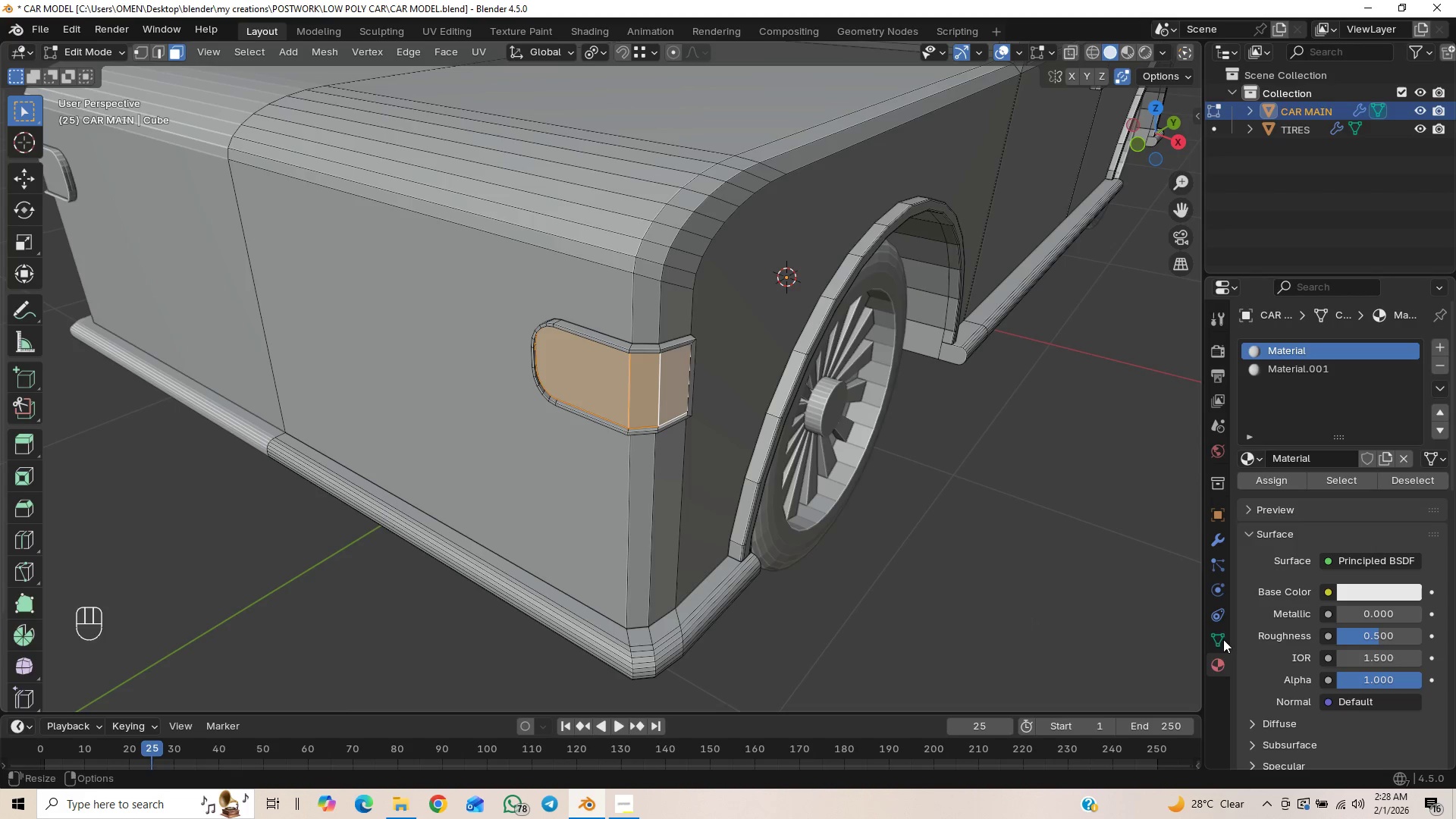 
wait(10.17)
 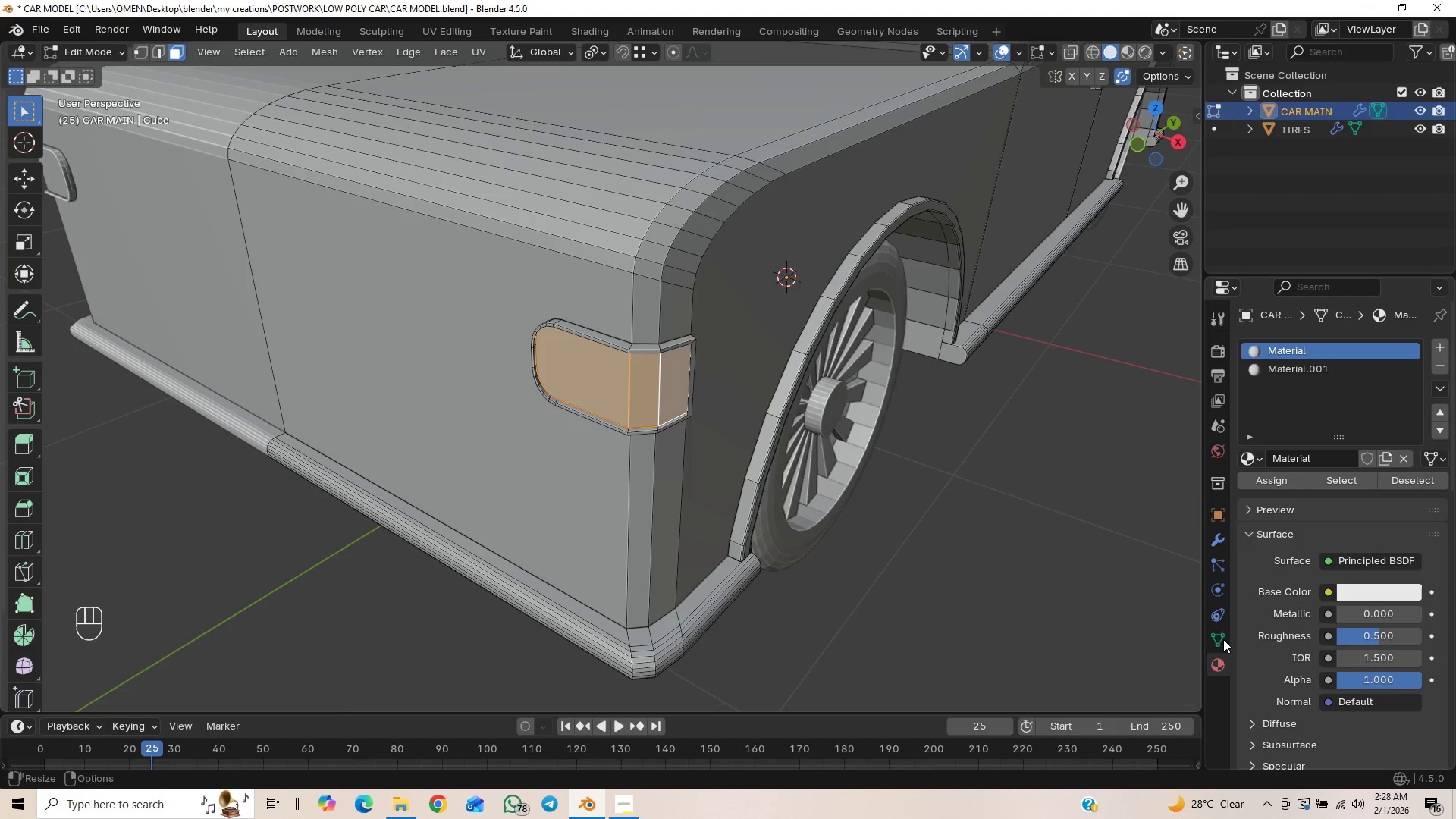 
left_click([1265, 485])
 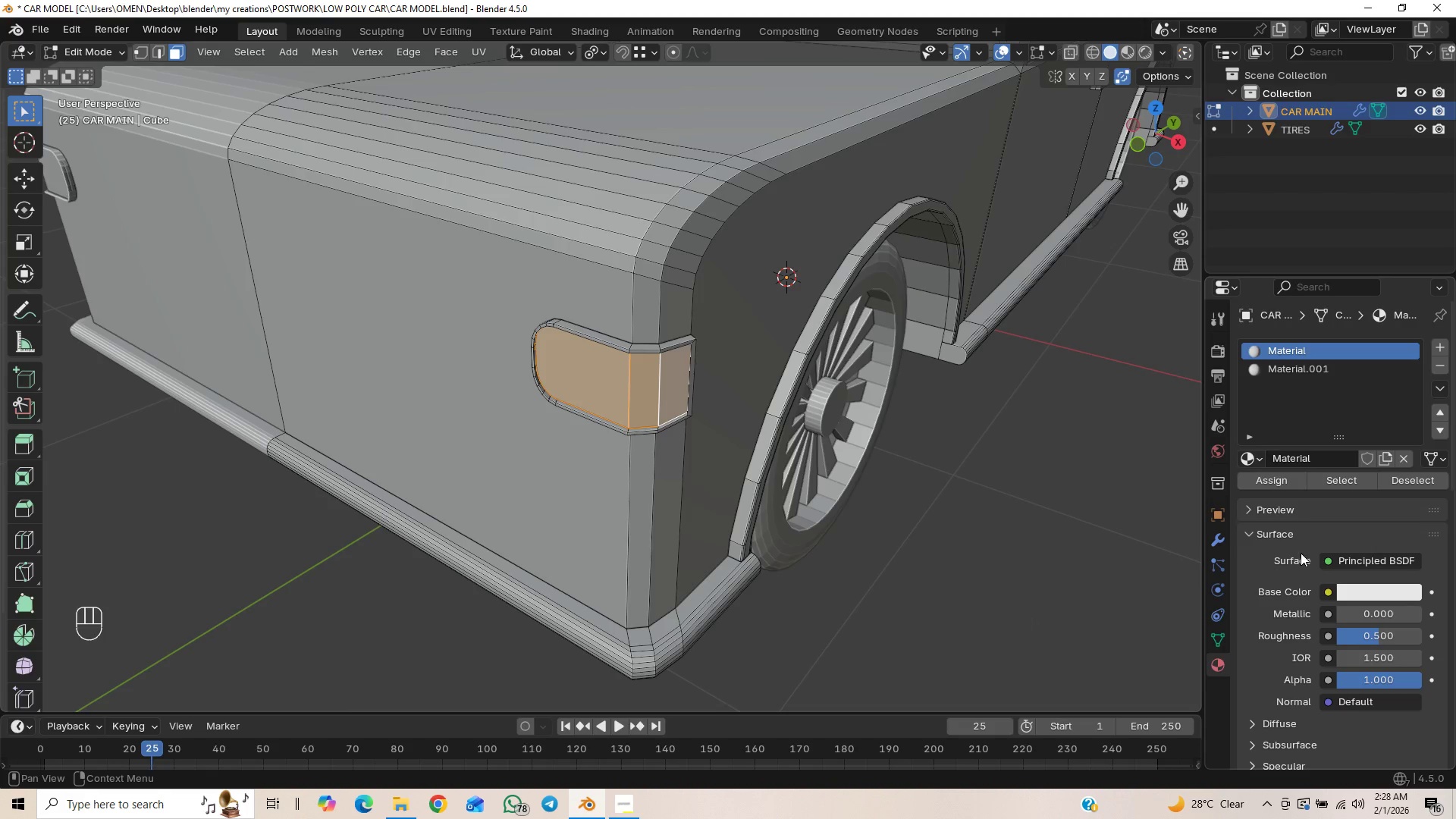 
scroll: coordinate [1306, 683], scroll_direction: down, amount: 4.0
 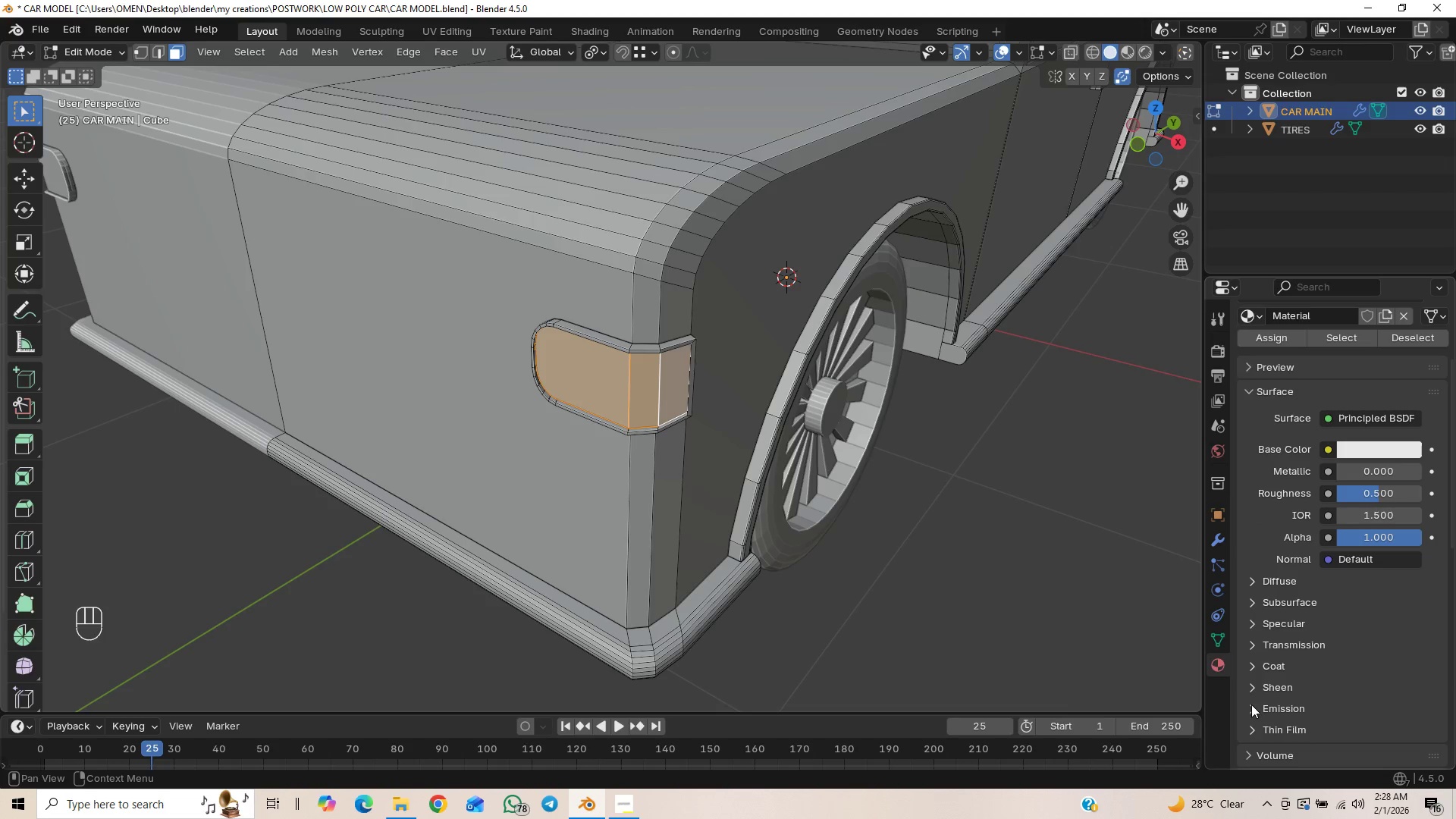 
left_click([1249, 706])
 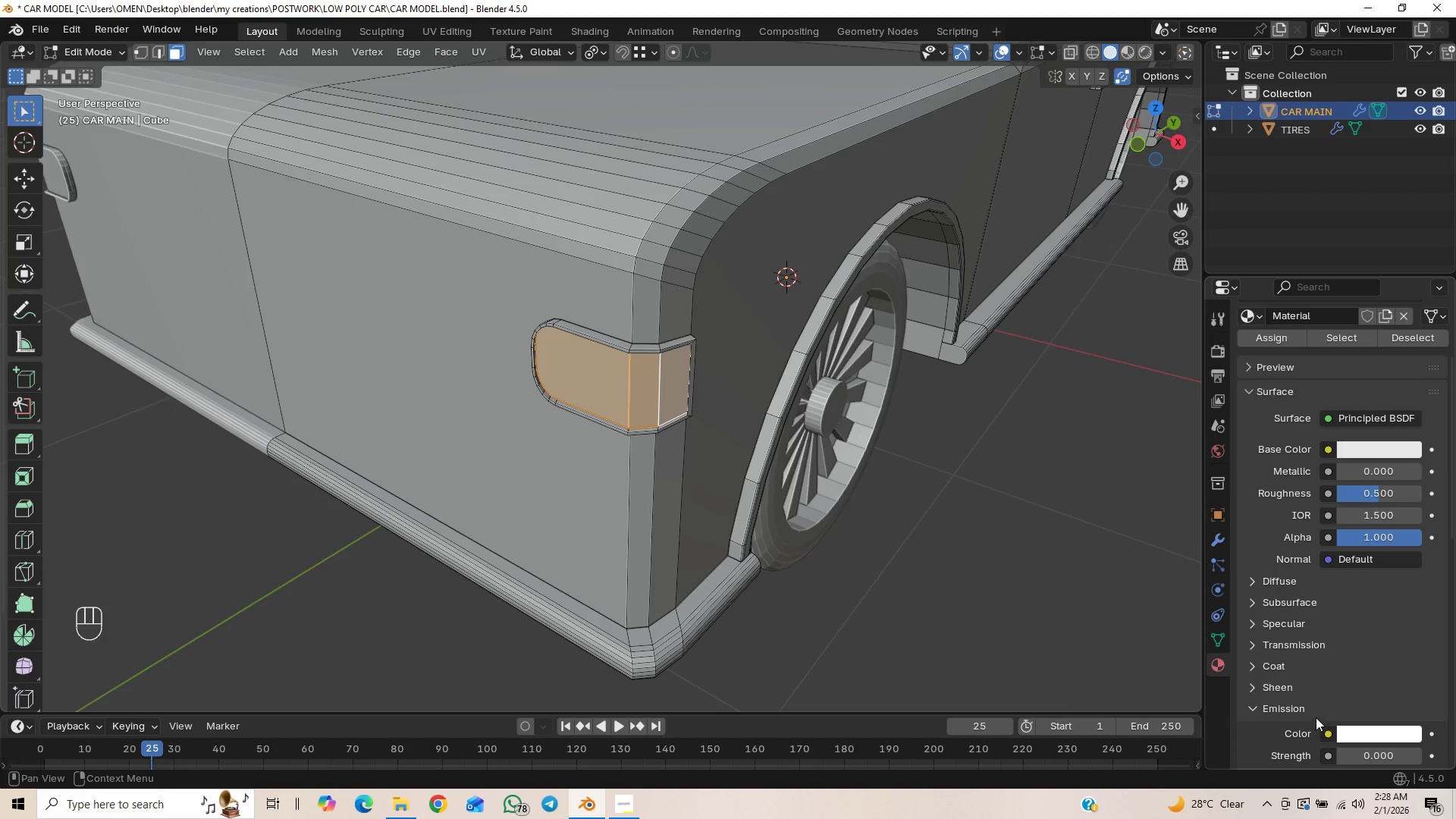 
scroll: coordinate [1318, 708], scroll_direction: down, amount: 2.0
 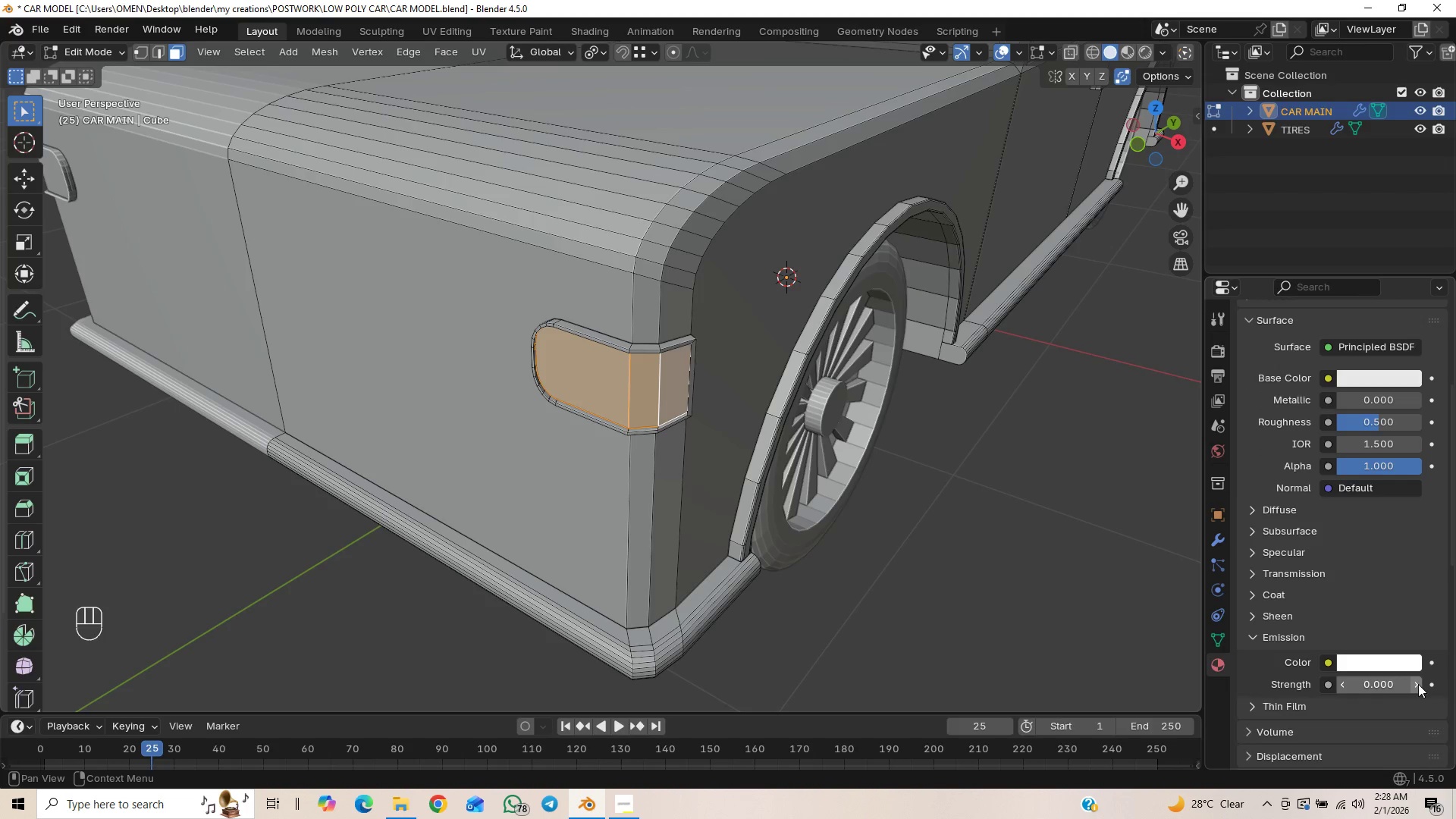 
double_click([1418, 684])
 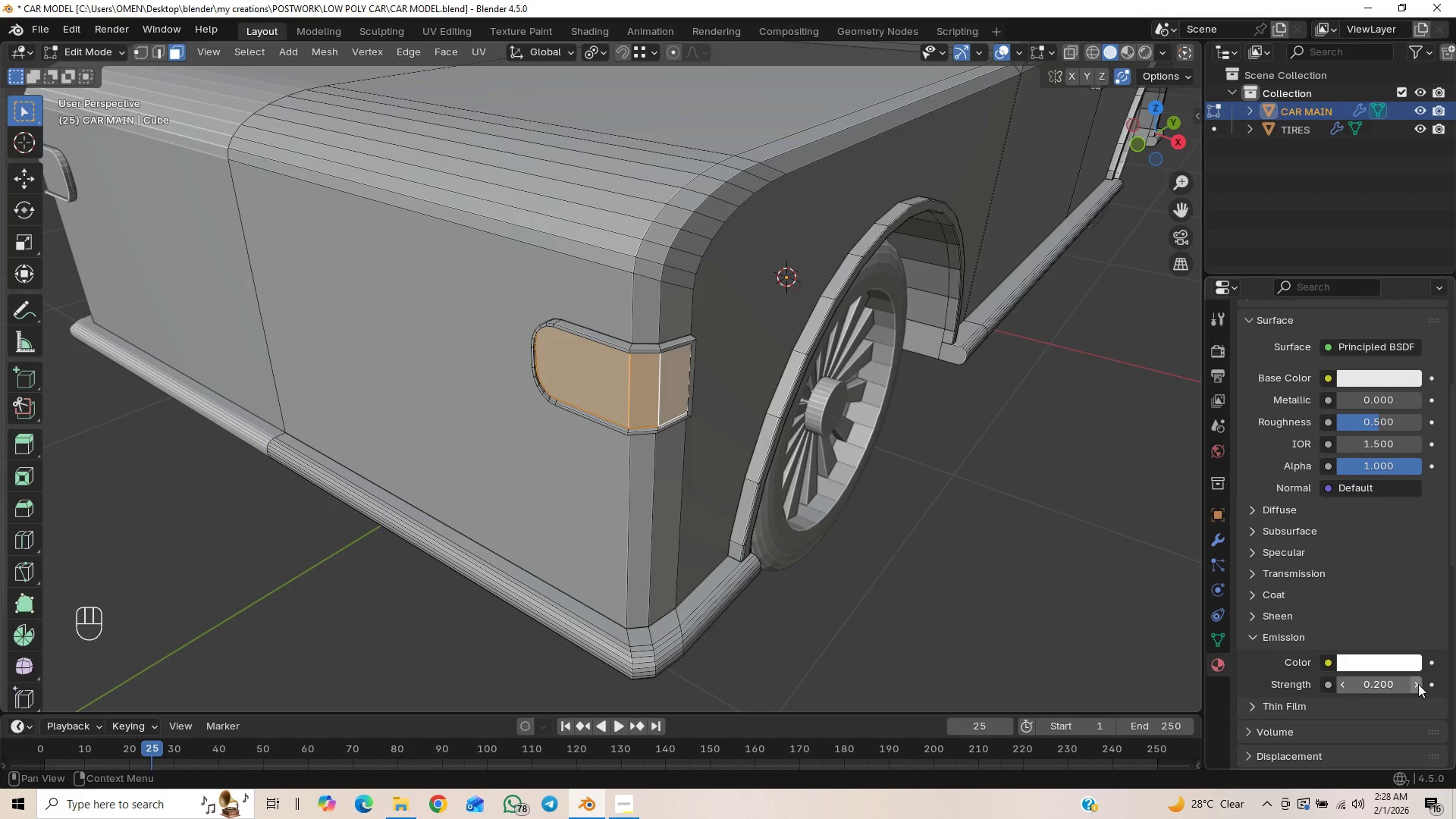 
left_click([1418, 684])
 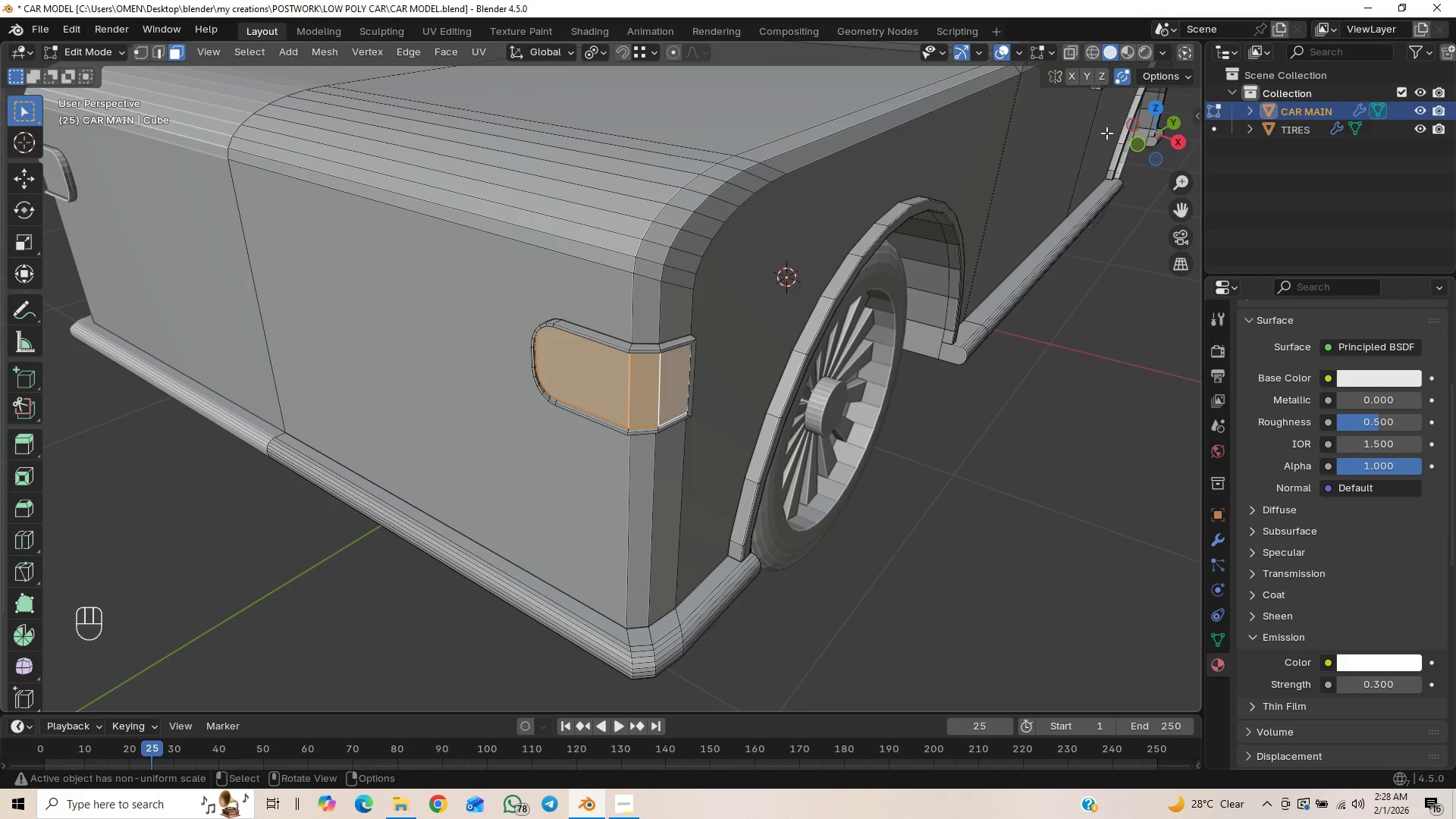 
left_click([1128, 52])
 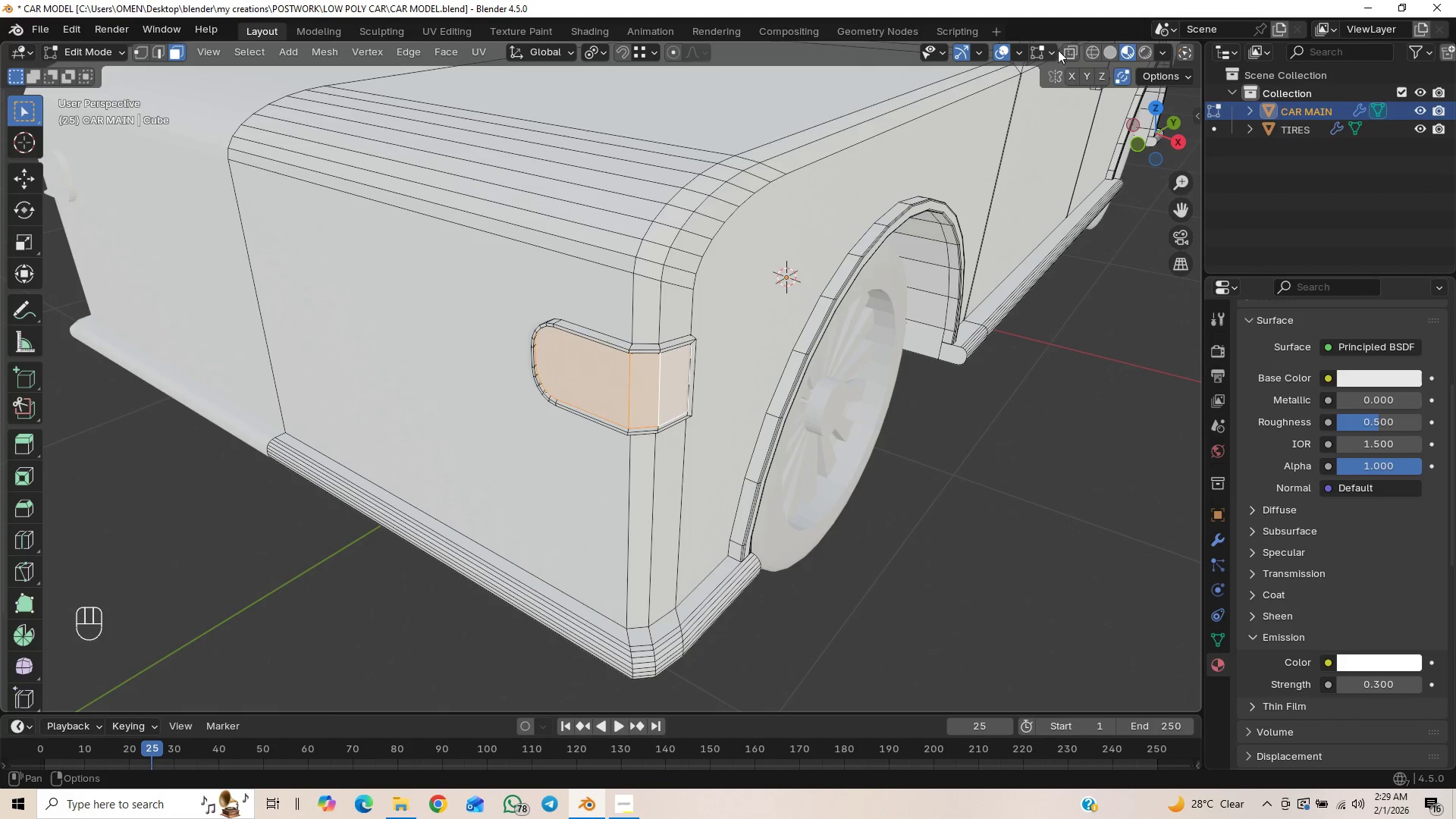 
left_click([1144, 52])
 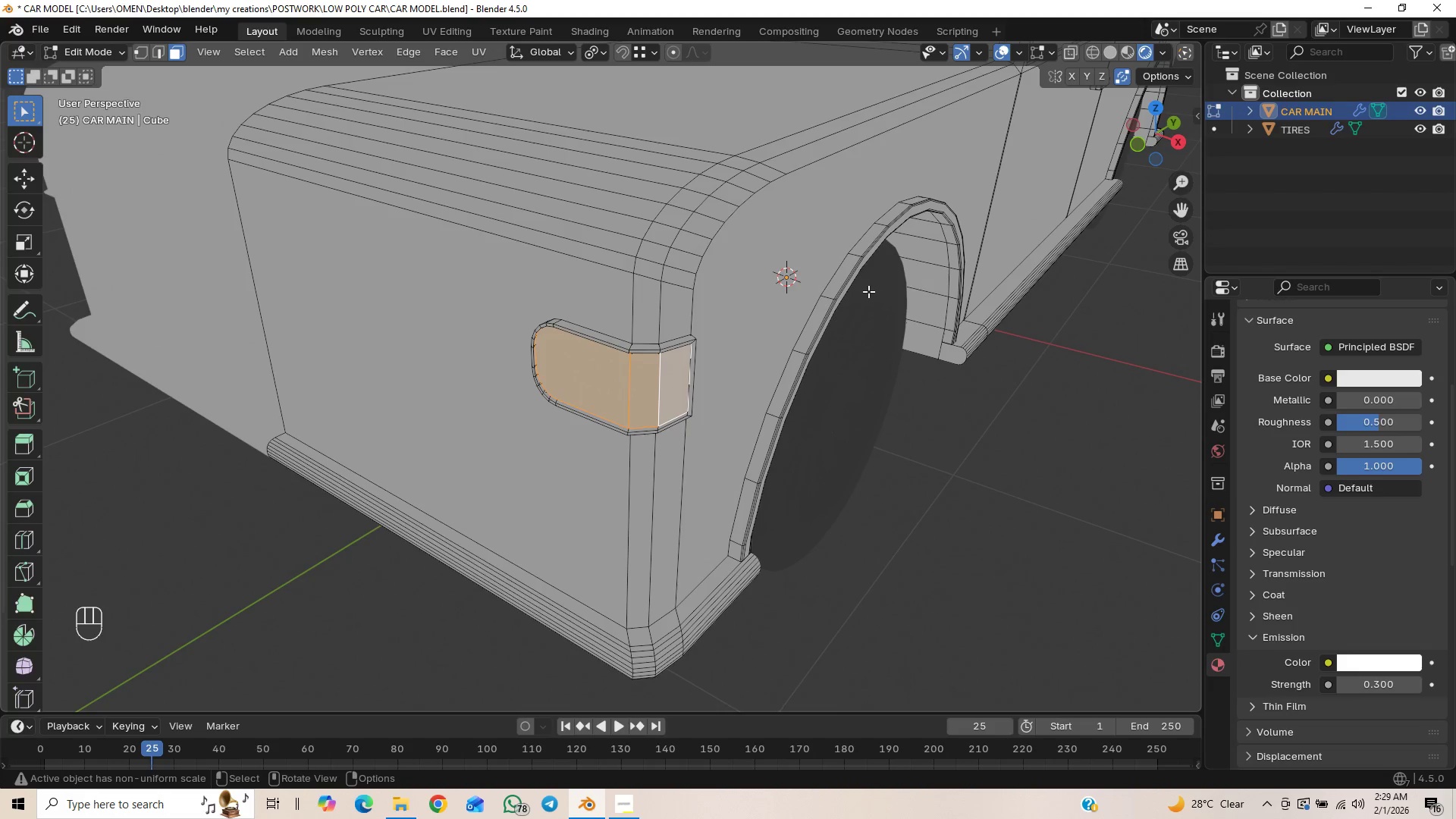 
scroll: coordinate [707, 337], scroll_direction: down, amount: 7.0
 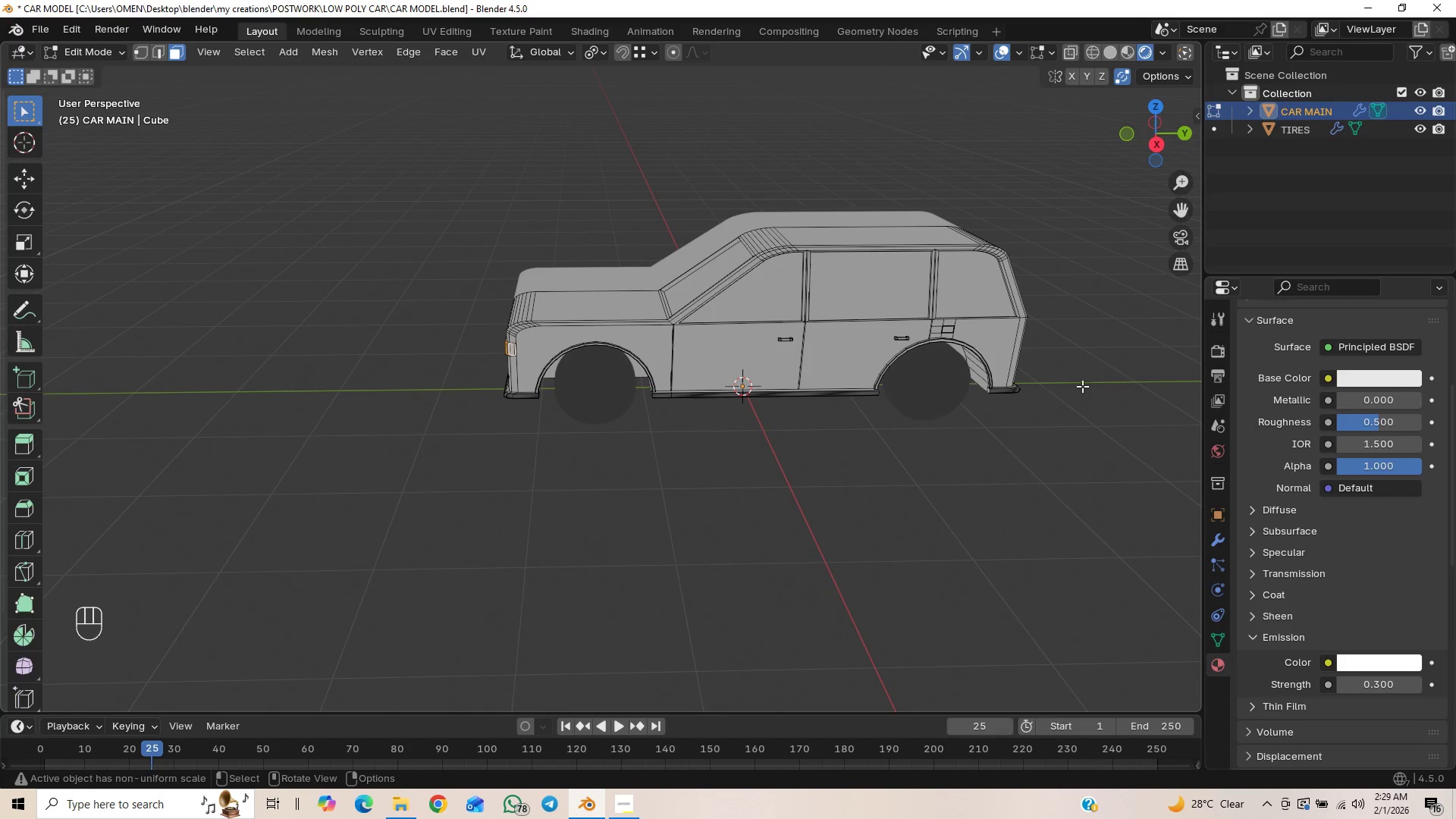 
left_click([1217, 355])
 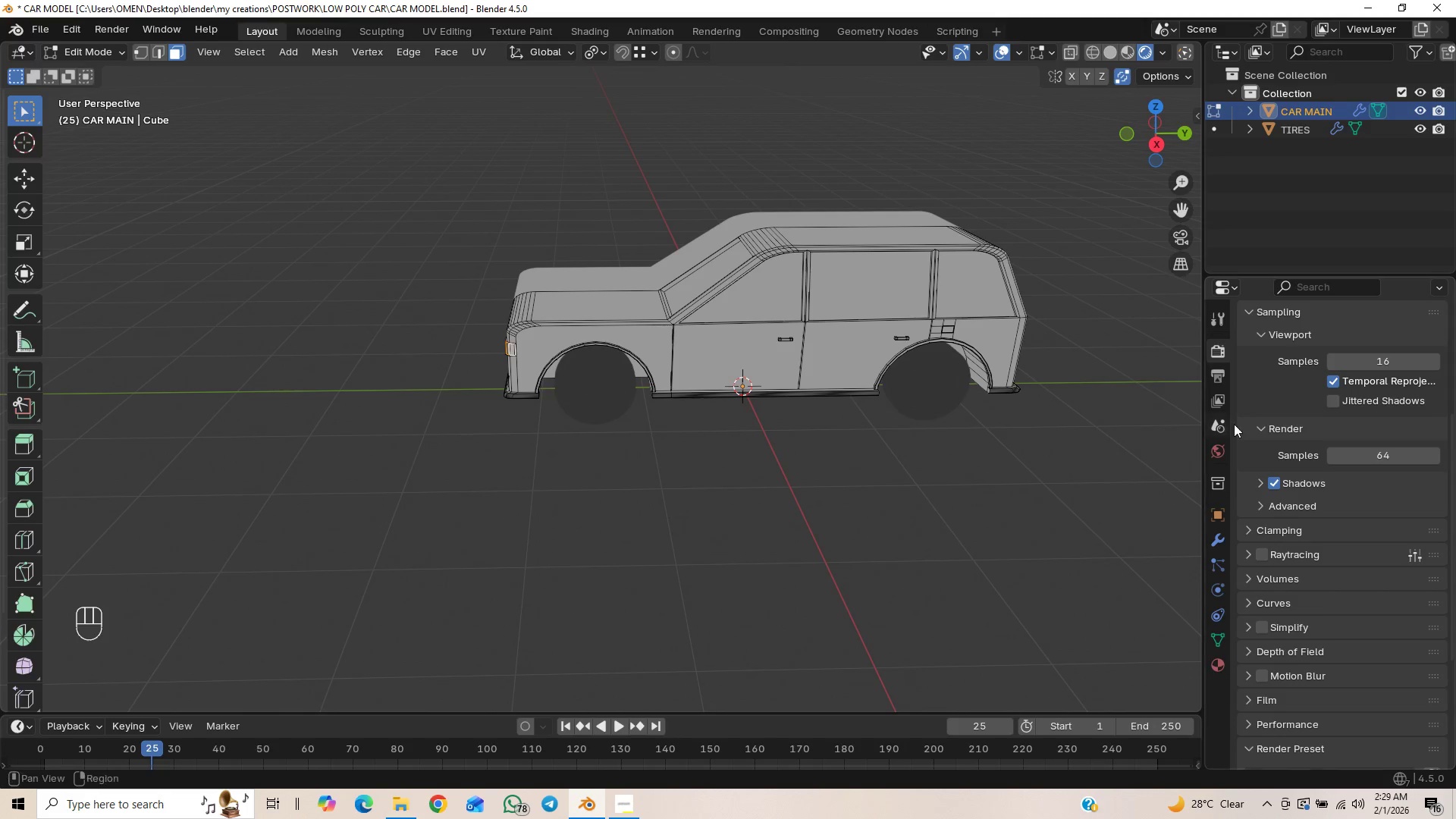 
scroll: coordinate [1314, 450], scroll_direction: up, amount: 4.0
 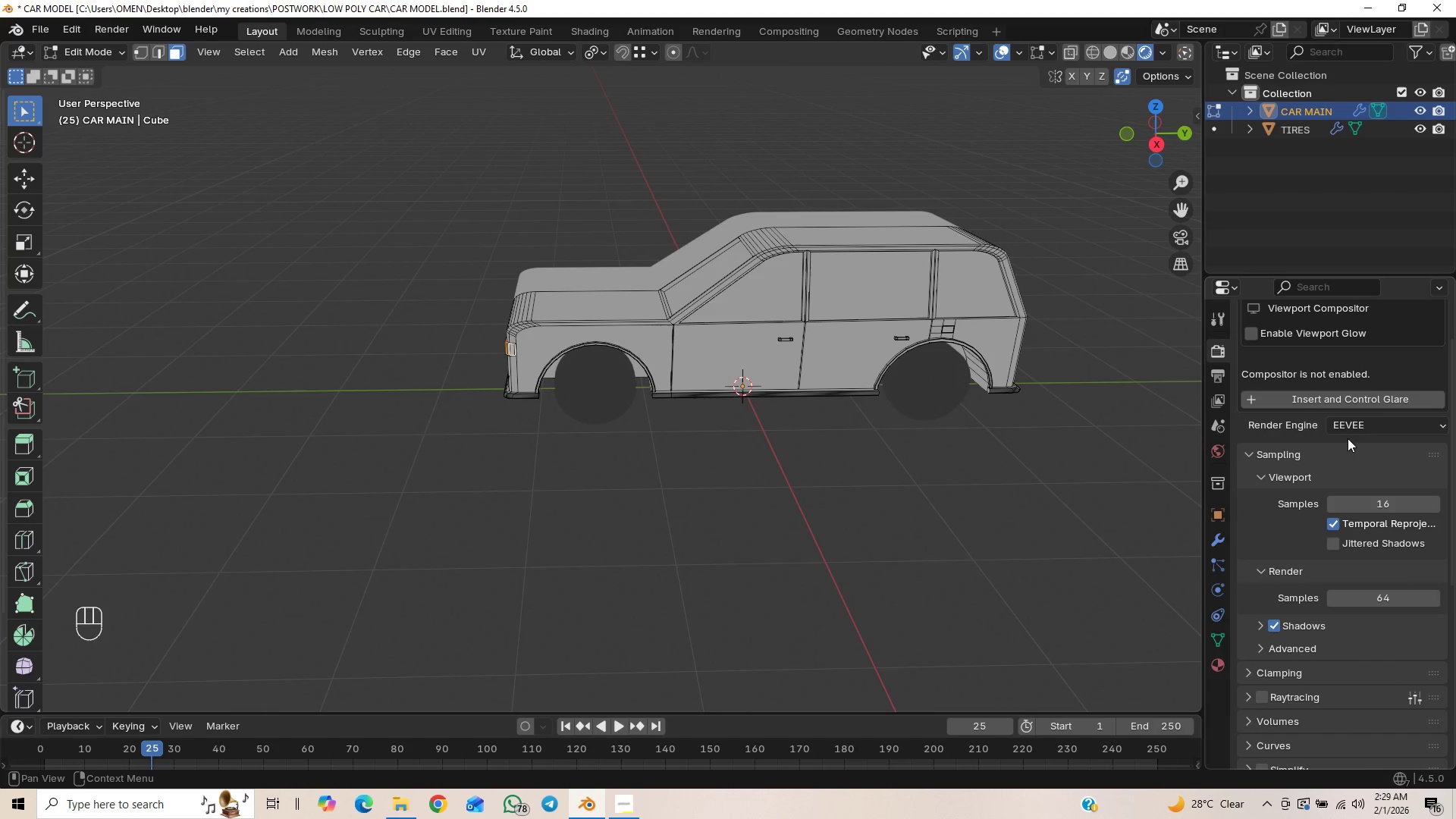 
left_click([1354, 430])
 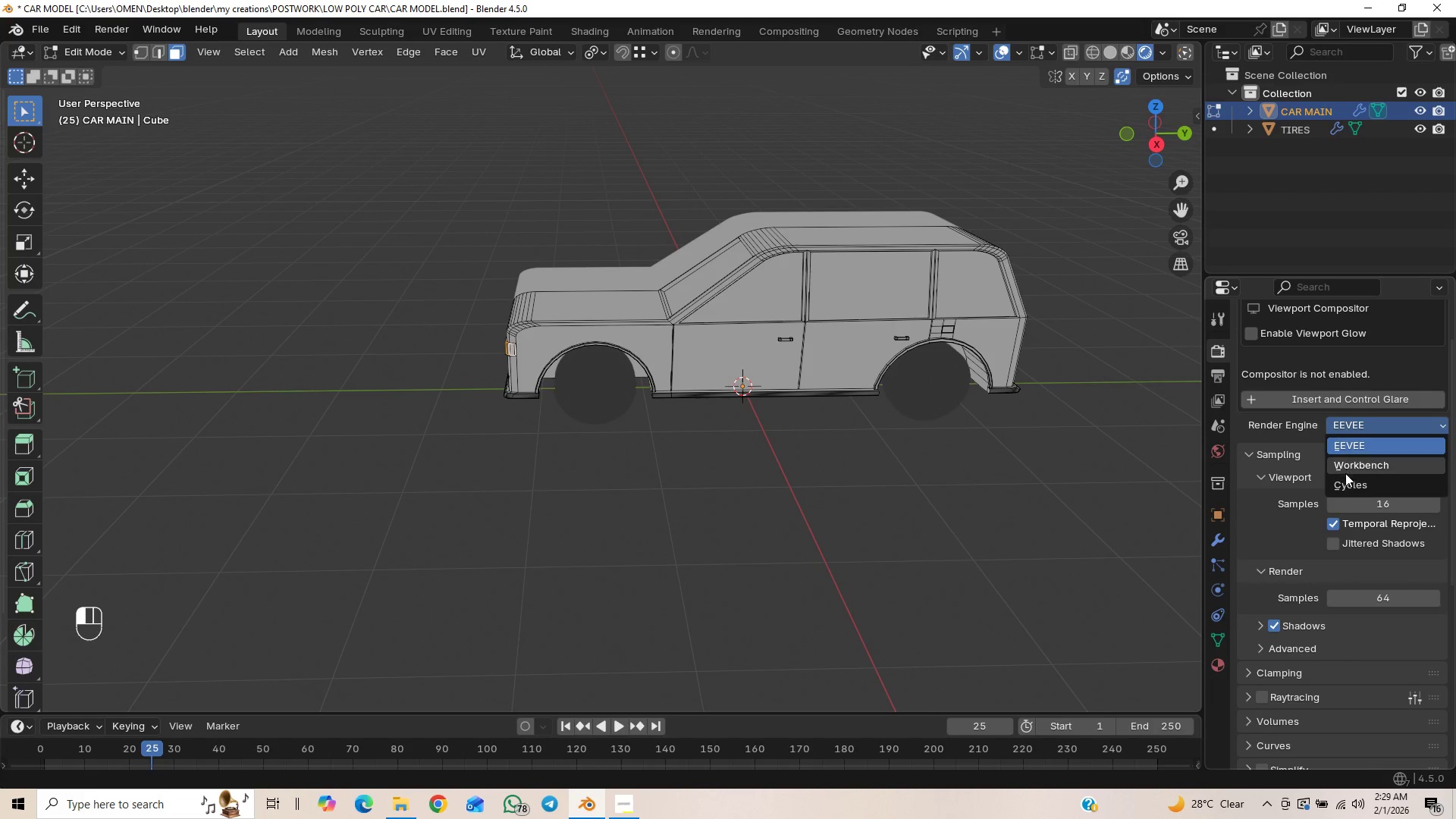 
left_click([1343, 480])
 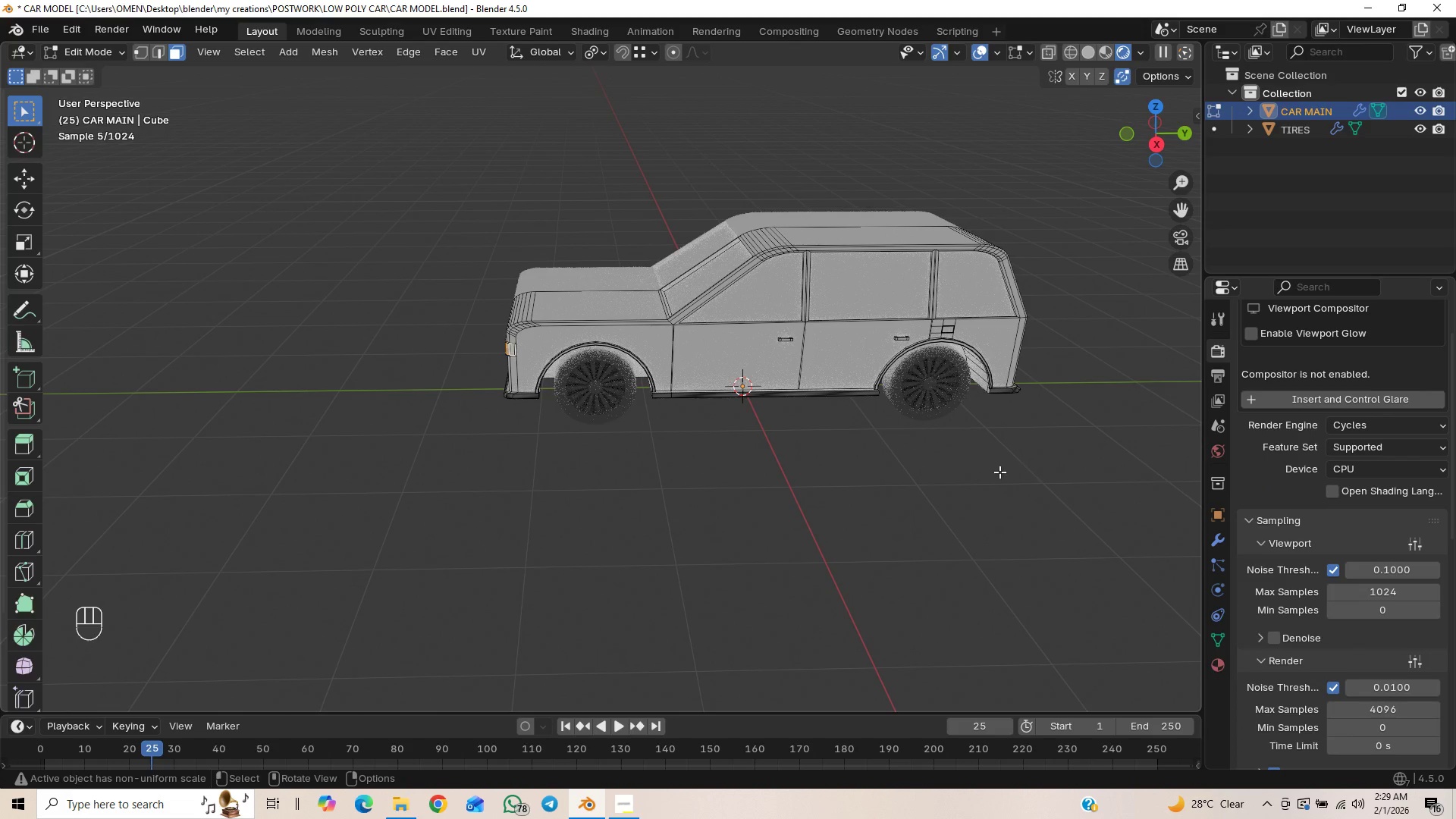 
key(Control+S)
 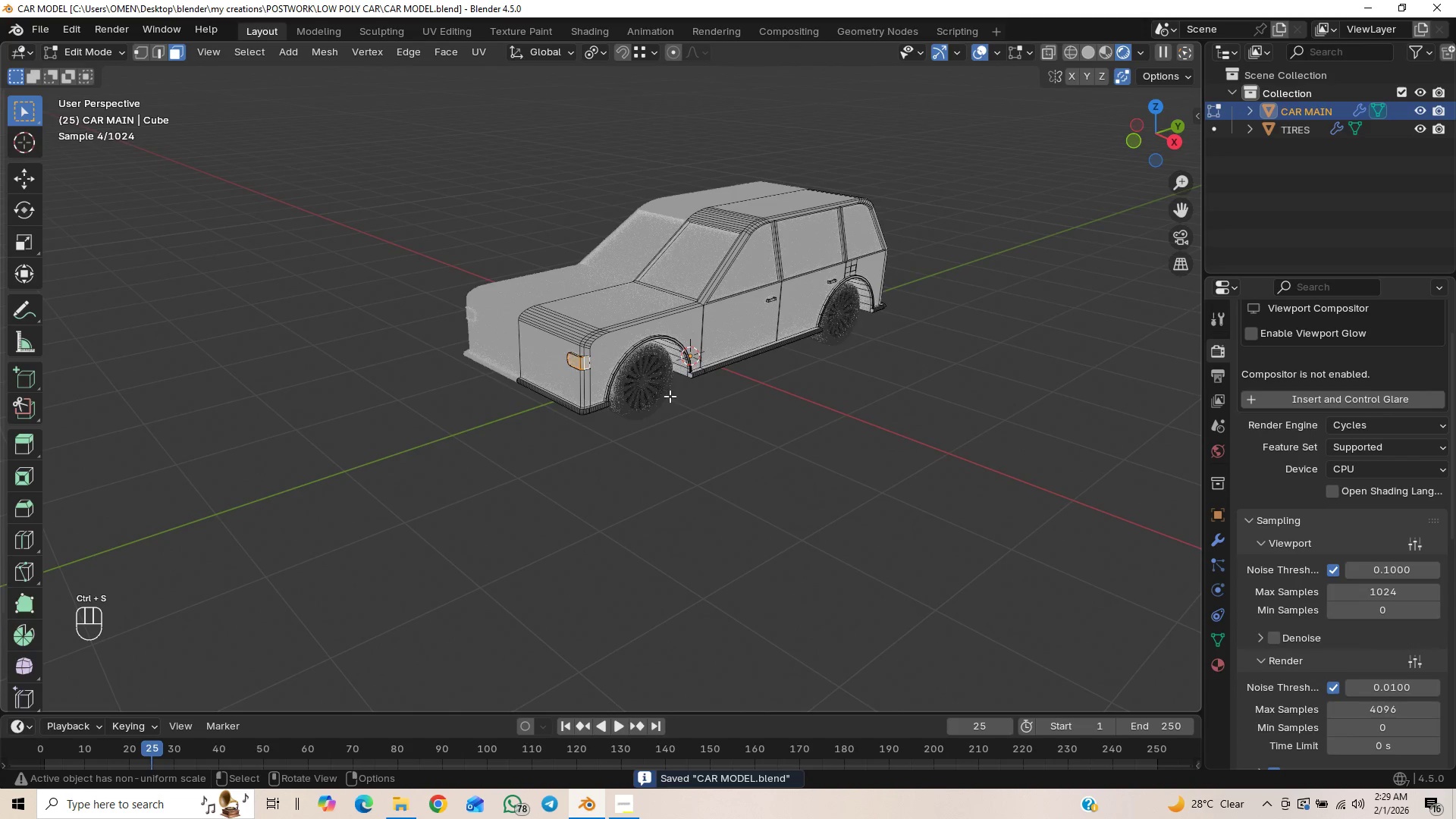 
scroll: coordinate [599, 413], scroll_direction: up, amount: 6.0
 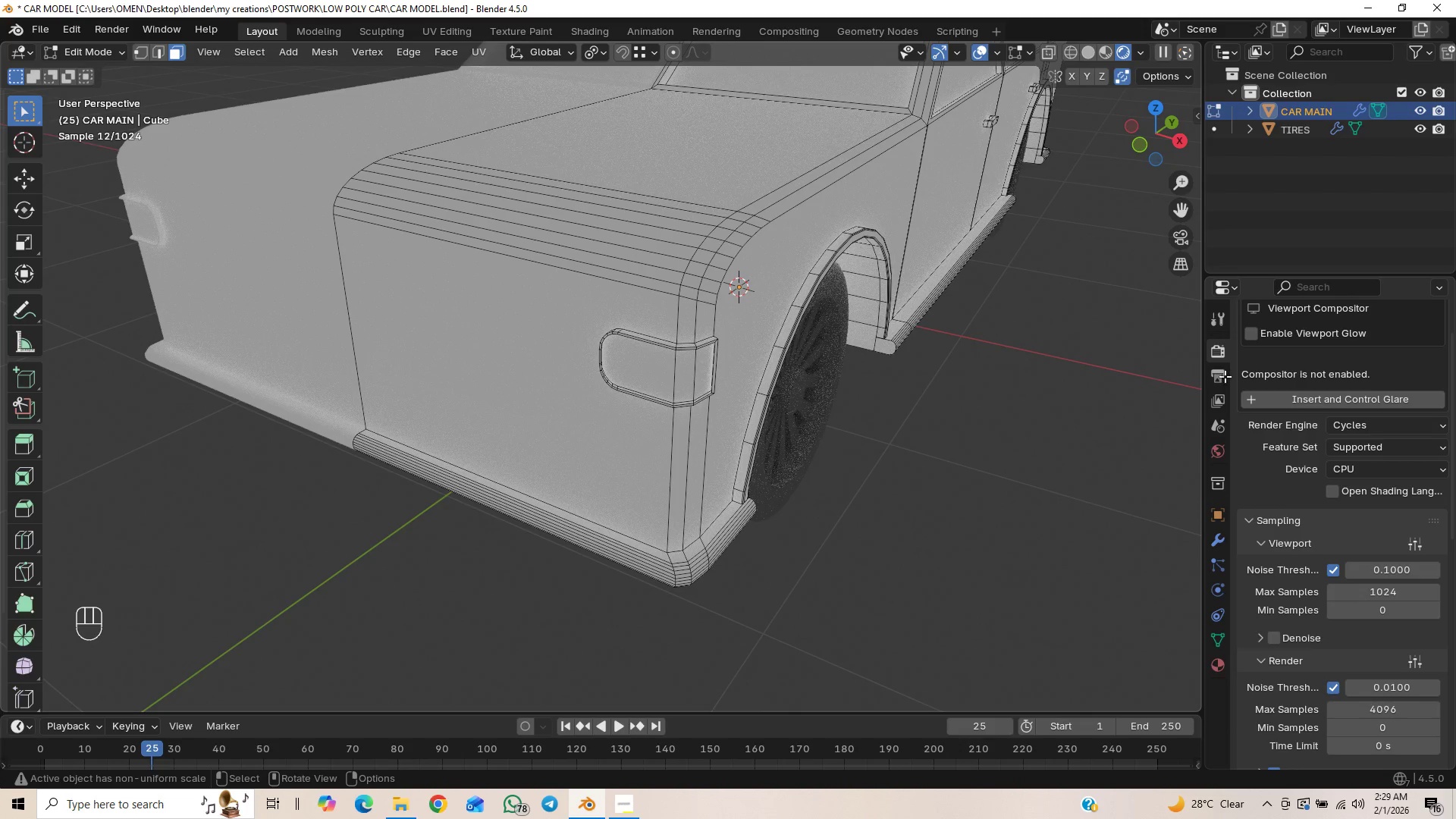 
wait(5.64)
 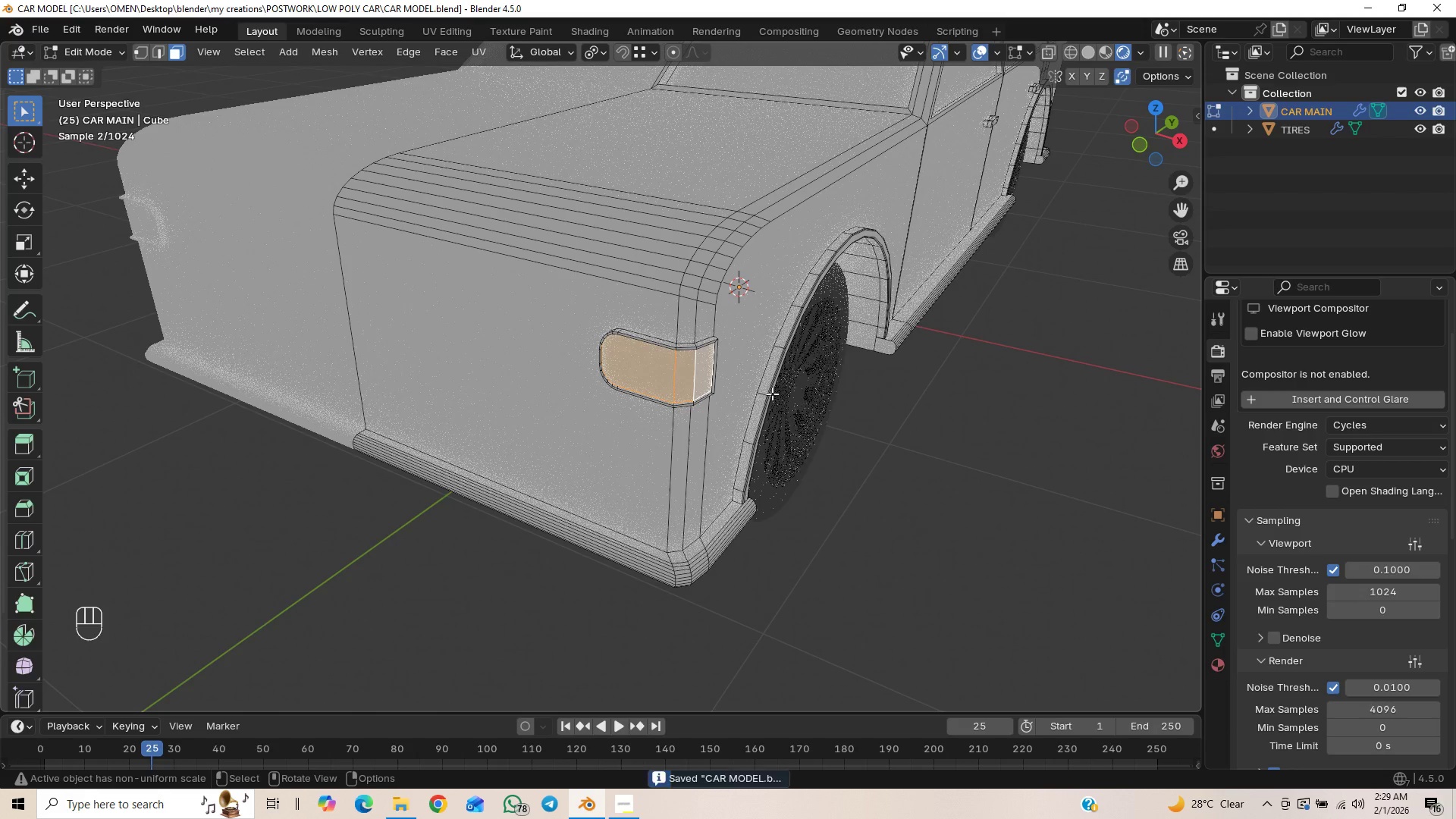 
left_click([1222, 664])
 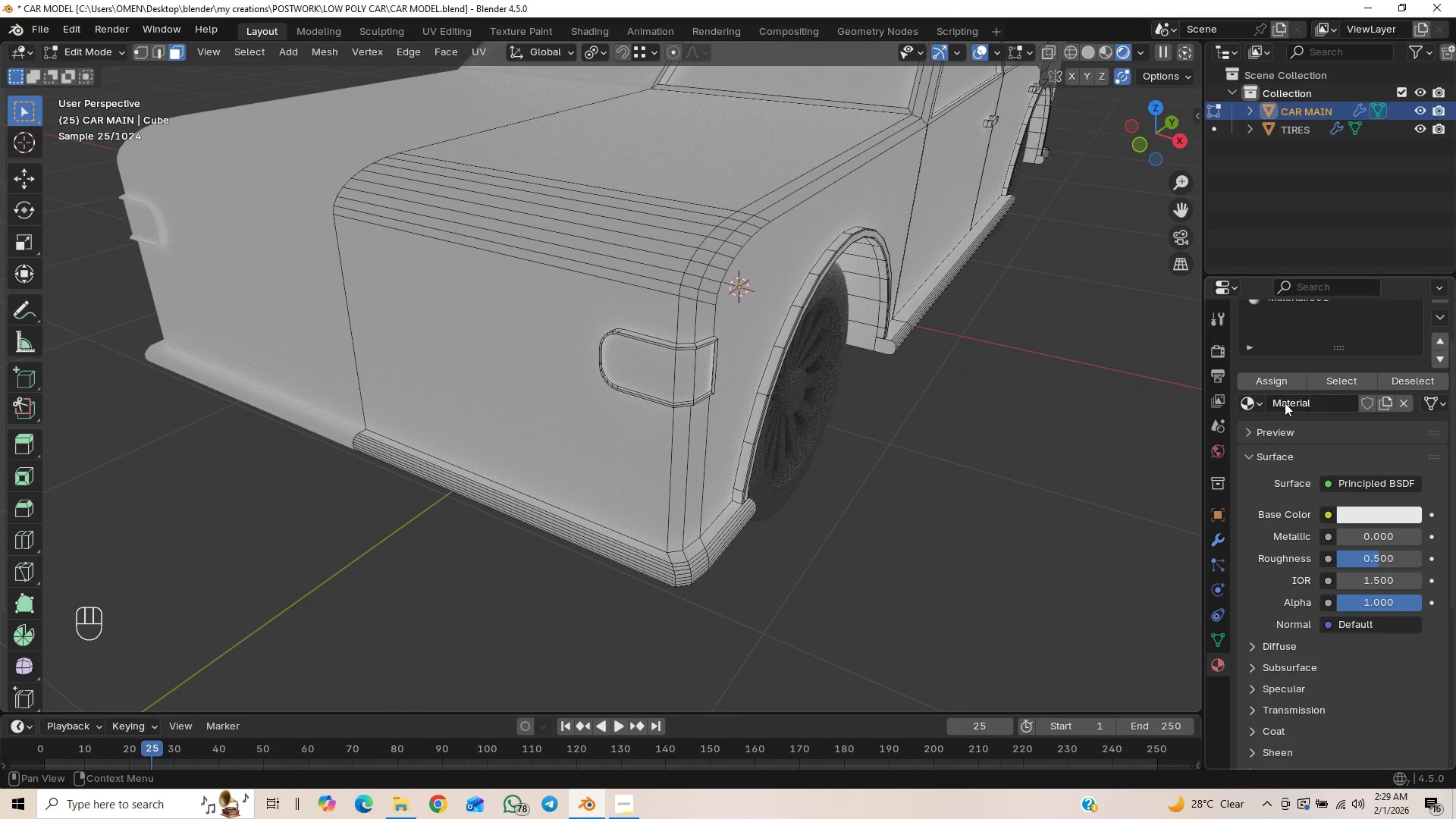 
scroll: coordinate [1297, 403], scroll_direction: up, amount: 4.0
 